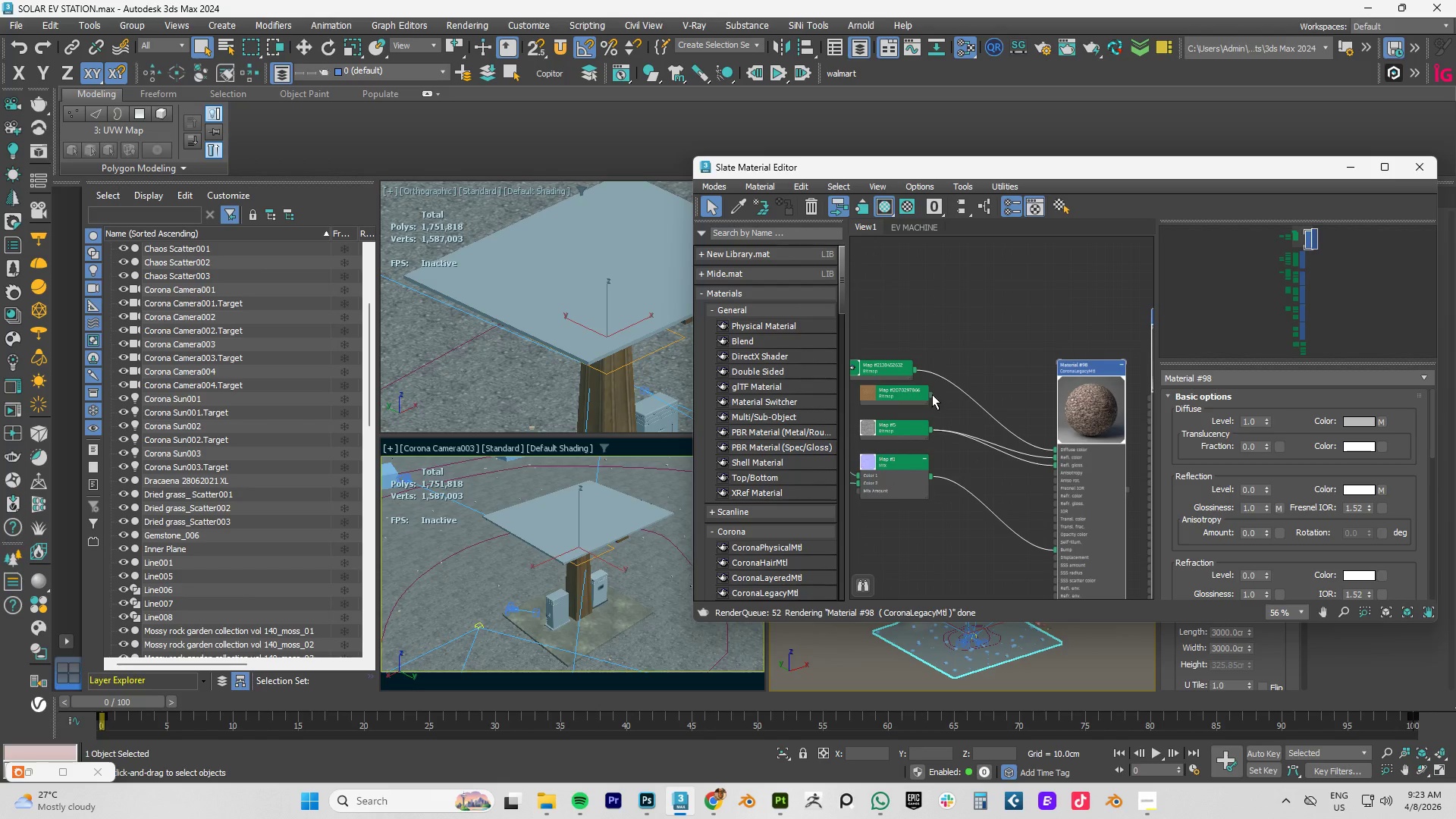 
left_click_drag(start_coordinate=[1056, 449], to_coordinate=[929, 370])
 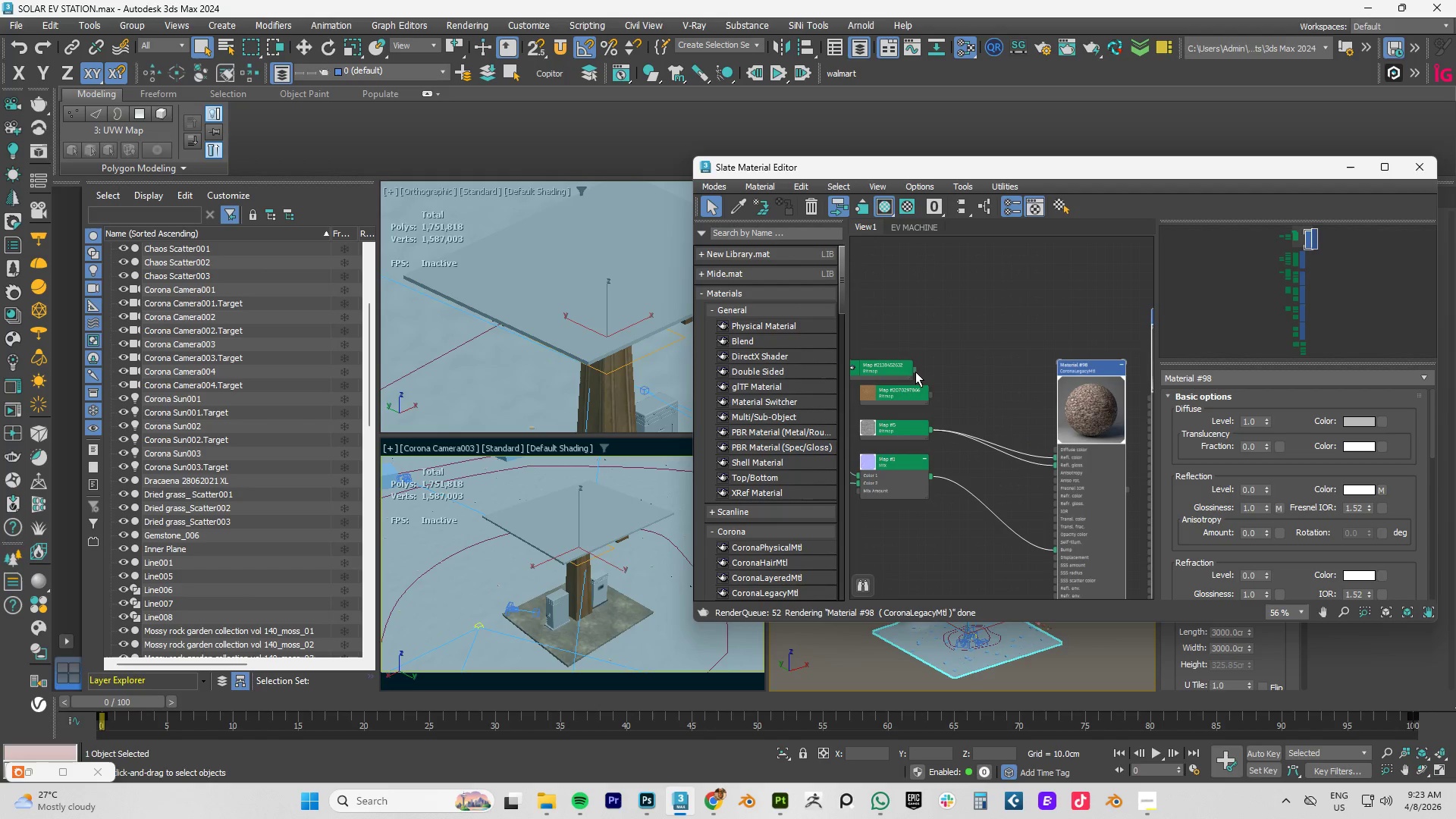 
left_click_drag(start_coordinate=[915, 371], to_coordinate=[952, 380])
 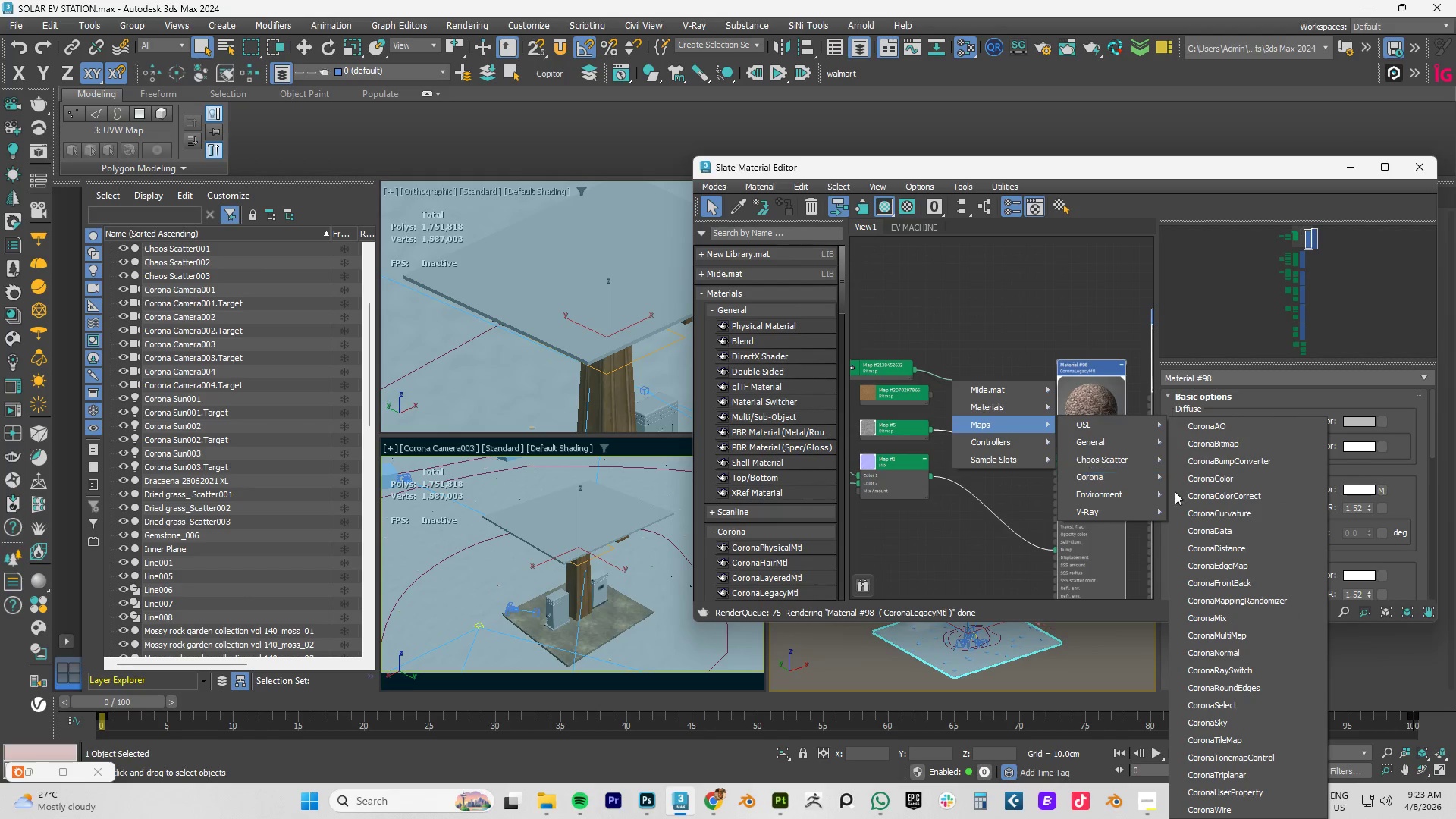 
left_click([1224, 616])
 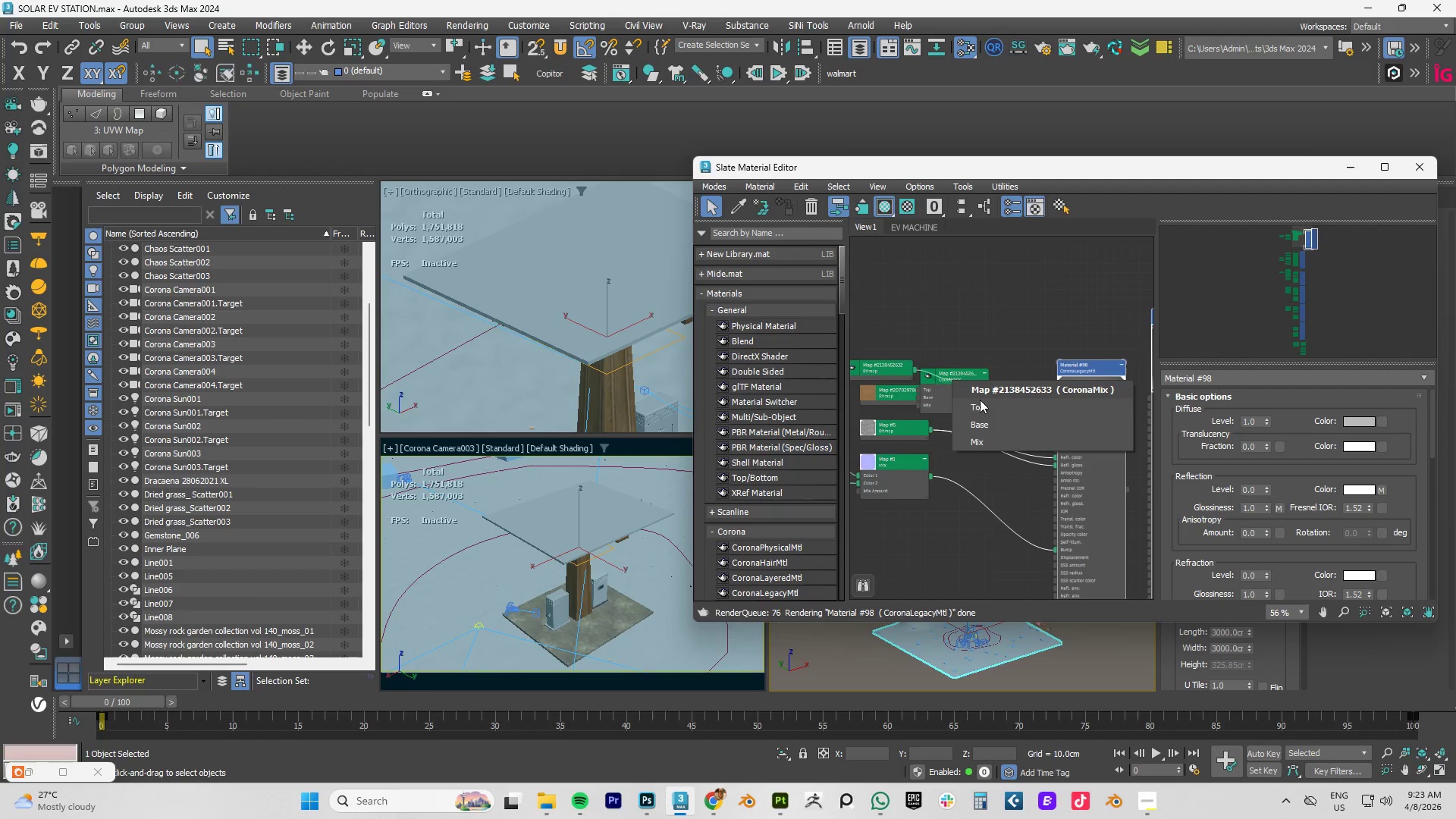 
left_click([984, 408])
 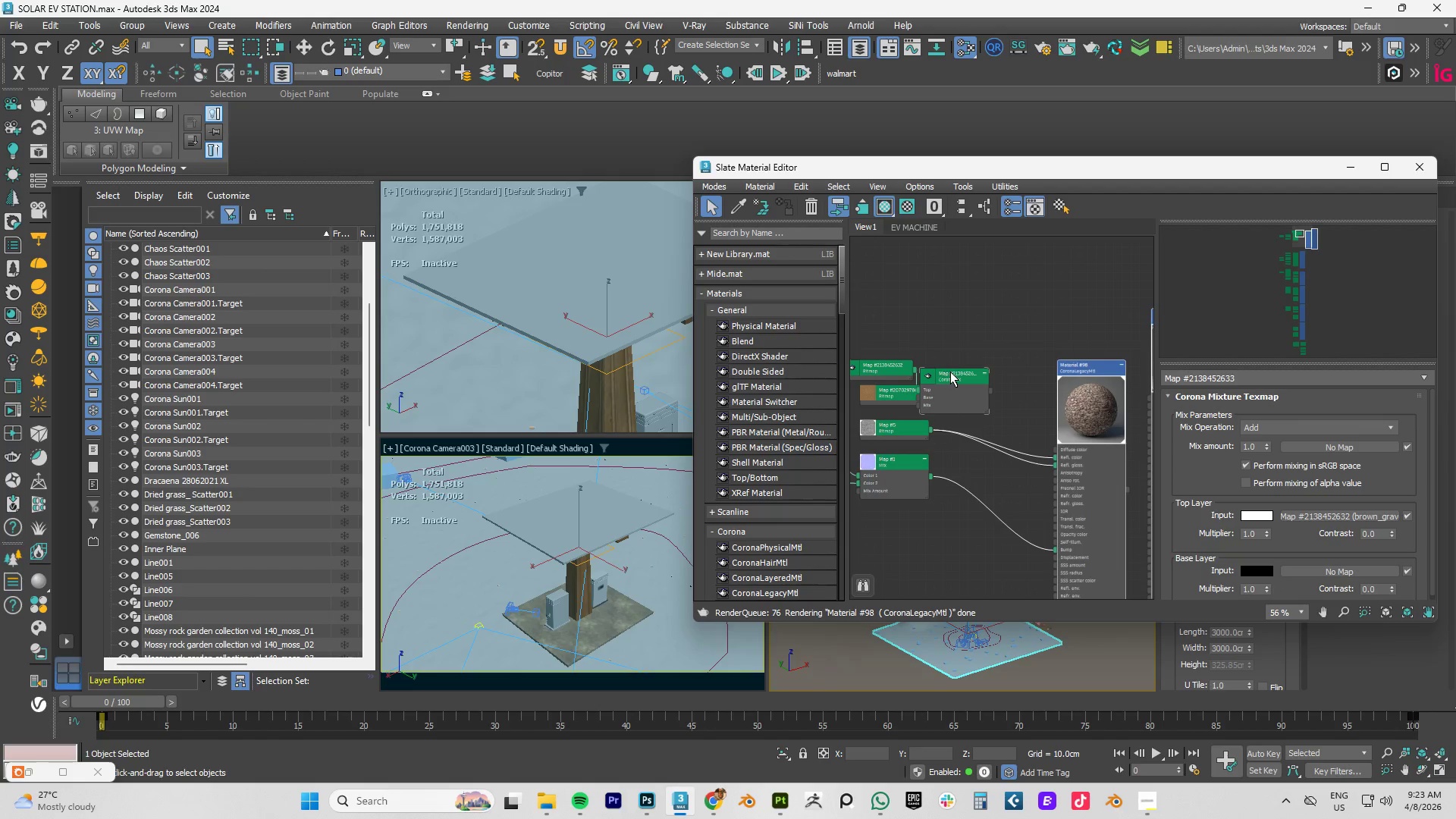 
left_click_drag(start_coordinate=[950, 372], to_coordinate=[970, 365])
 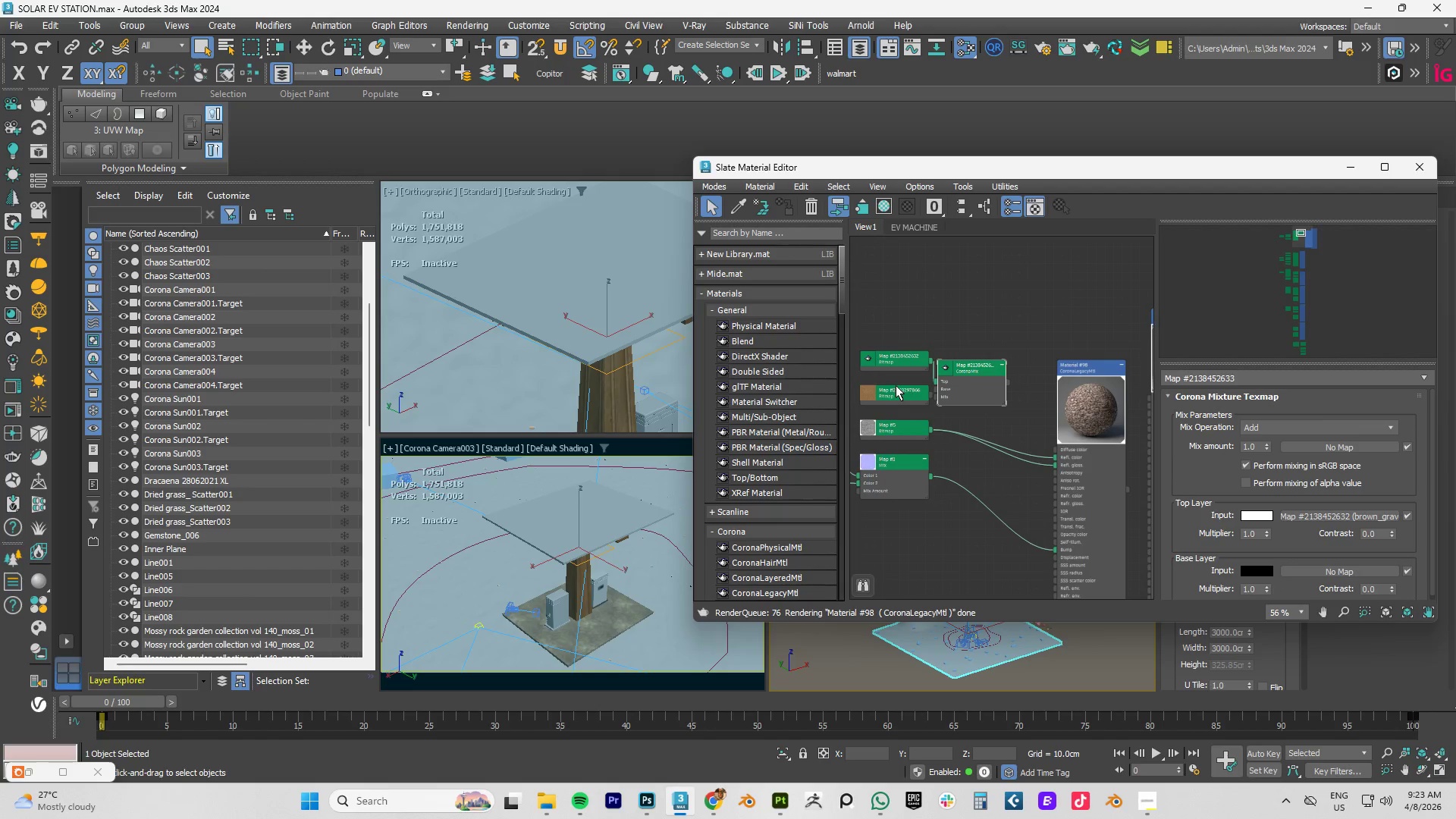 
left_click_drag(start_coordinate=[897, 388], to_coordinate=[876, 388])
 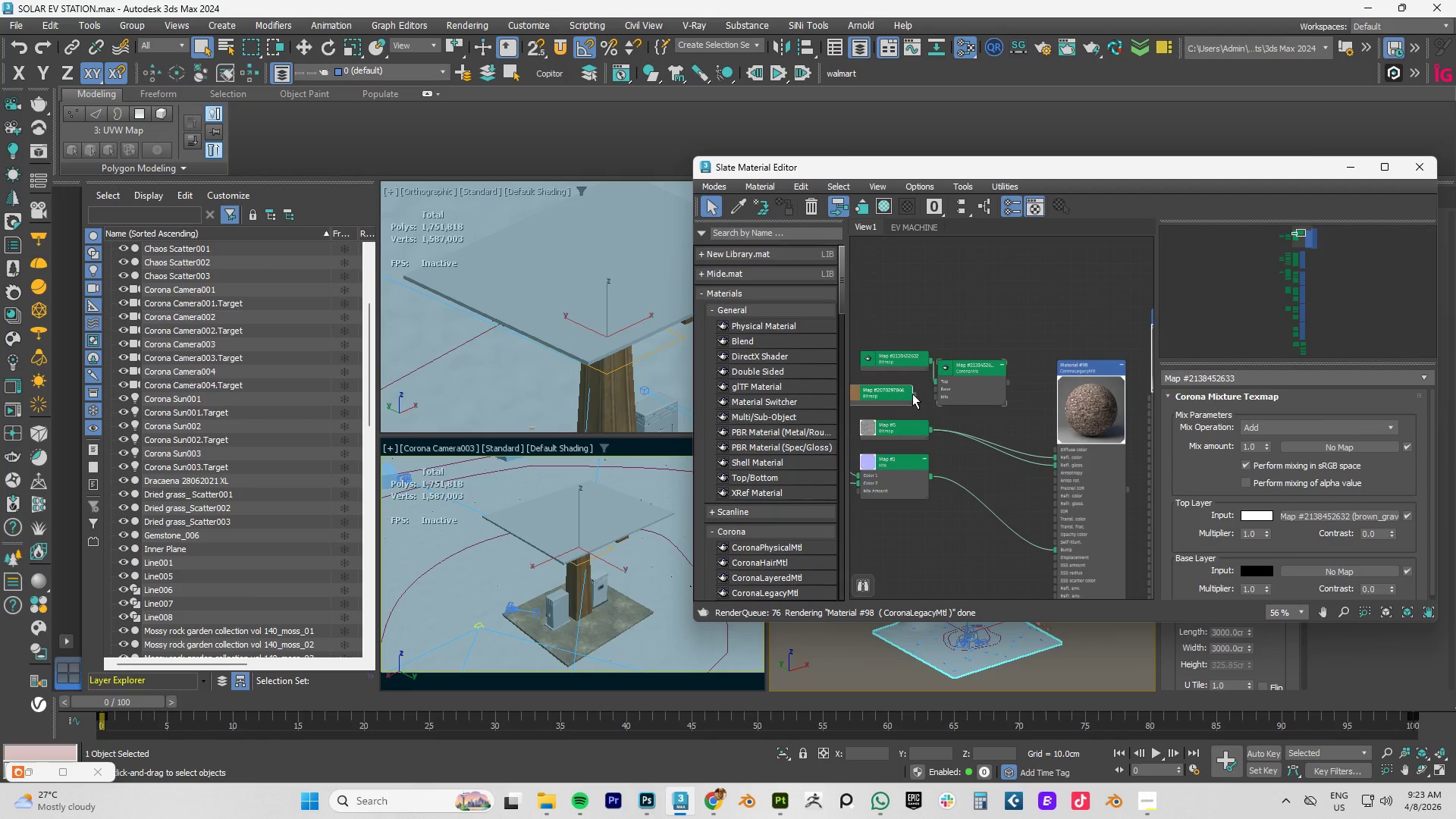 
left_click_drag(start_coordinate=[915, 394], to_coordinate=[934, 391])
 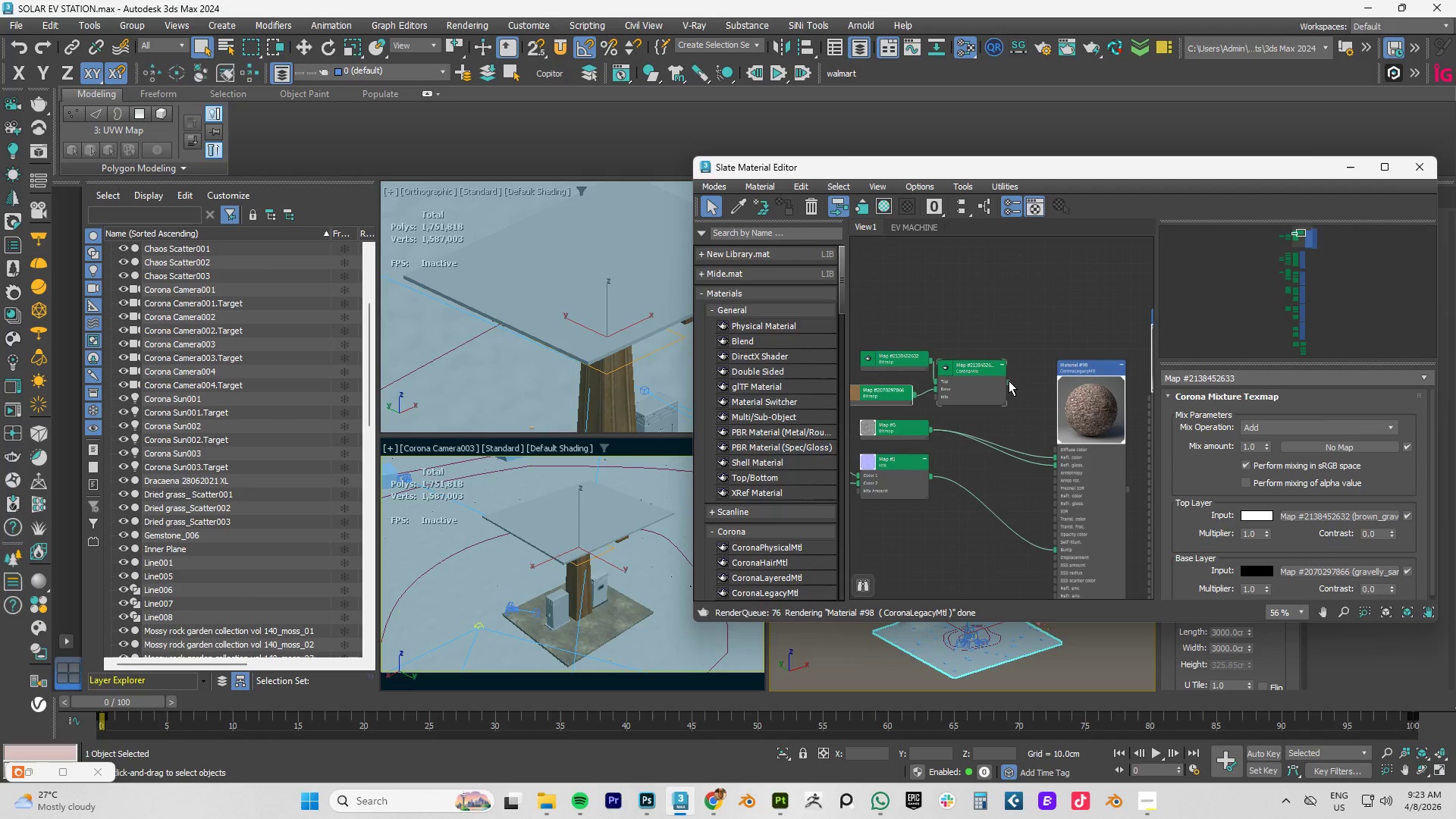 
left_click_drag(start_coordinate=[1009, 381], to_coordinate=[1059, 450])
 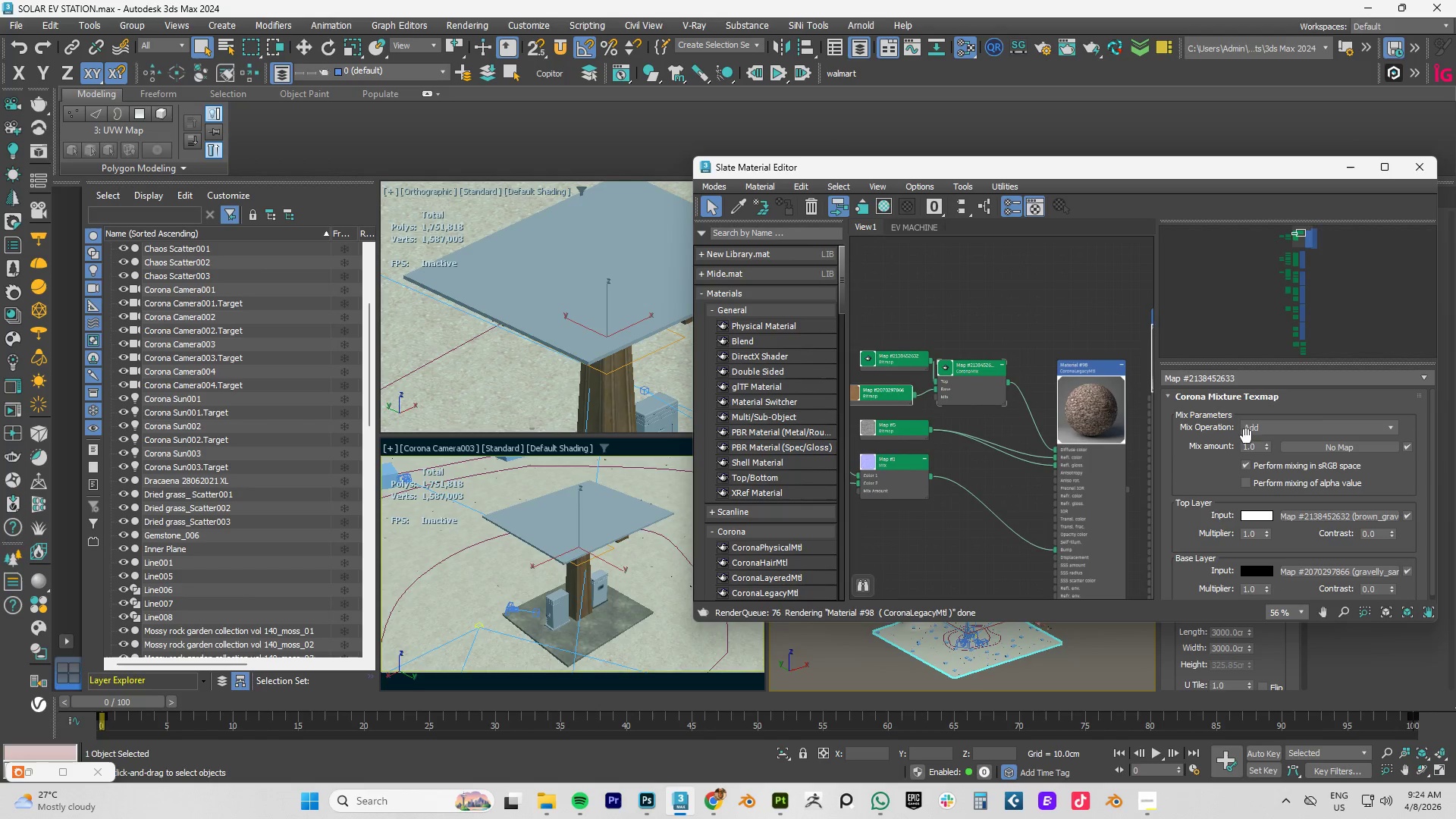 
left_click([1261, 434])
 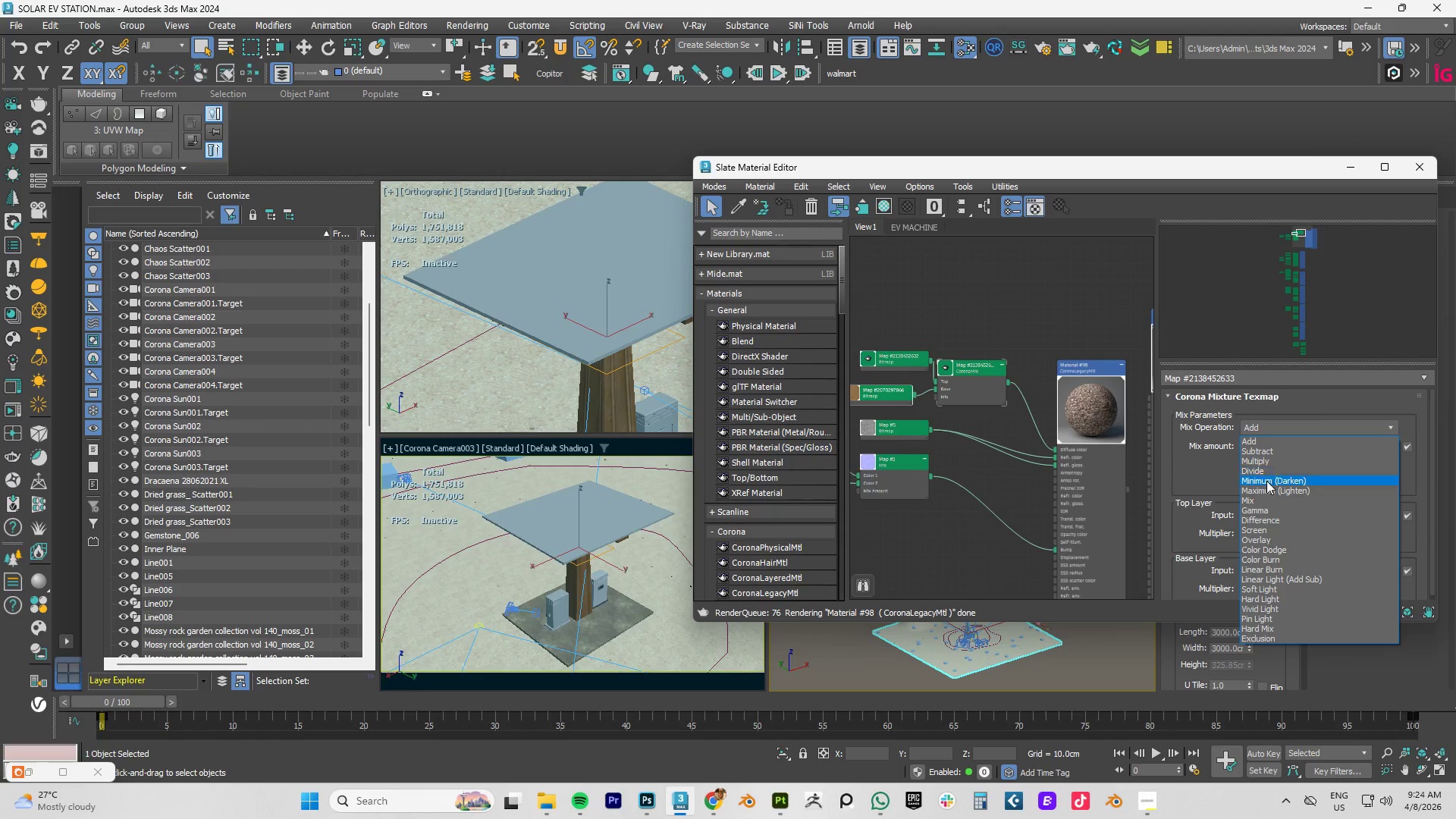 
left_click([1255, 499])
 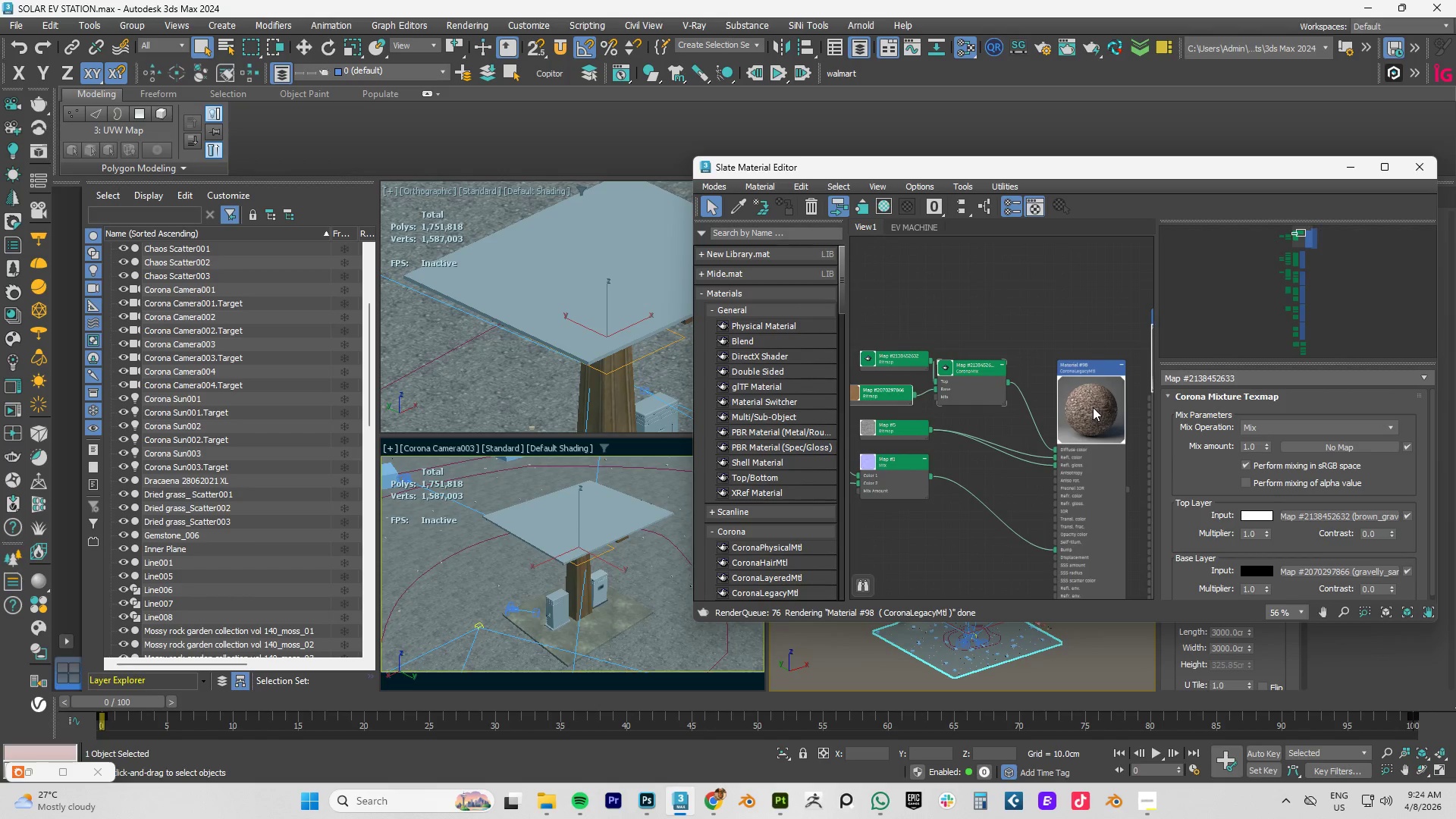 
right_click([1091, 406])
 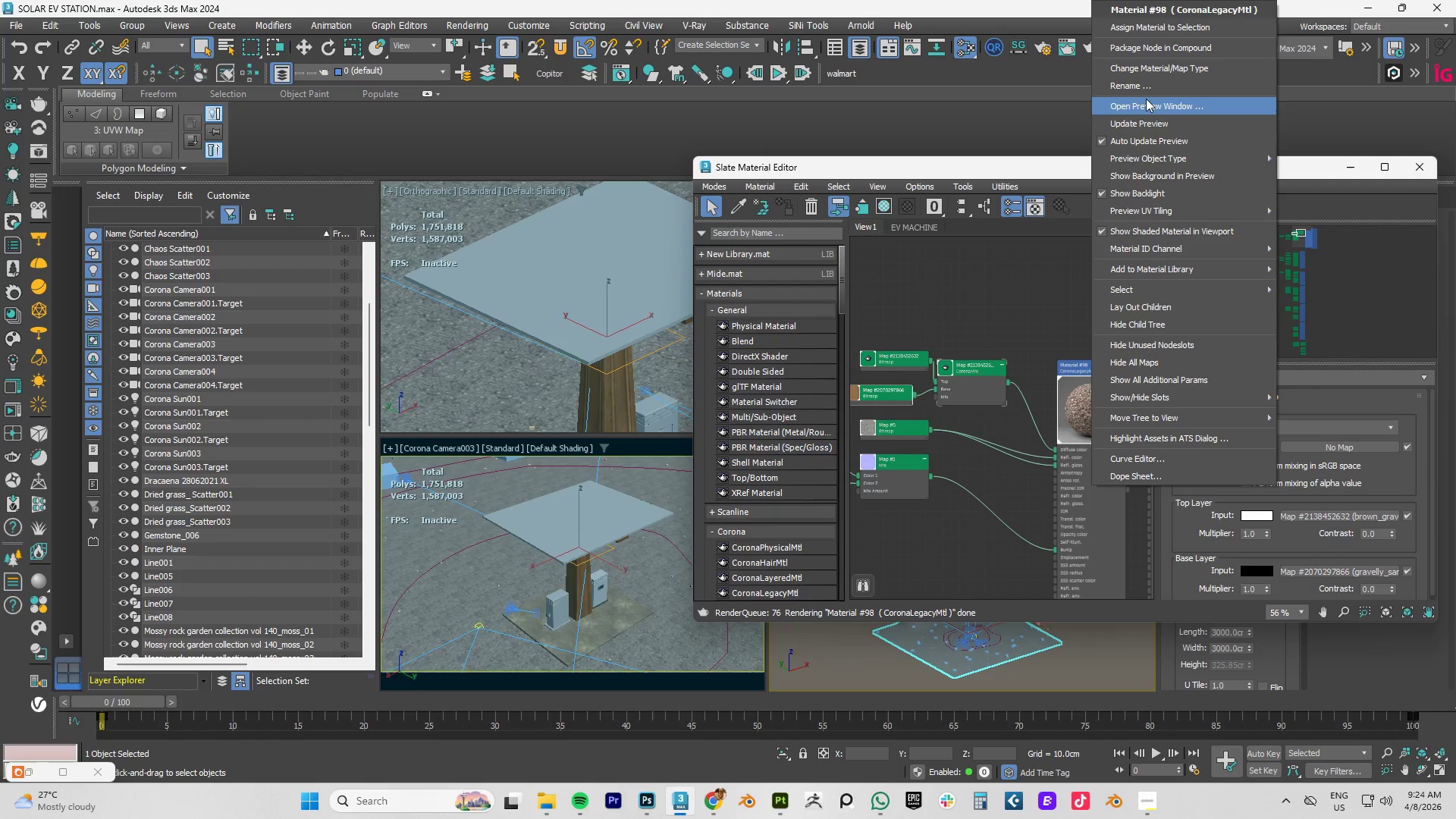 
left_click([1137, 117])
 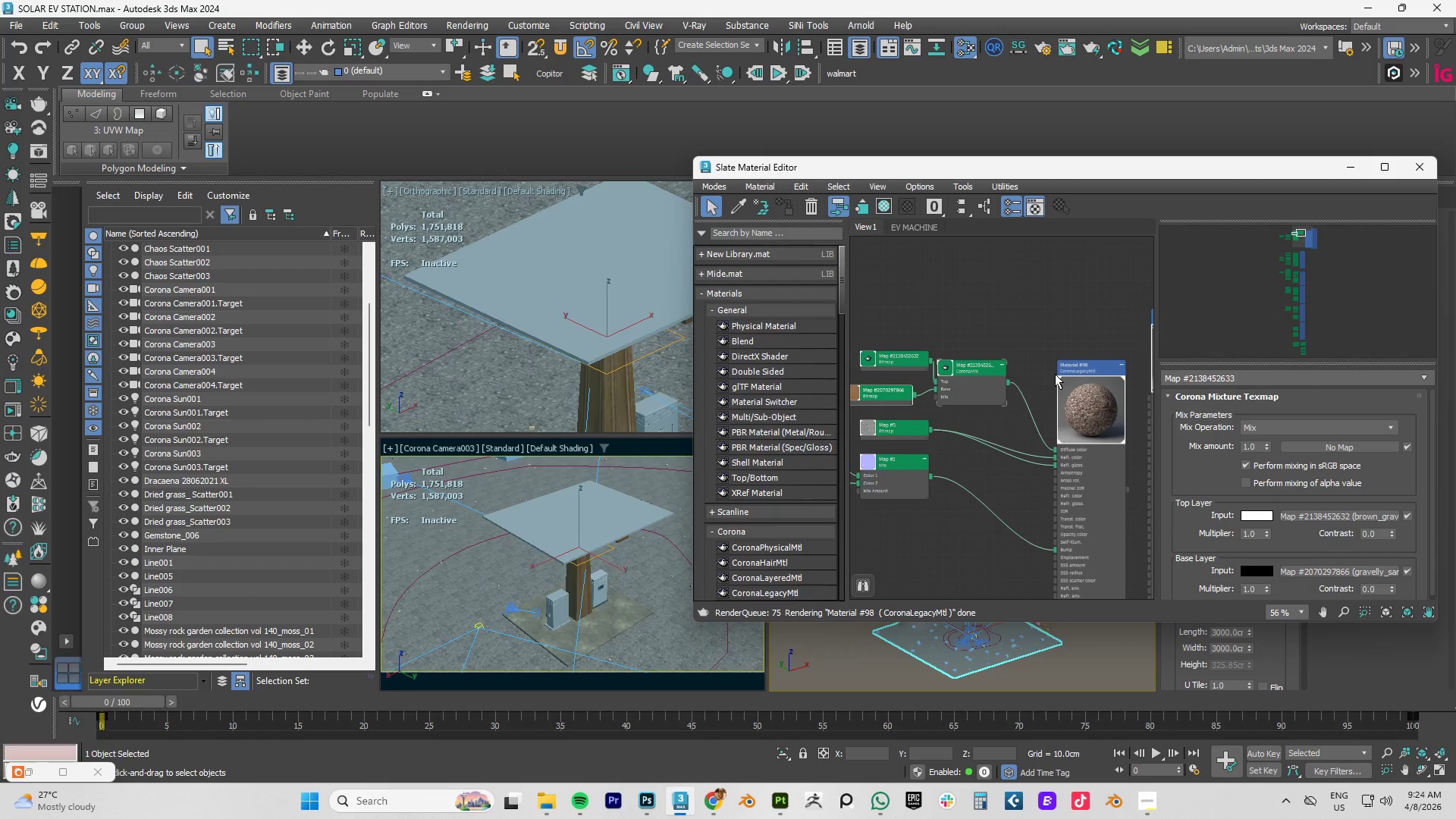 
wait(8.03)
 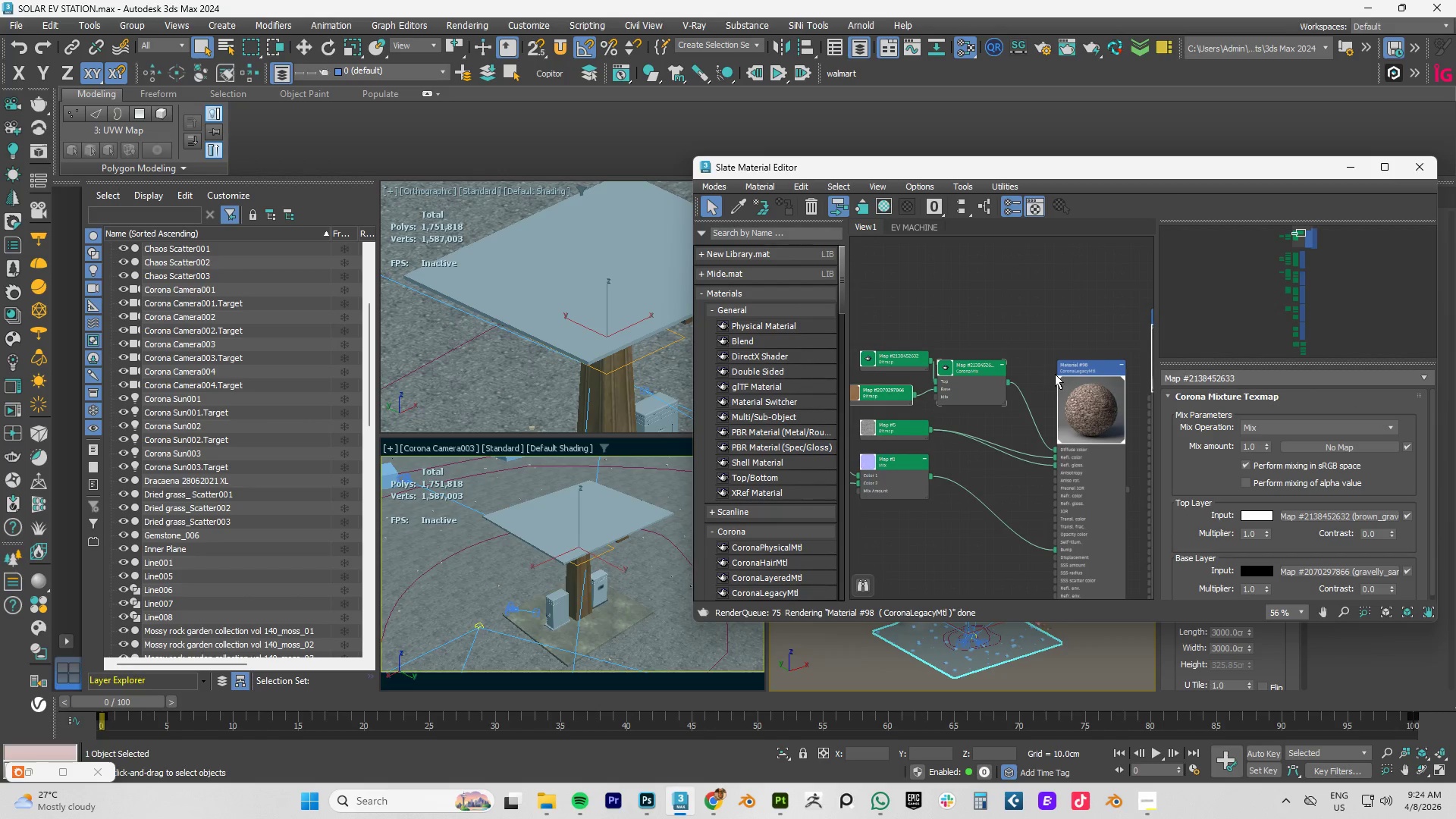 
scroll: coordinate [526, 400], scroll_direction: down, amount: 5.0
 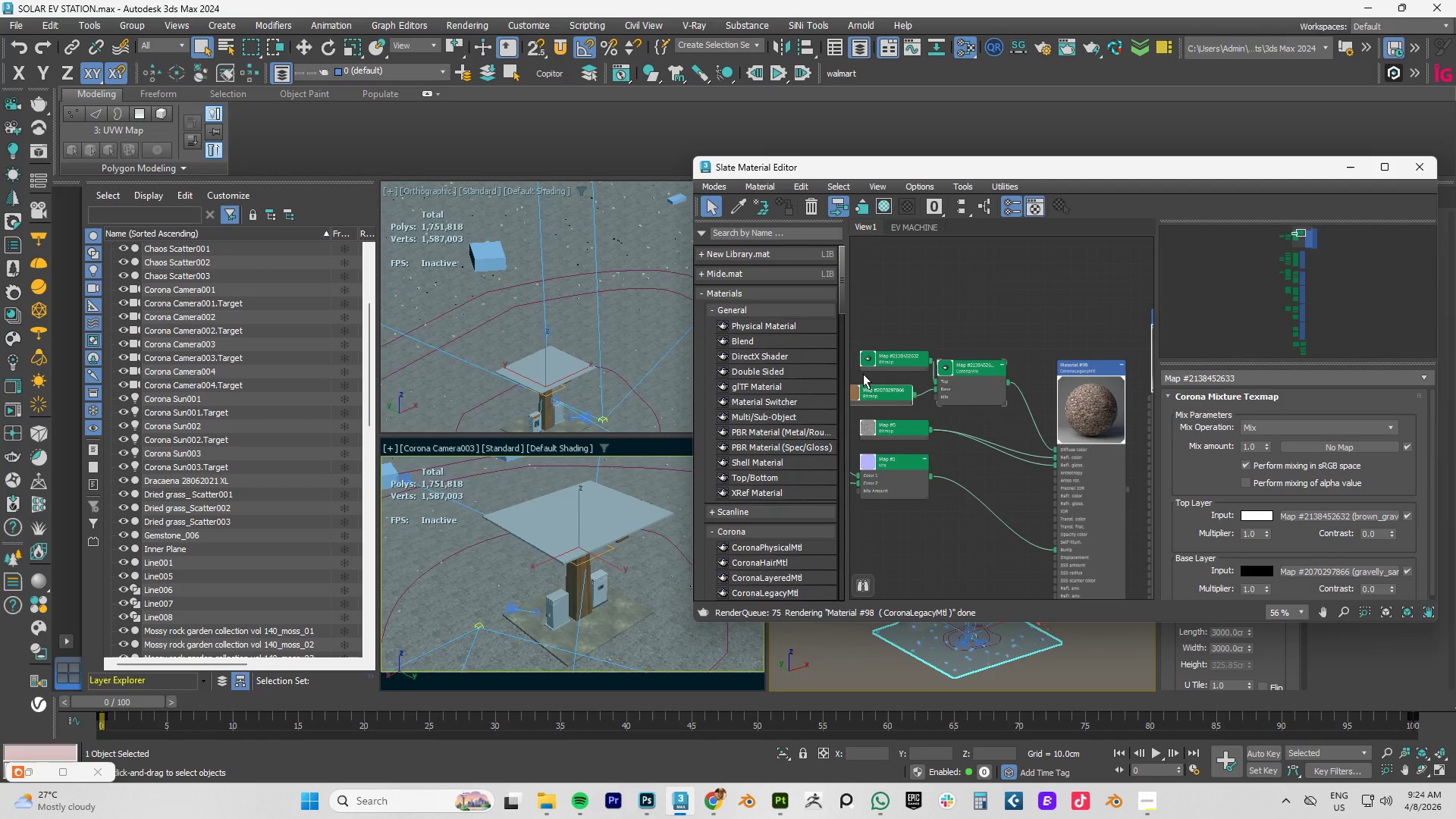 
wait(33.12)
 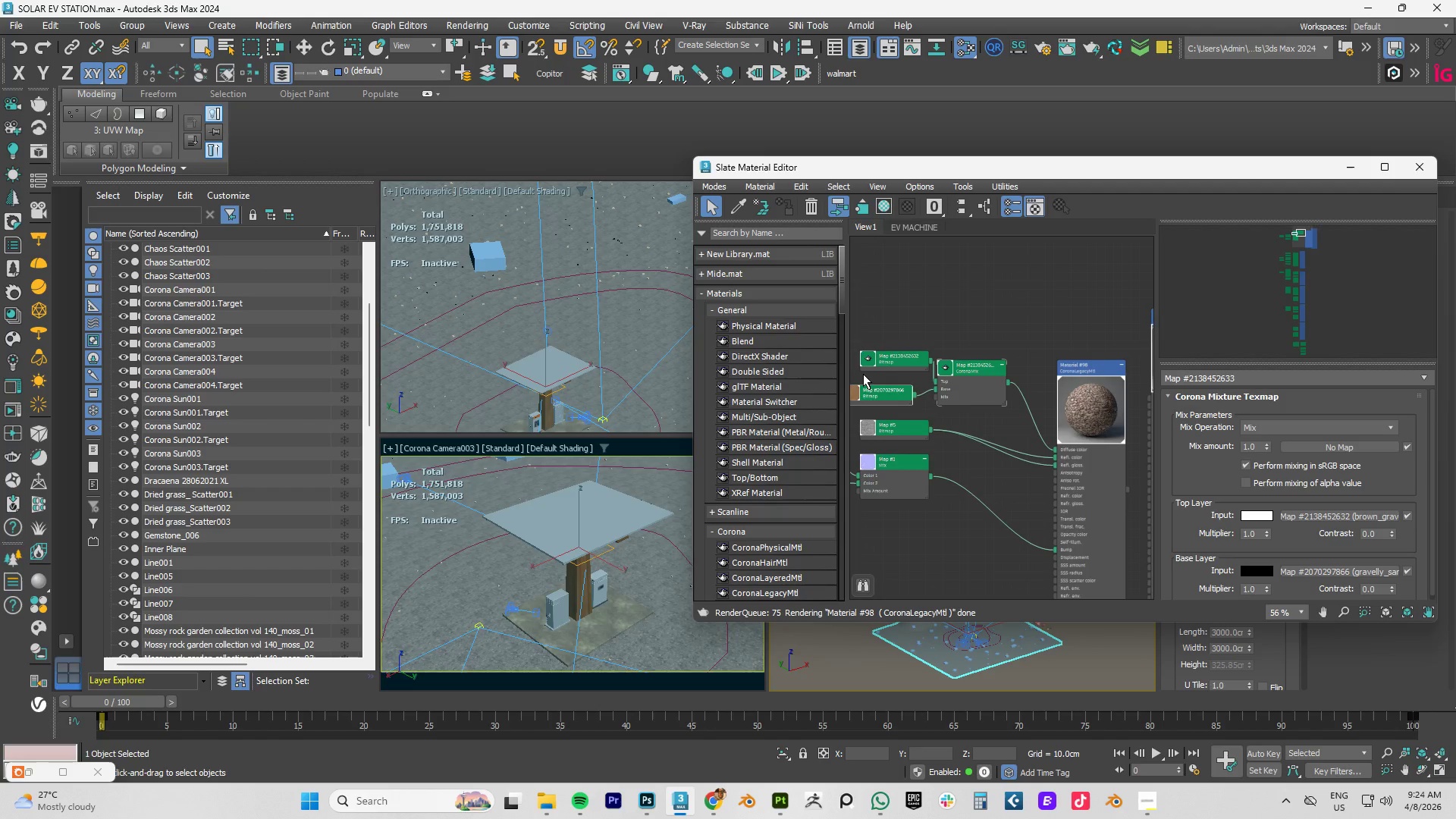 
scroll: coordinate [471, 544], scroll_direction: down, amount: 1.0
 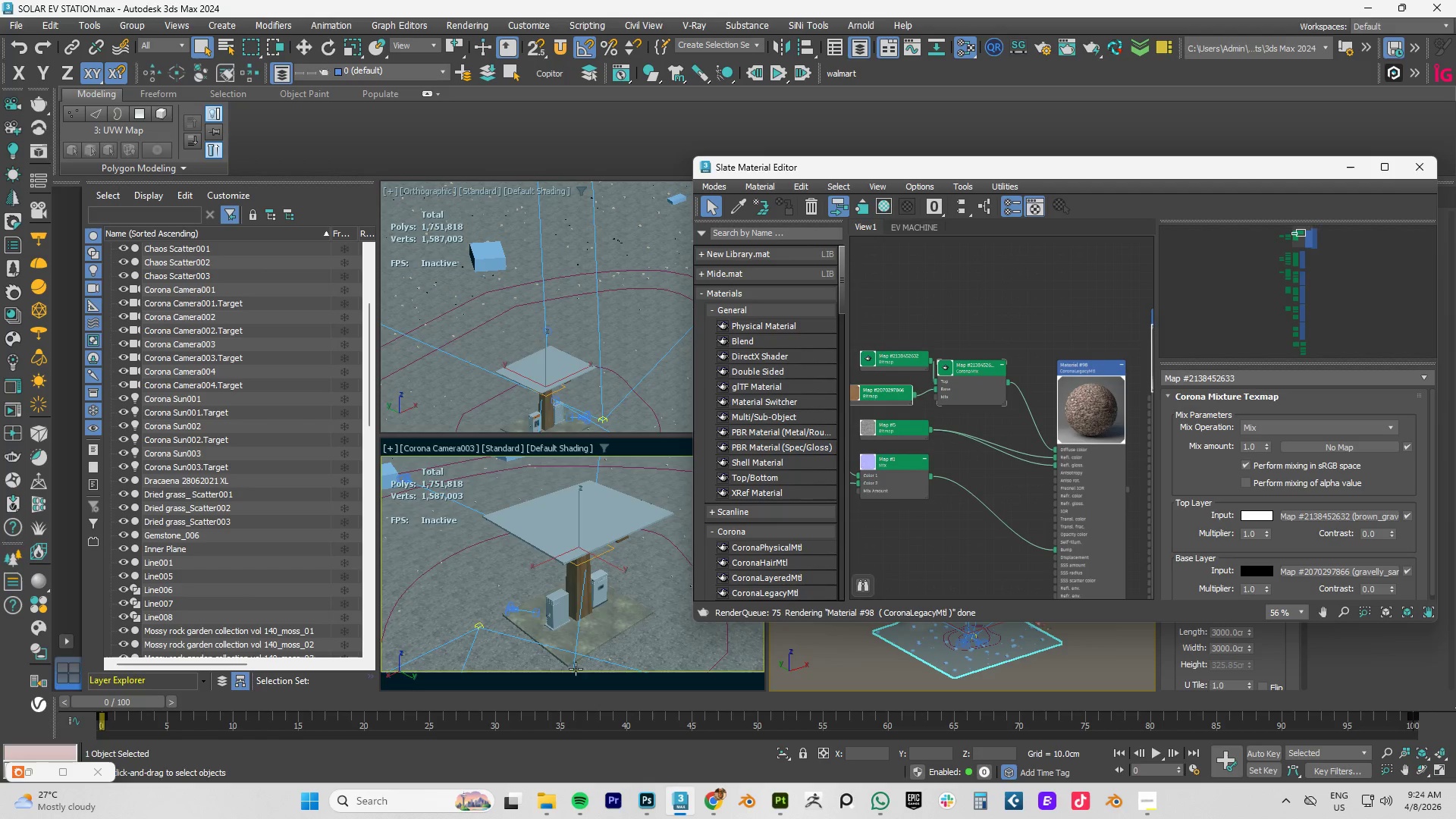 
left_click([547, 806])
 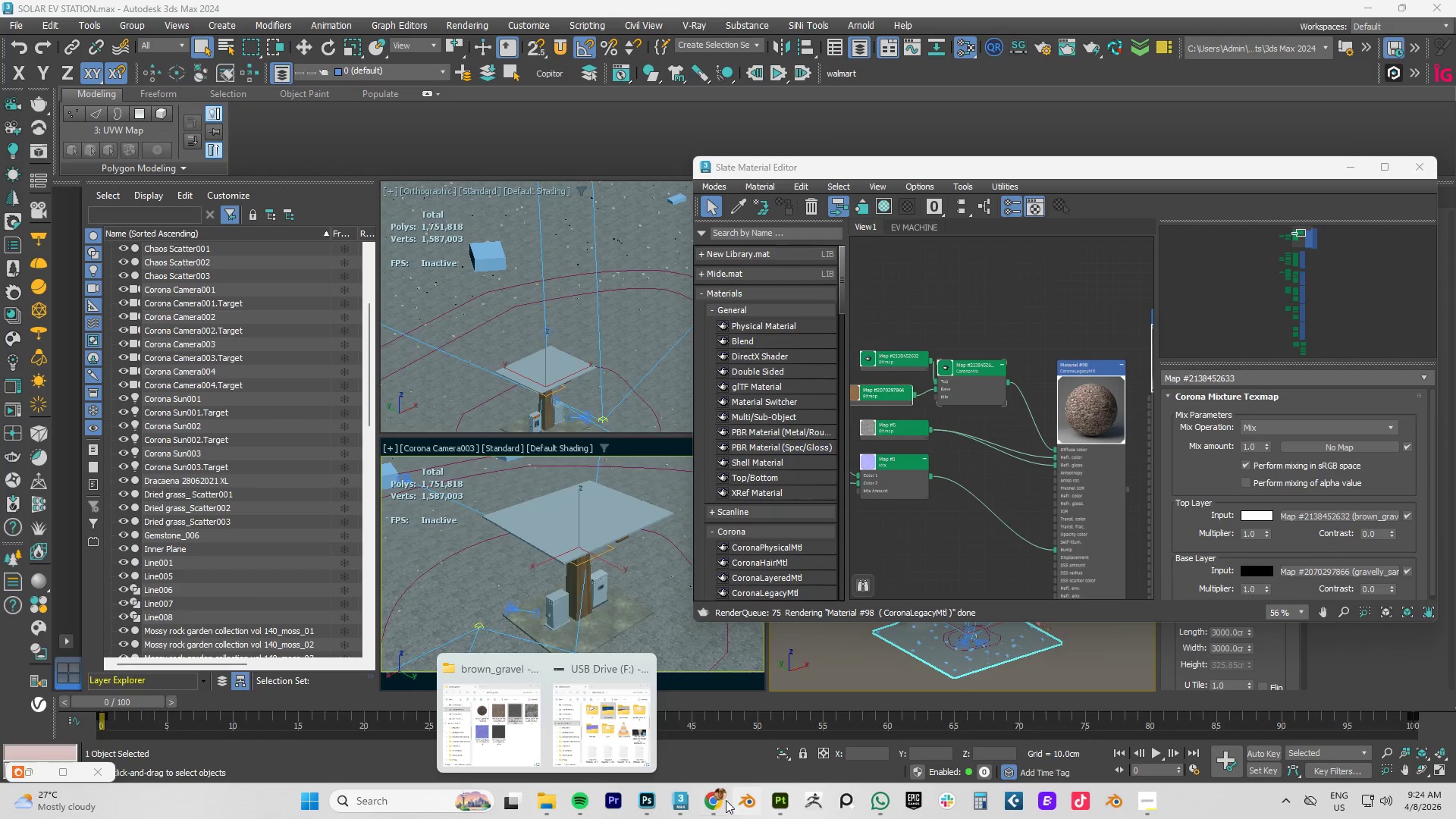 
left_click([546, 799])
 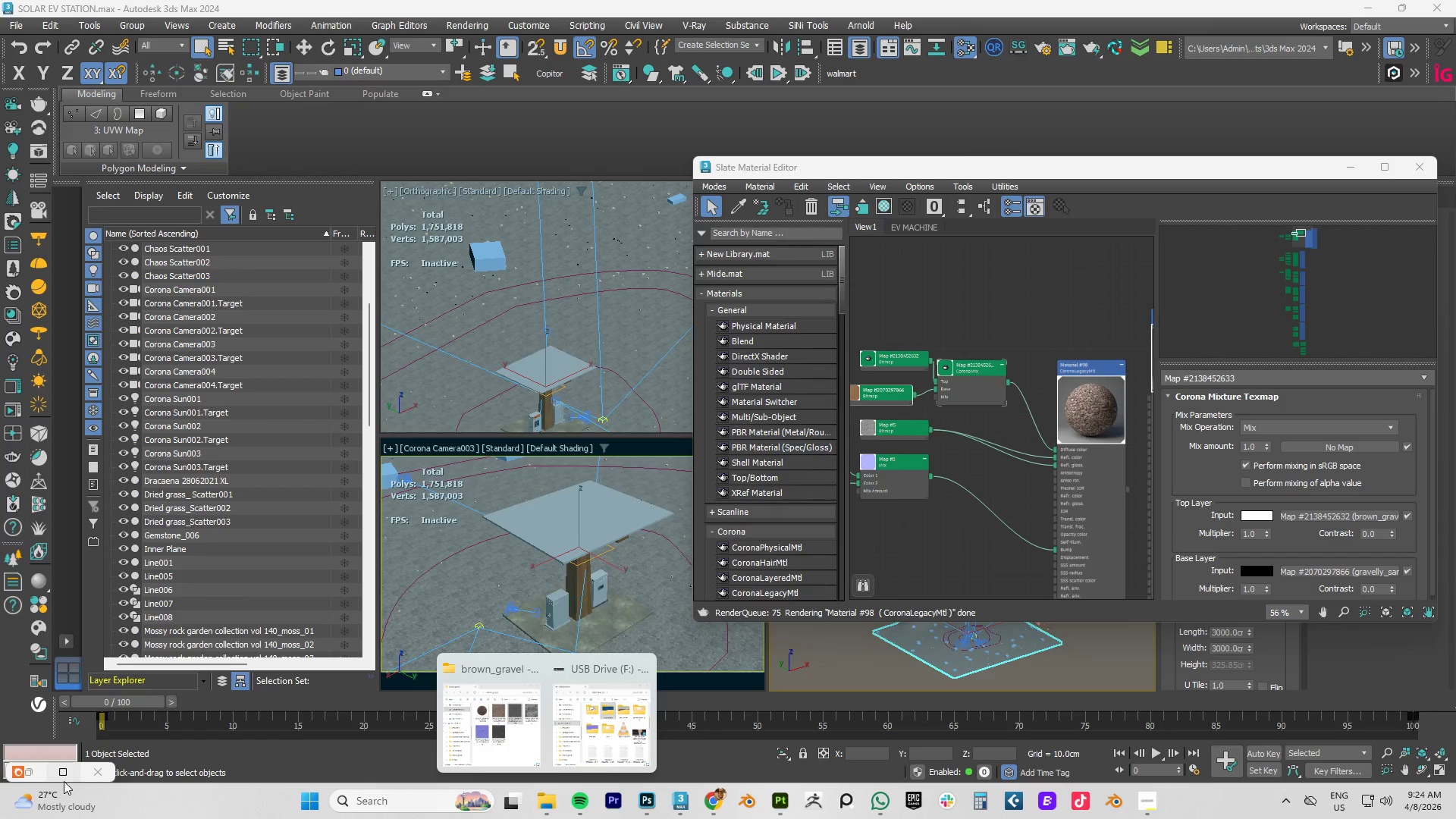 
left_click([25, 769])
 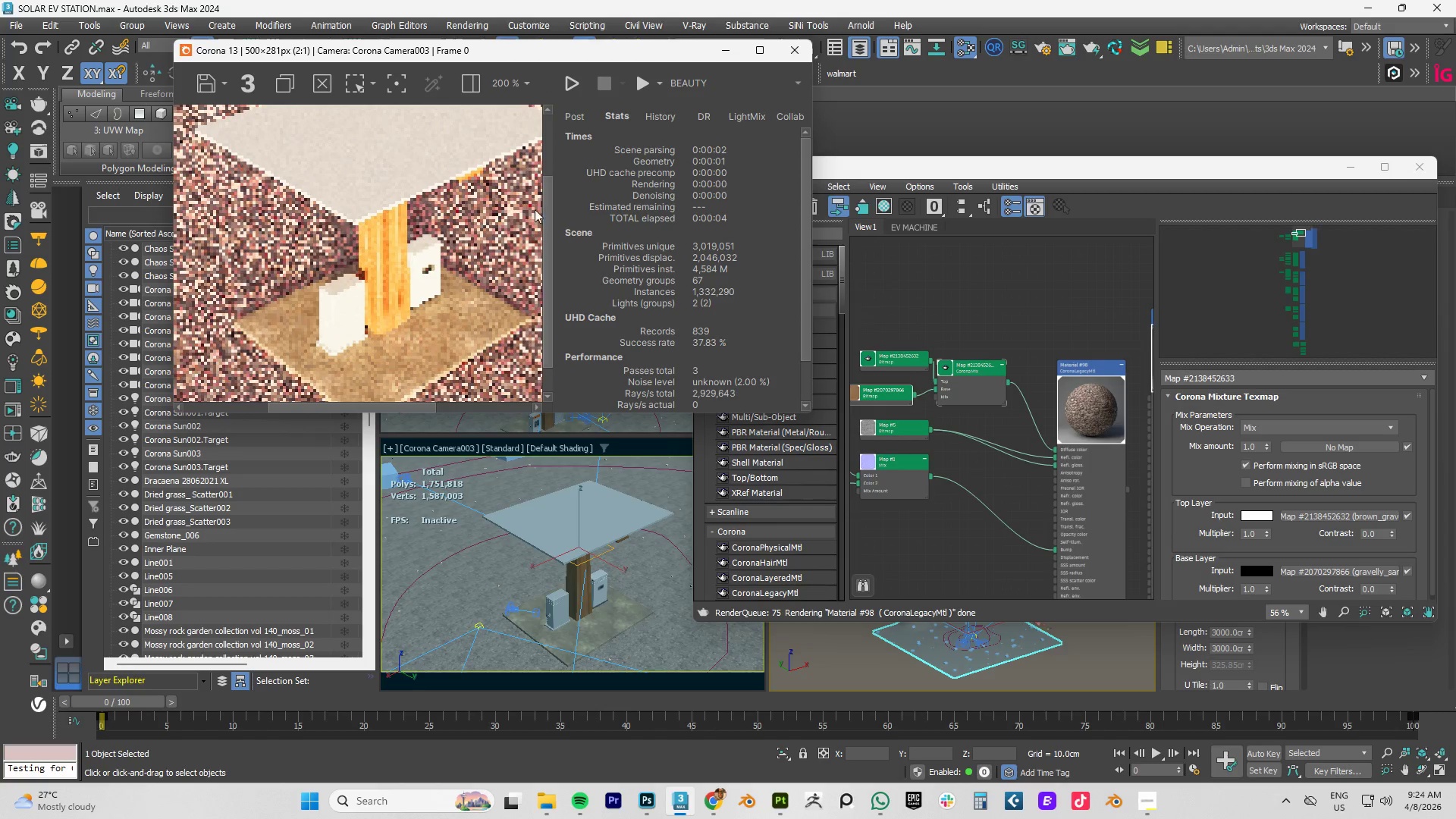 
scroll: coordinate [448, 307], scroll_direction: down, amount: 3.0
 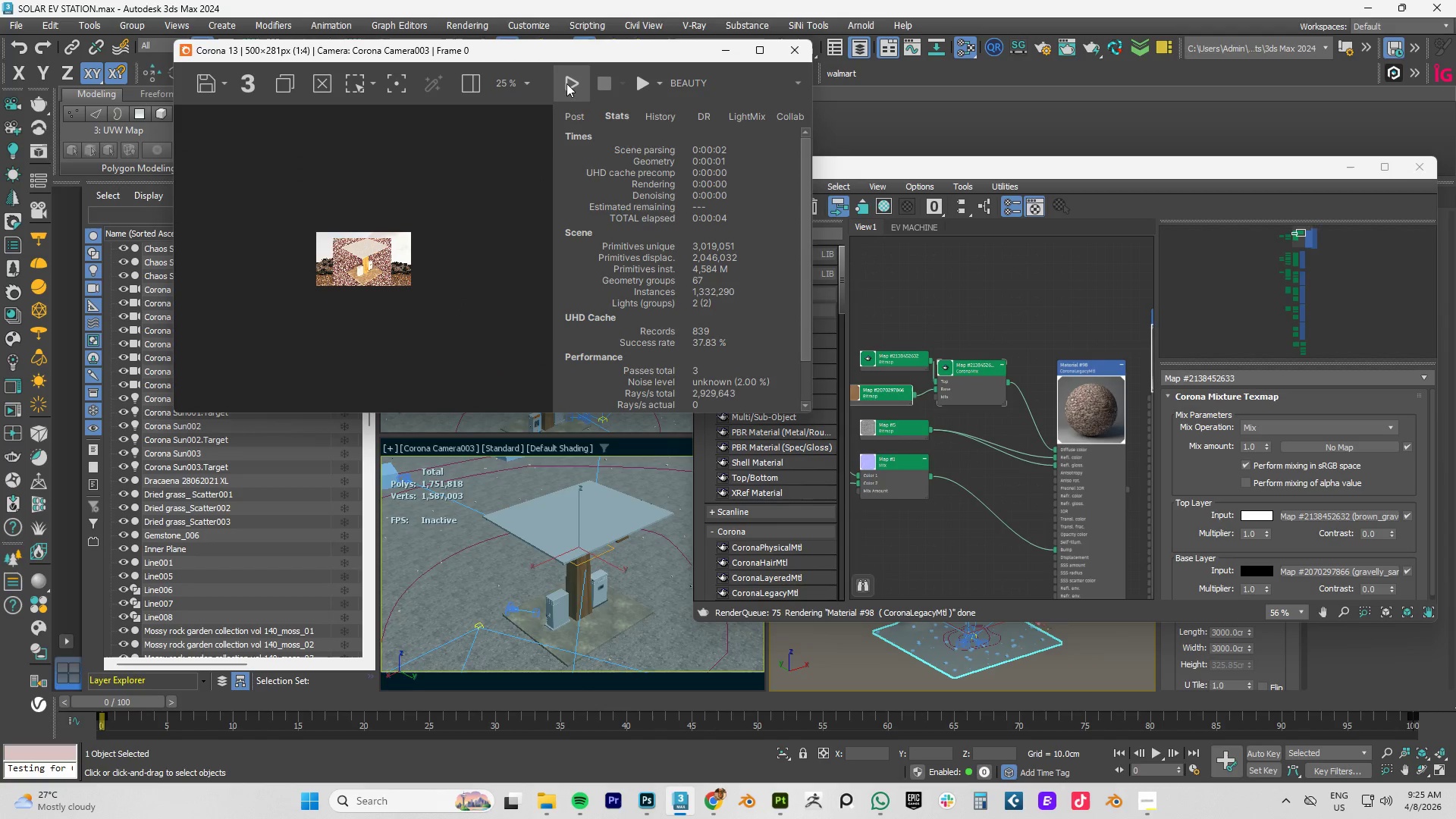 
left_click([569, 82])
 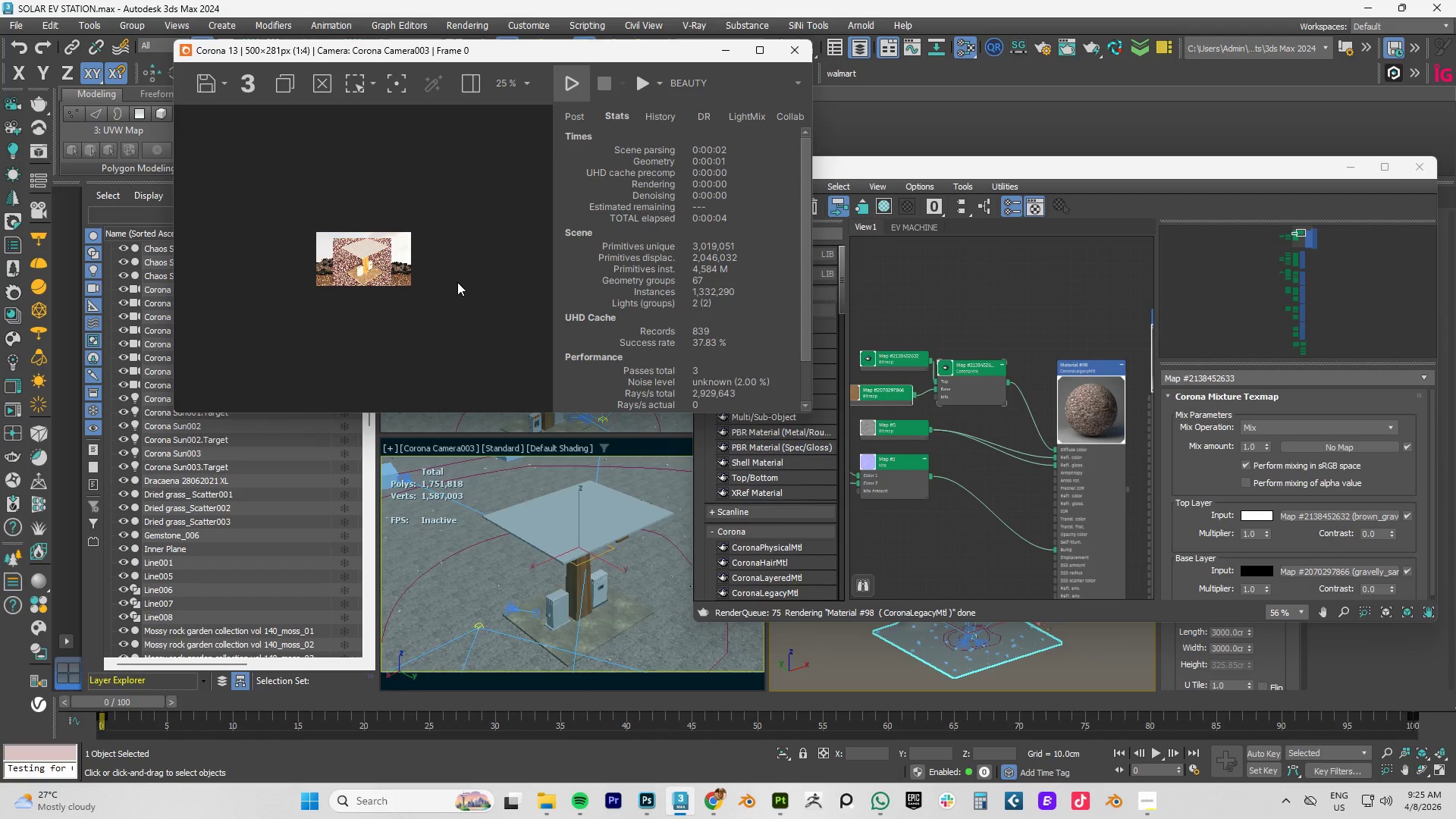 
wait(5.77)
 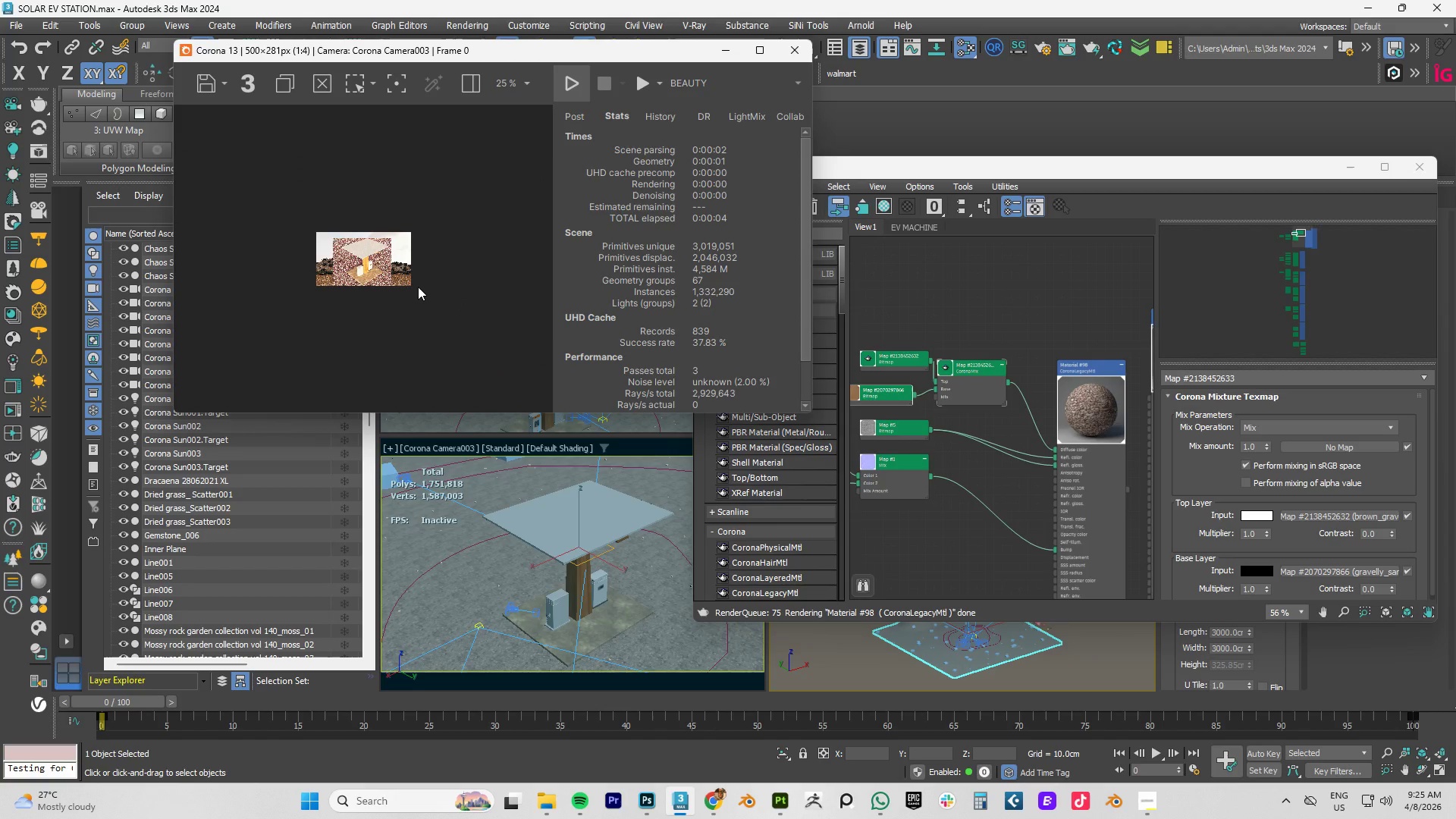 
left_click_drag(start_coordinate=[595, 46], to_coordinate=[544, 102])
 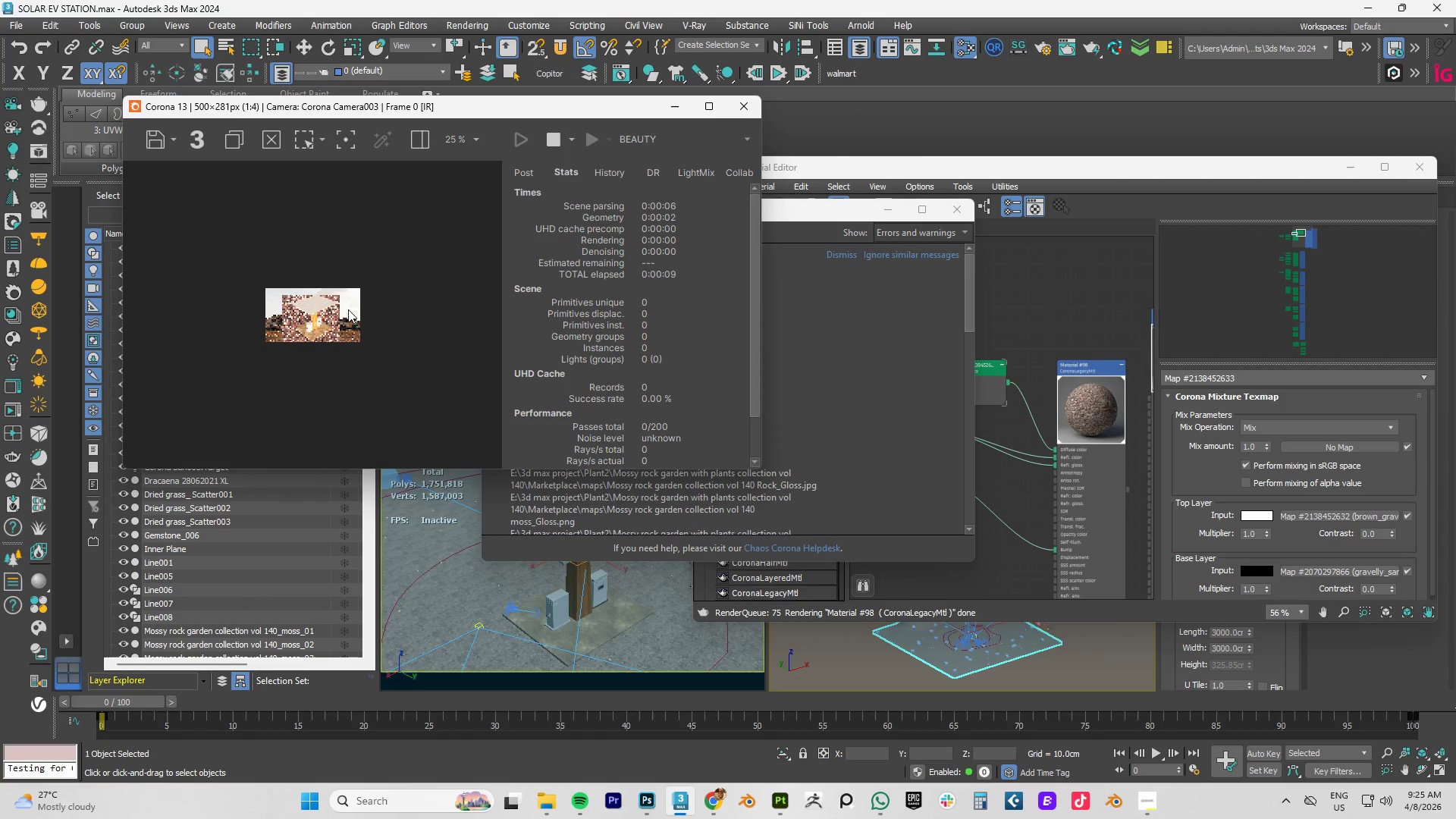 
wait(6.91)
 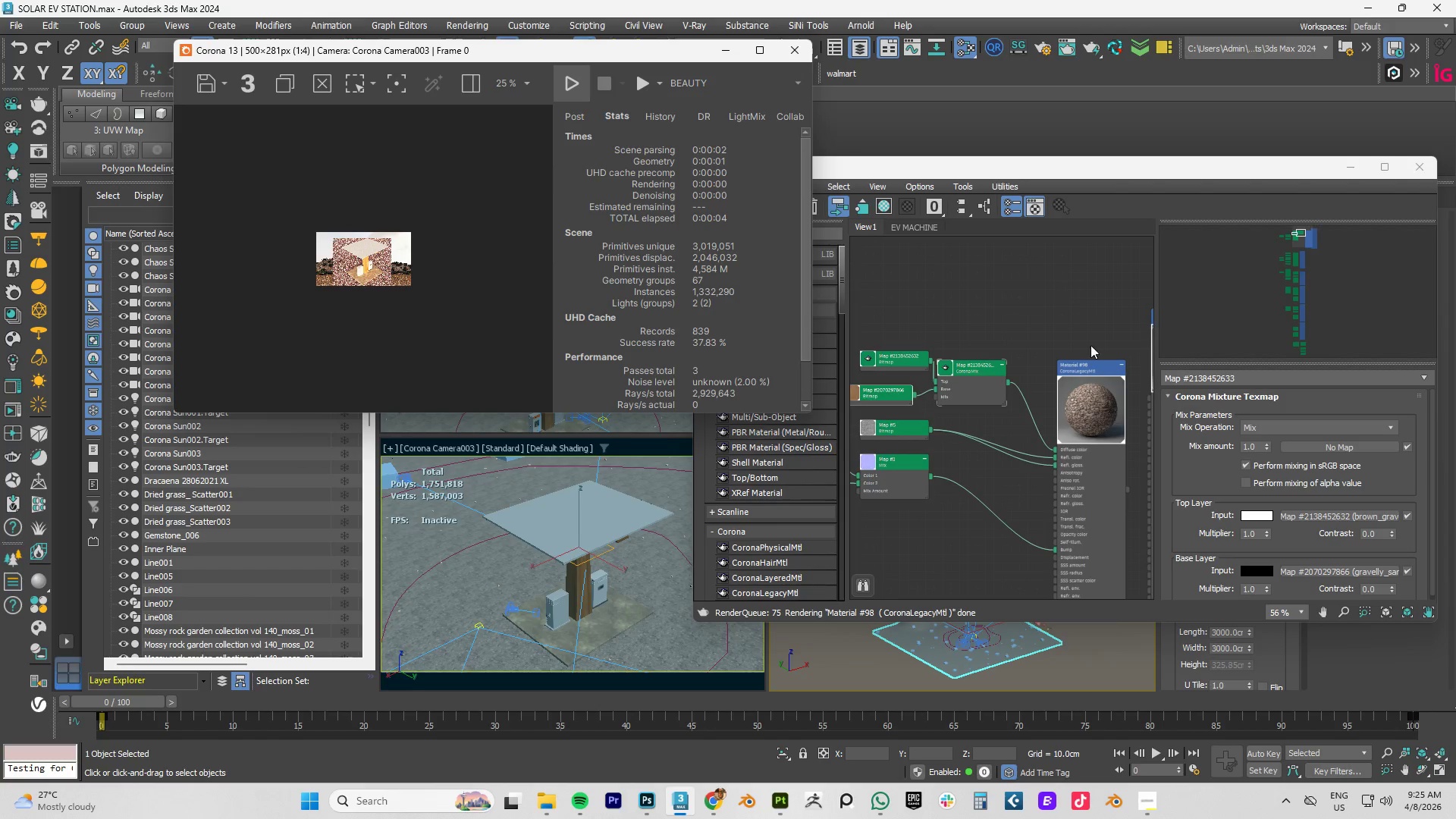 
scroll: coordinate [315, 318], scroll_direction: up, amount: 1.0
 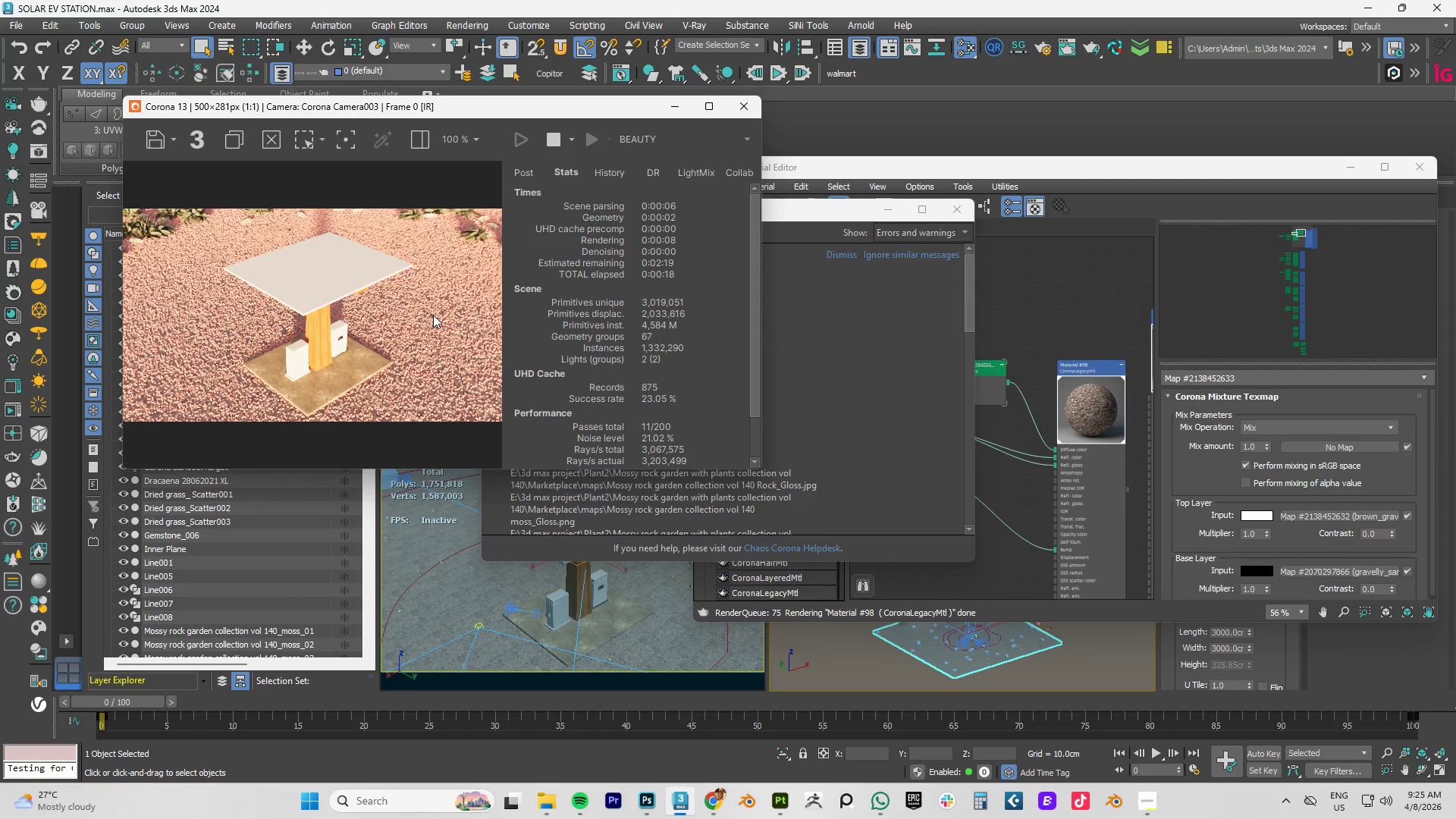 
wait(12.28)
 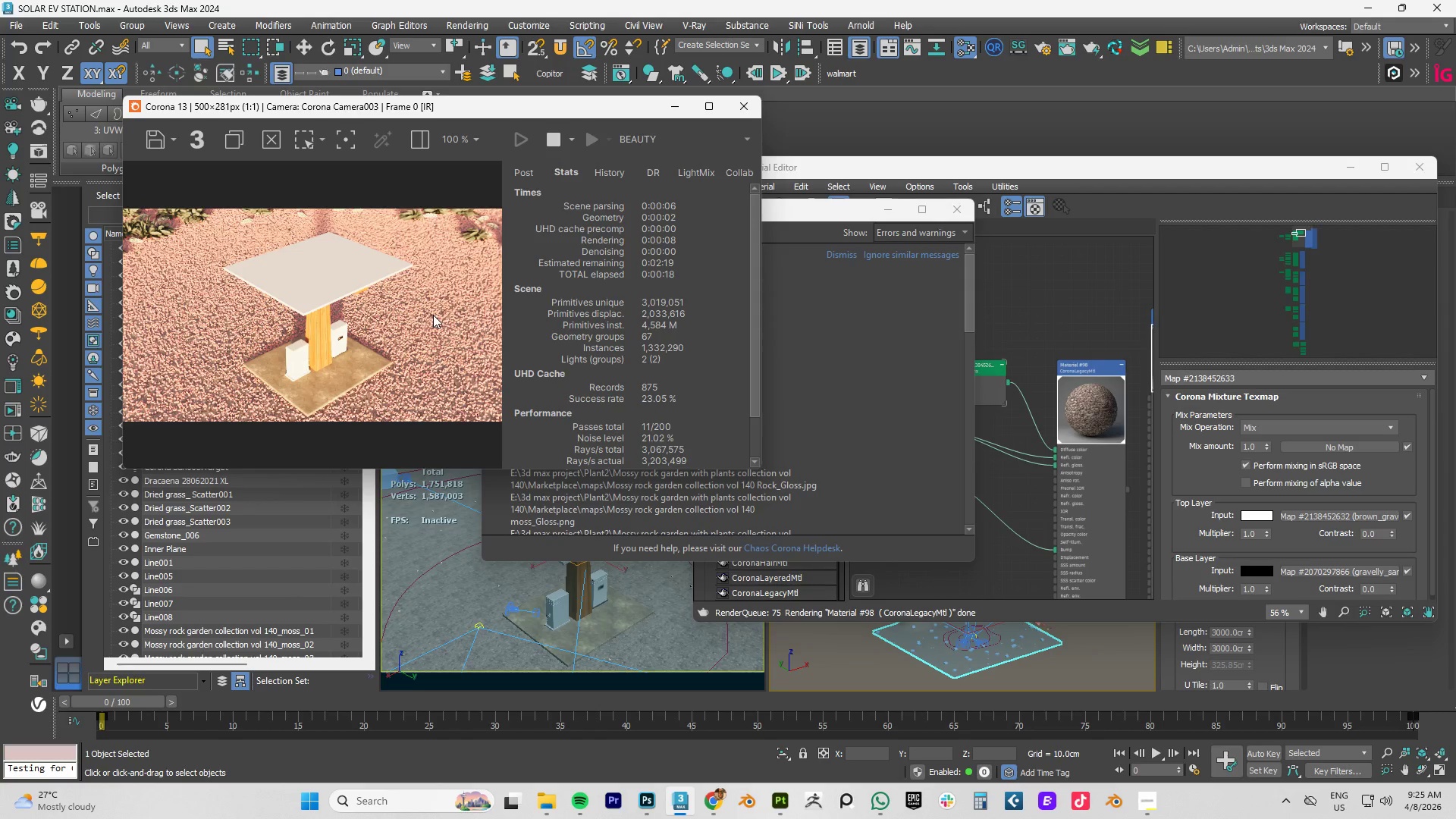 
left_click([880, 213])
 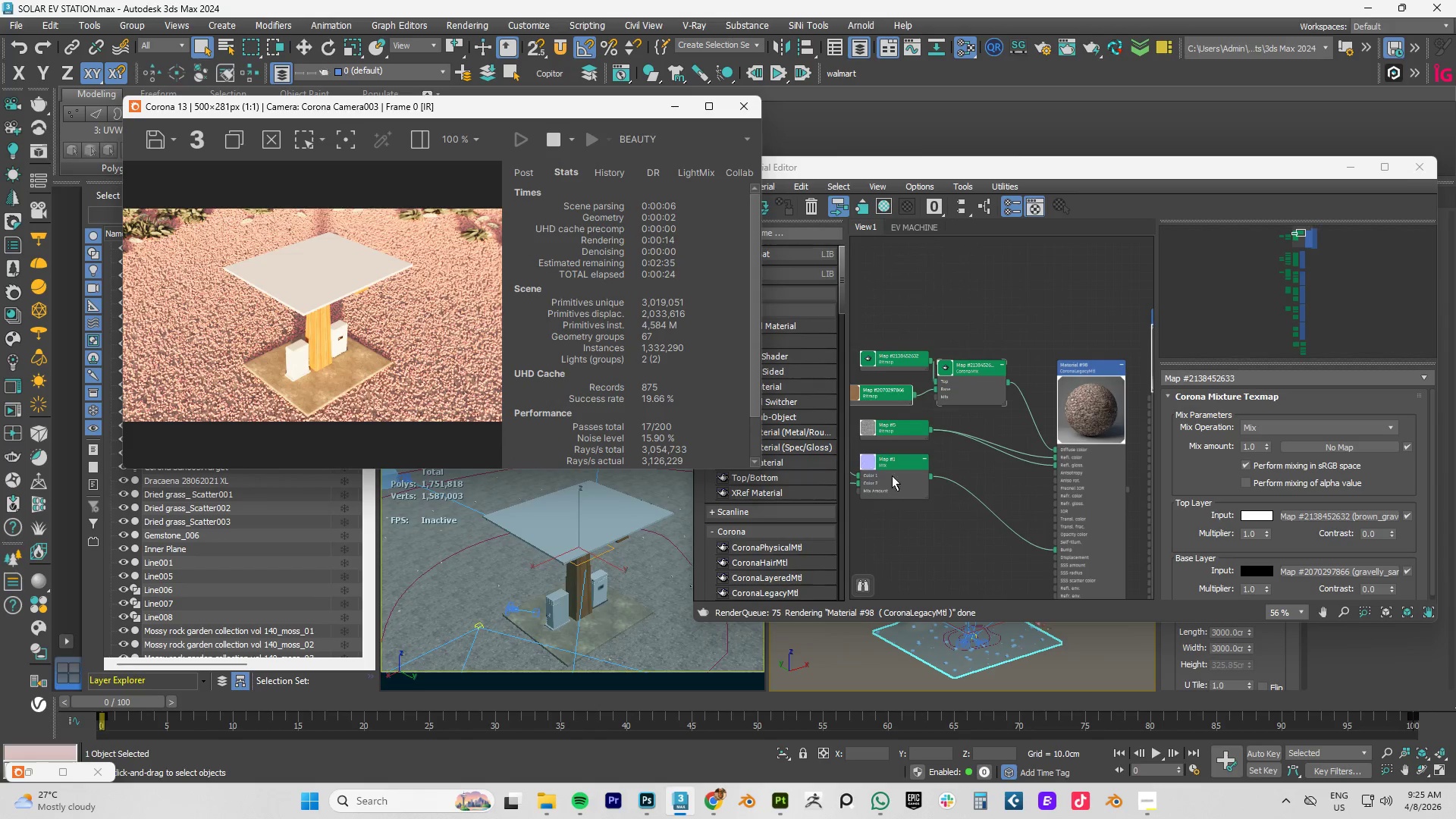 
scroll: coordinate [1020, 475], scroll_direction: down, amount: 5.0
 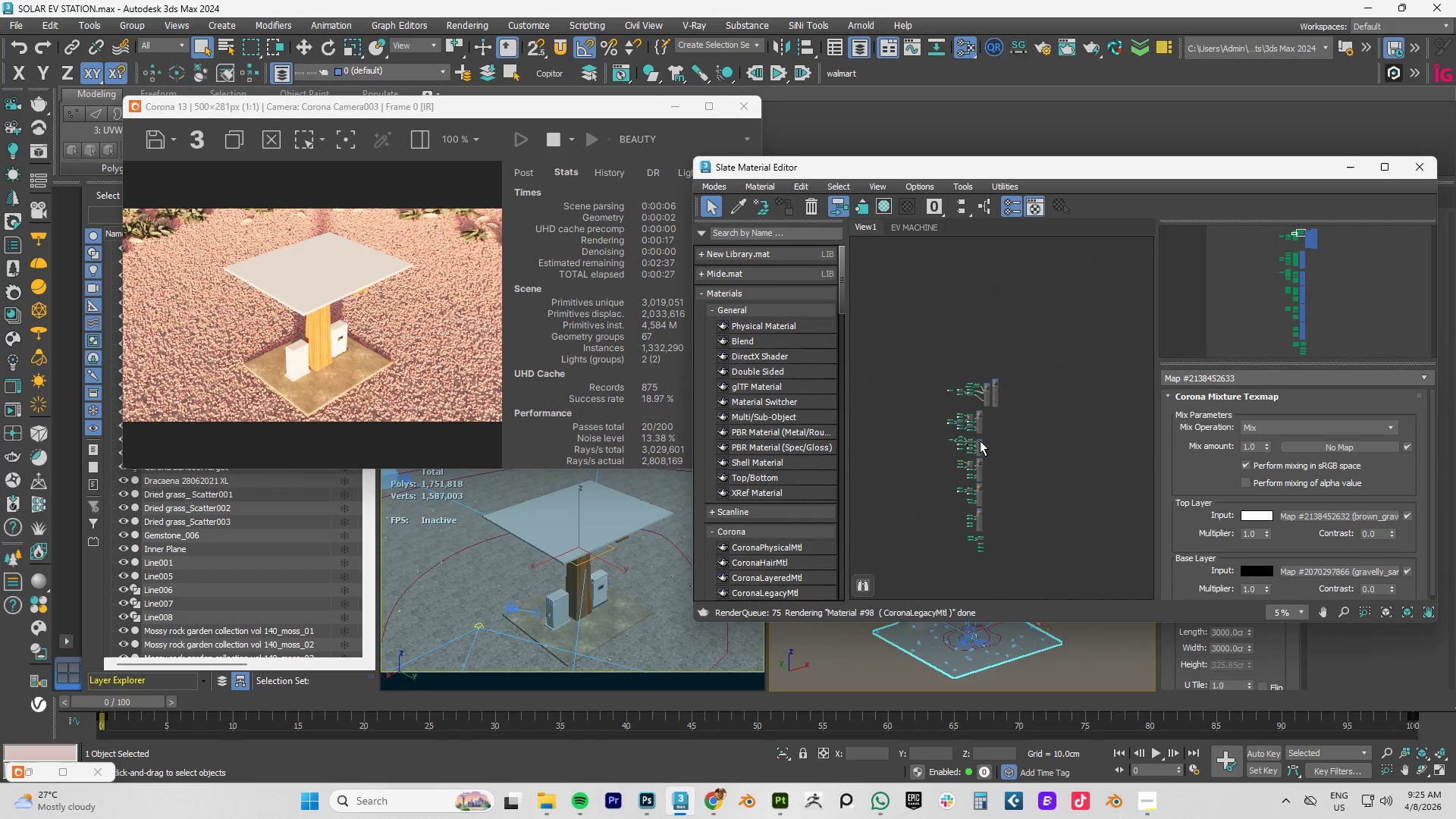 
scroll: coordinate [974, 425], scroll_direction: up, amount: 8.0
 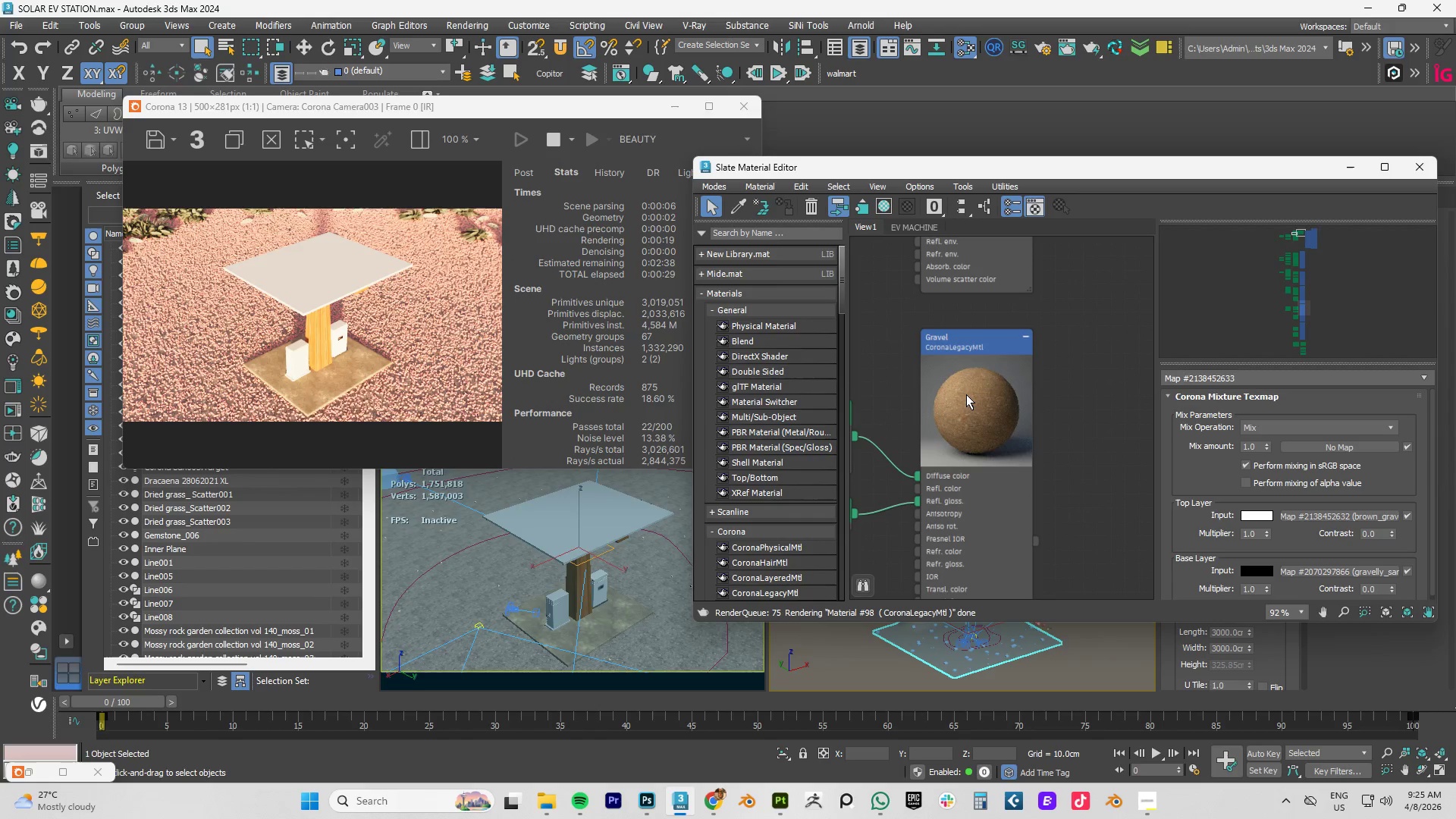 
scroll: coordinate [965, 394], scroll_direction: down, amount: 8.0
 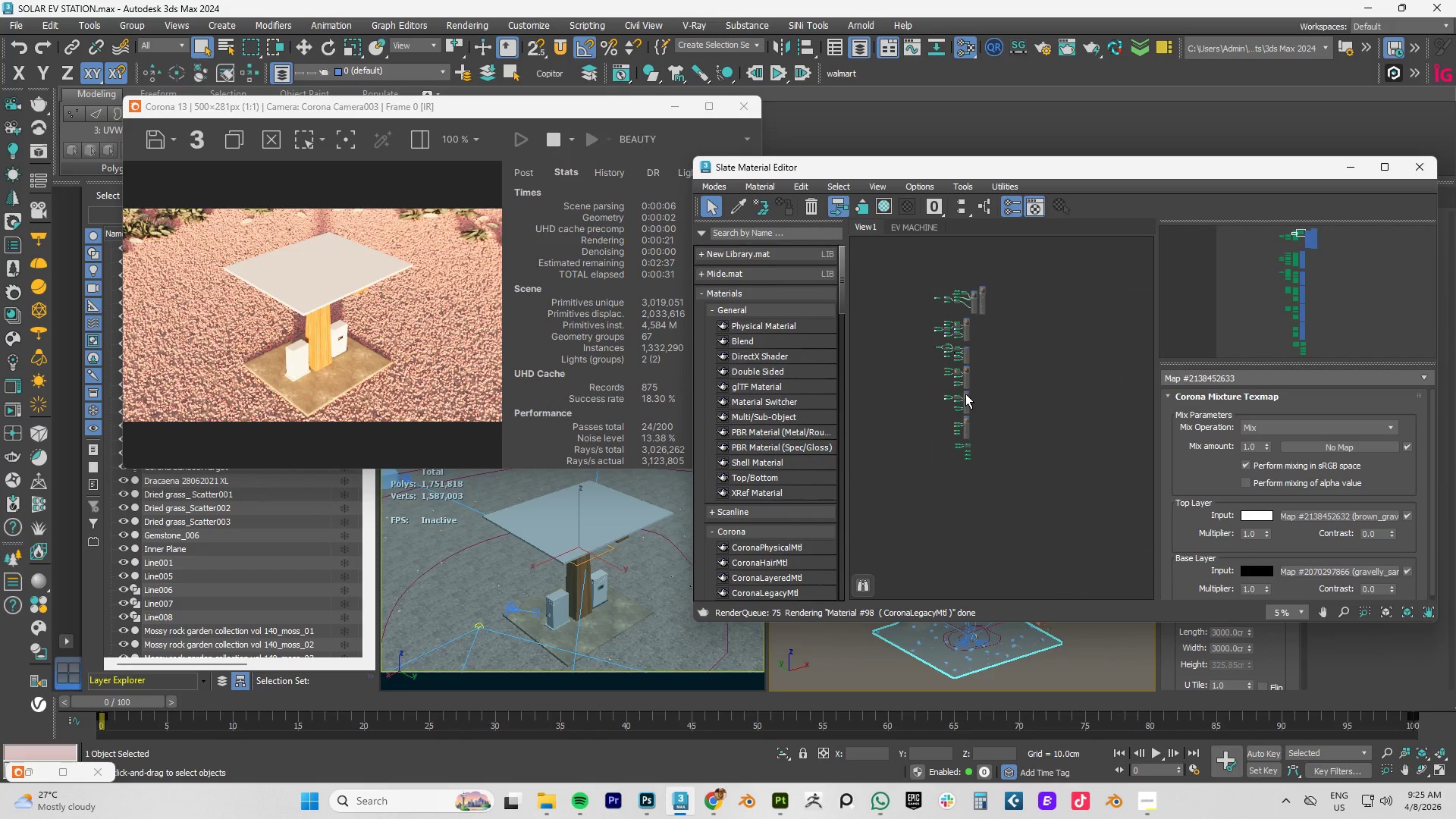 
scroll: coordinate [965, 387], scroll_direction: up, amount: 3.0
 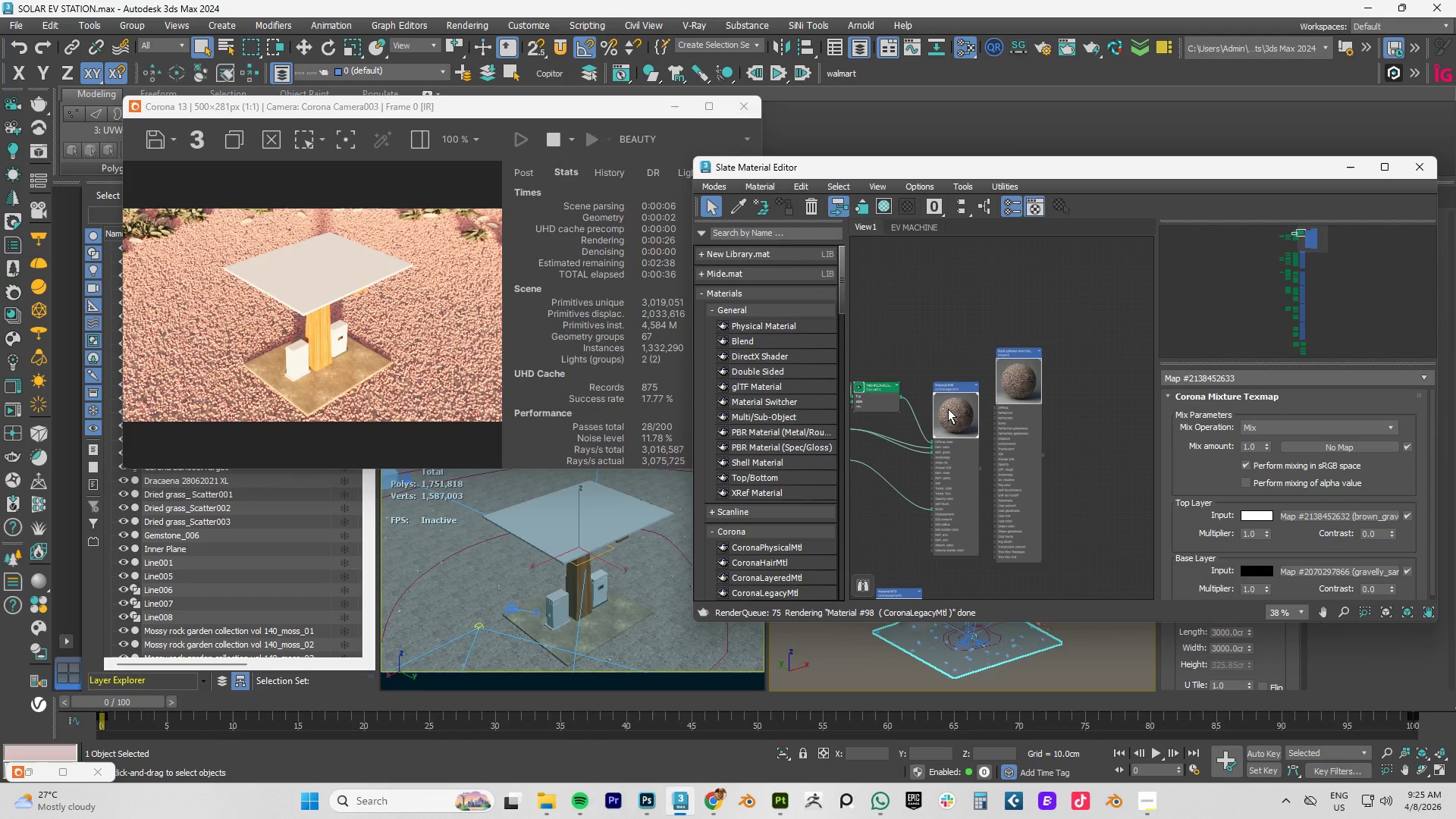 
wait(6.16)
 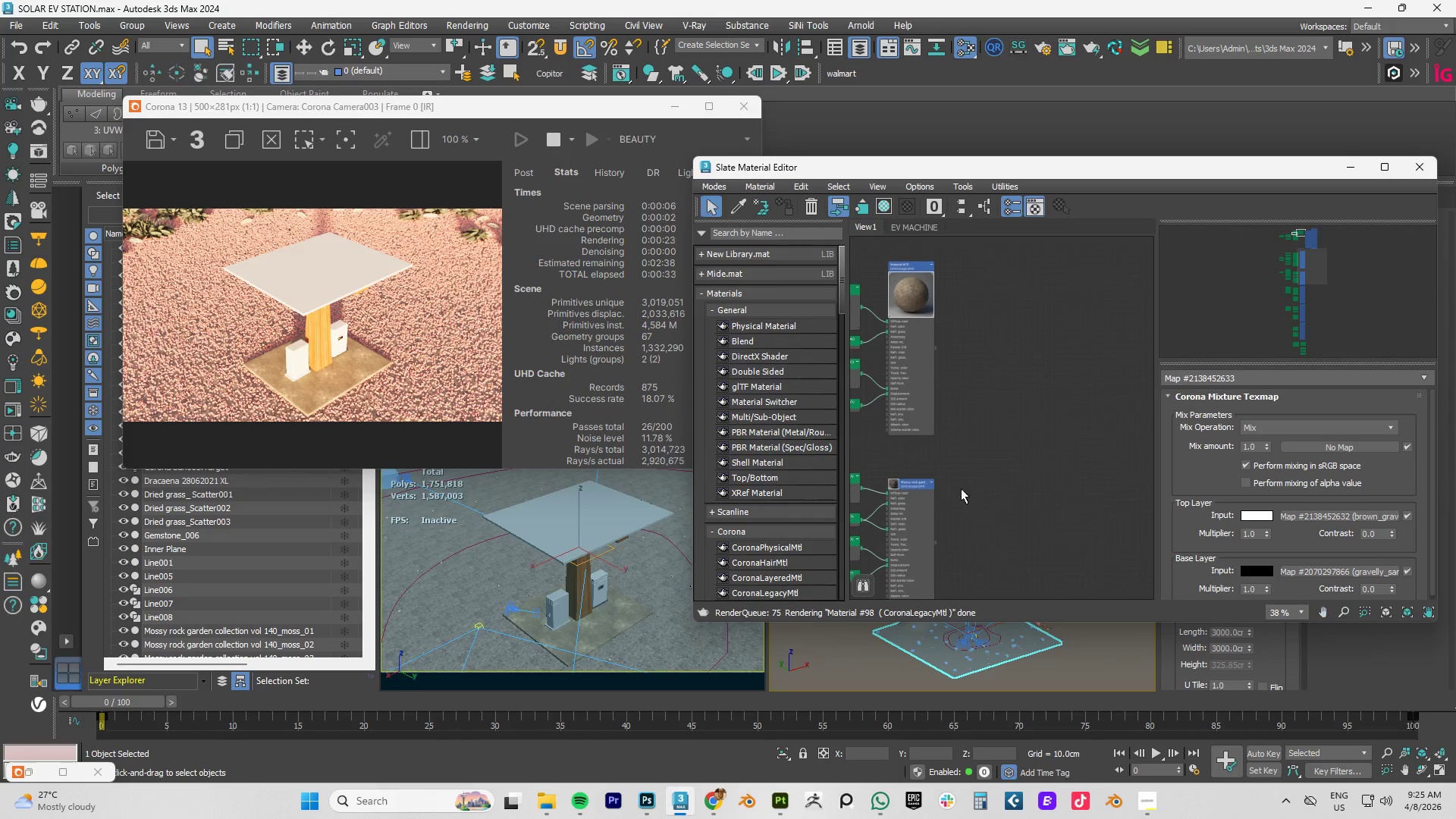 
scroll: coordinate [383, 407], scroll_direction: up, amount: 2.0
 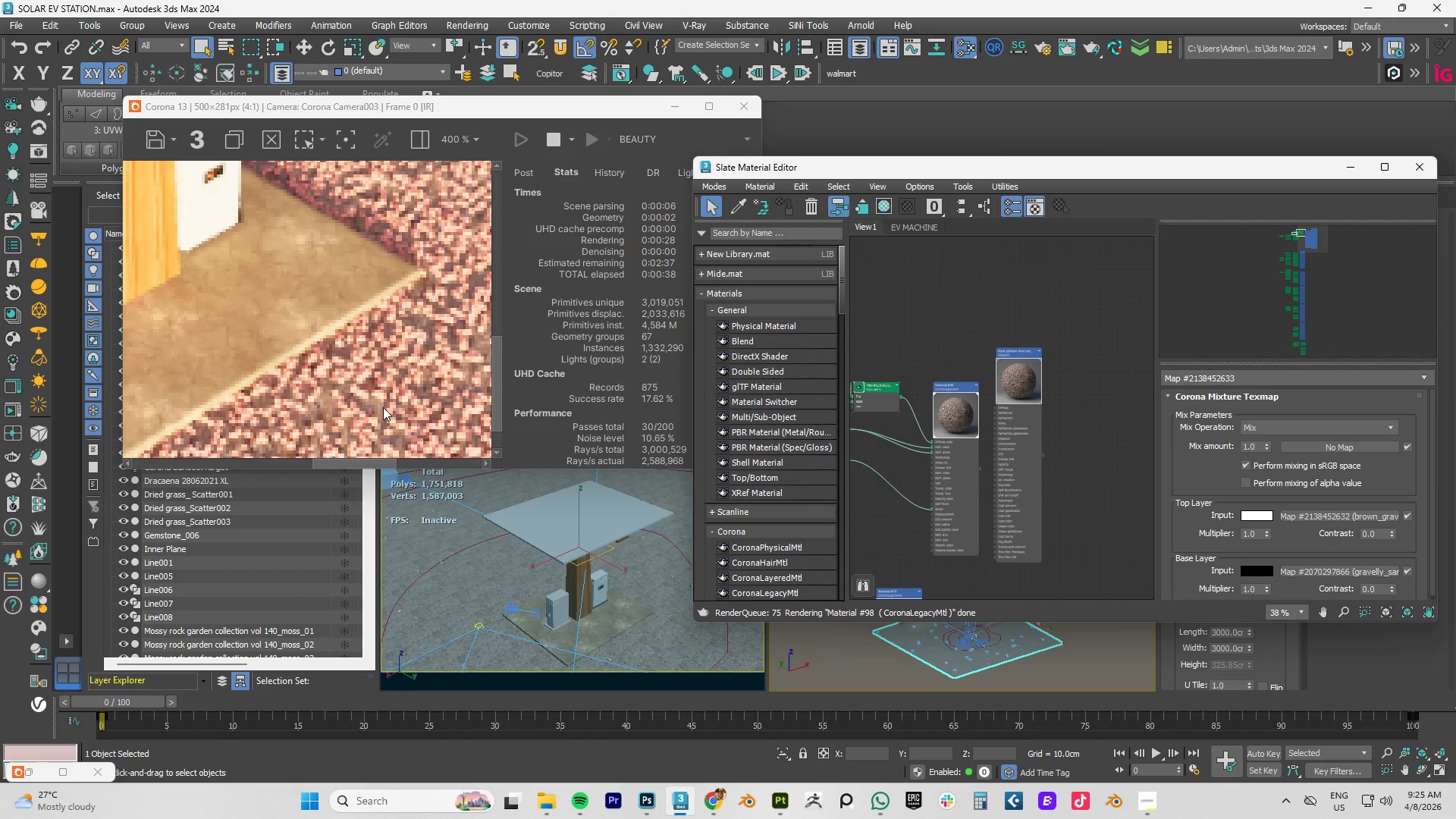 
scroll: coordinate [383, 407], scroll_direction: down, amount: 2.0
 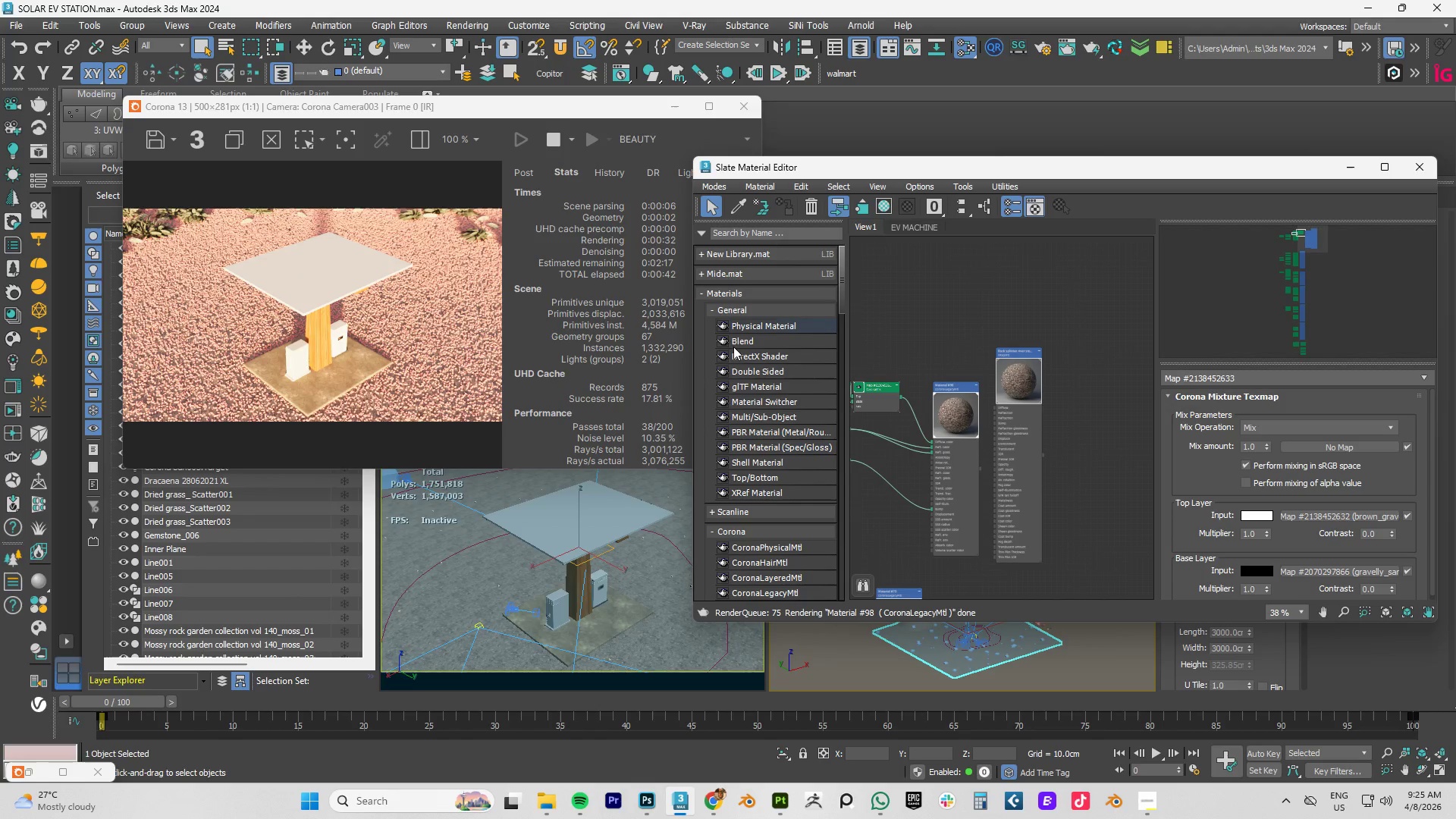 
left_click_drag(start_coordinate=[371, 109], to_coordinate=[363, 42])
 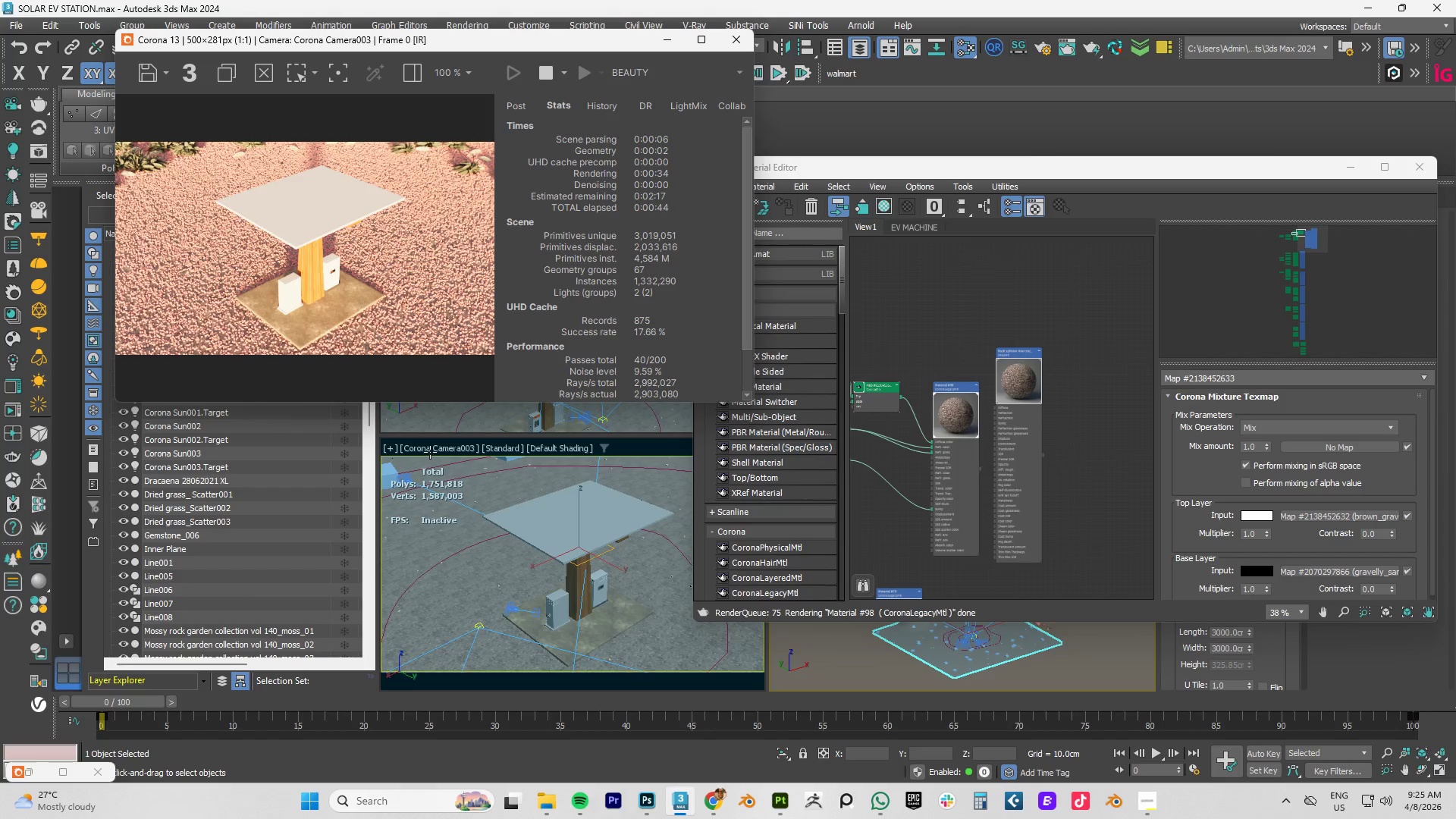 
left_click([430, 452])
 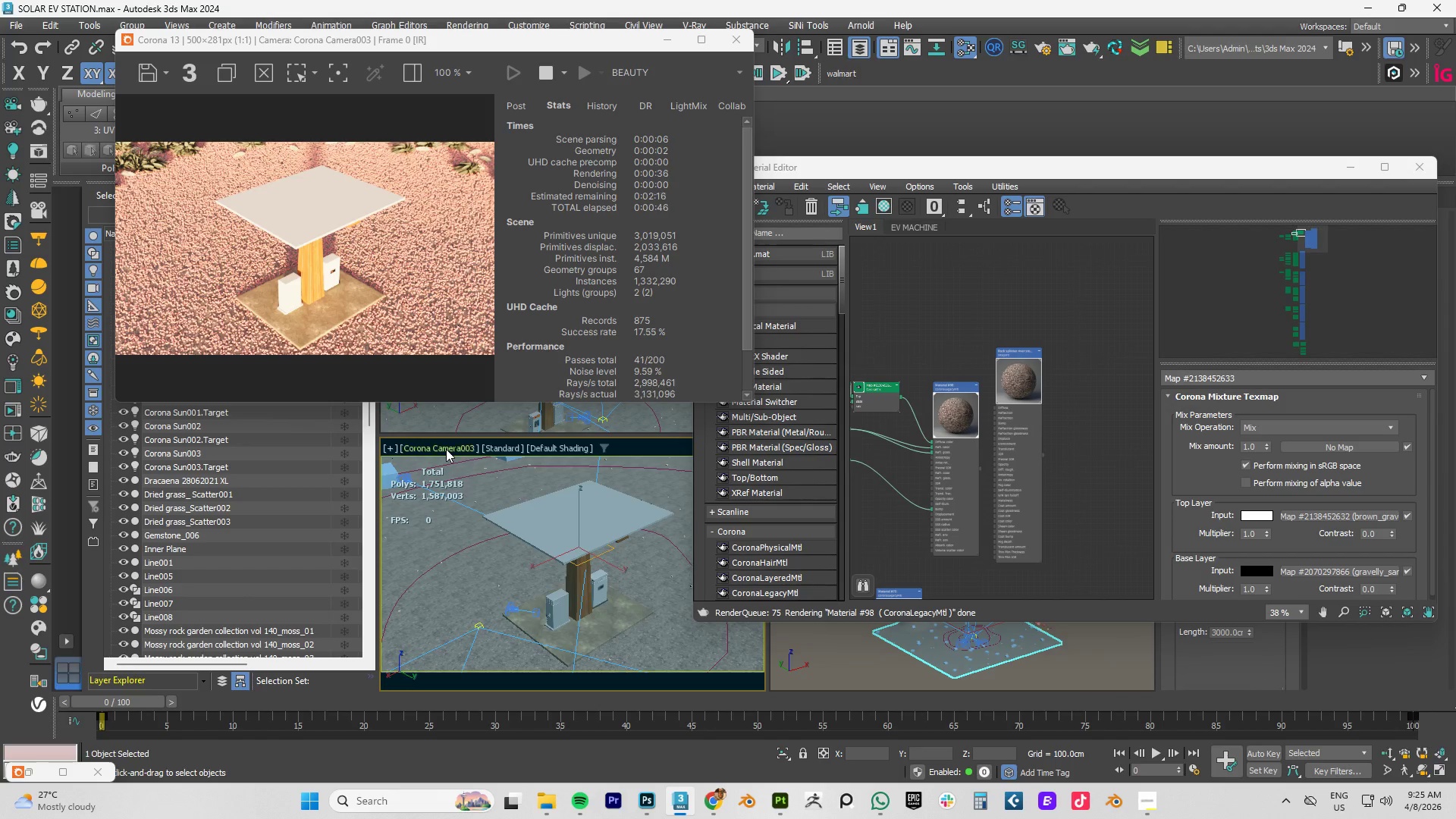 
left_click([446, 449])
 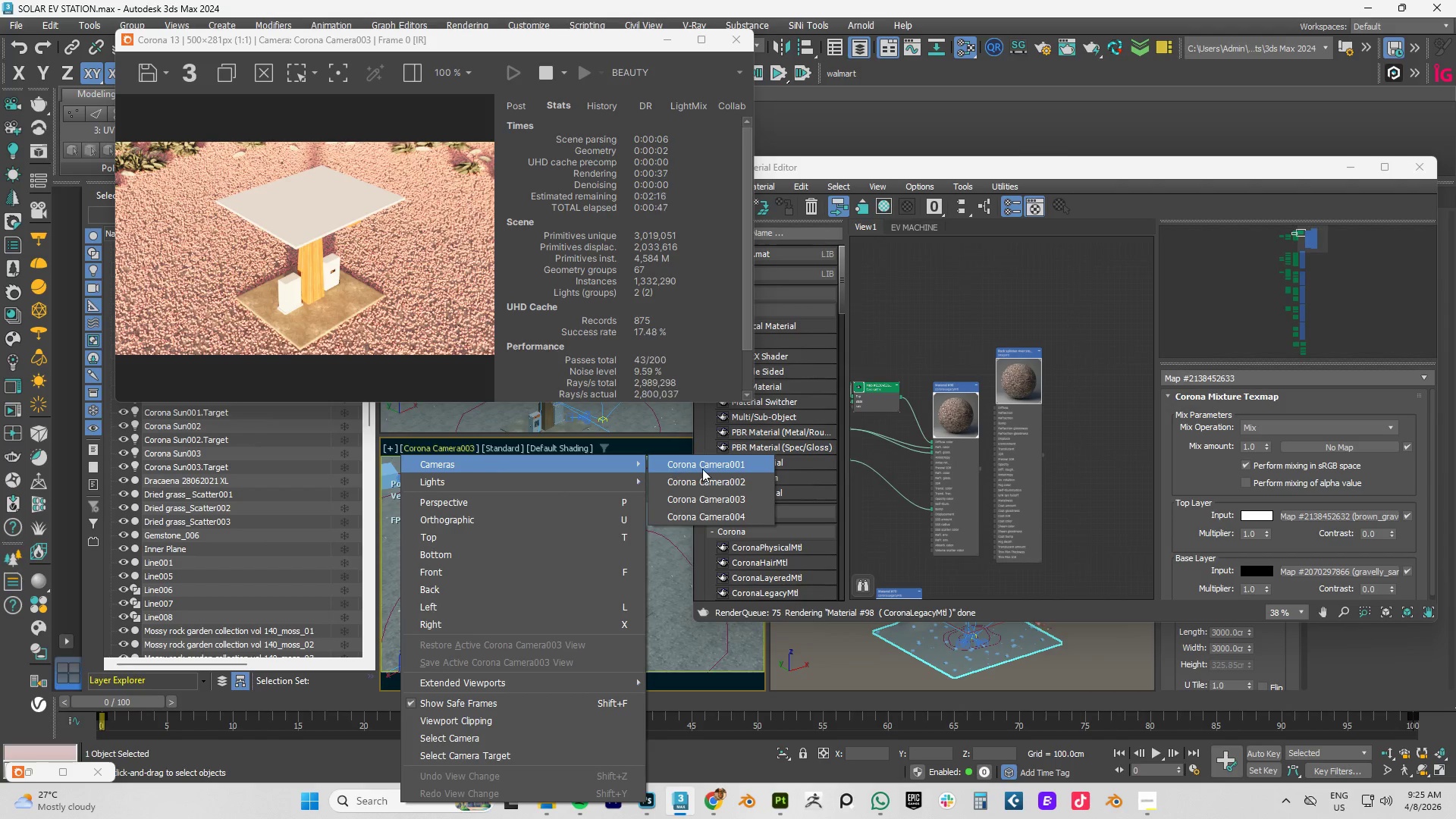 
left_click([705, 469])
 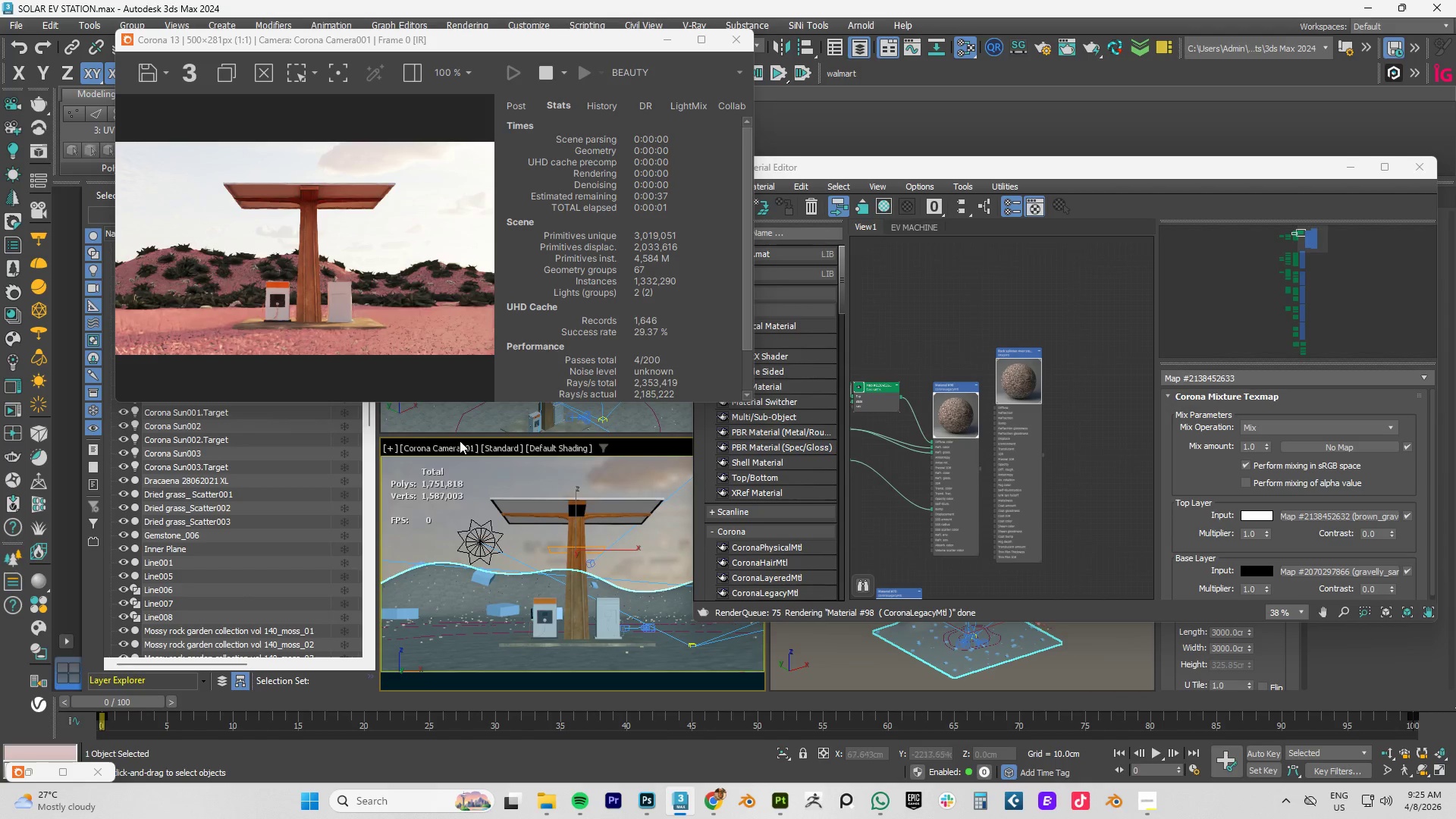 
scroll: coordinate [324, 343], scroll_direction: up, amount: 2.0
 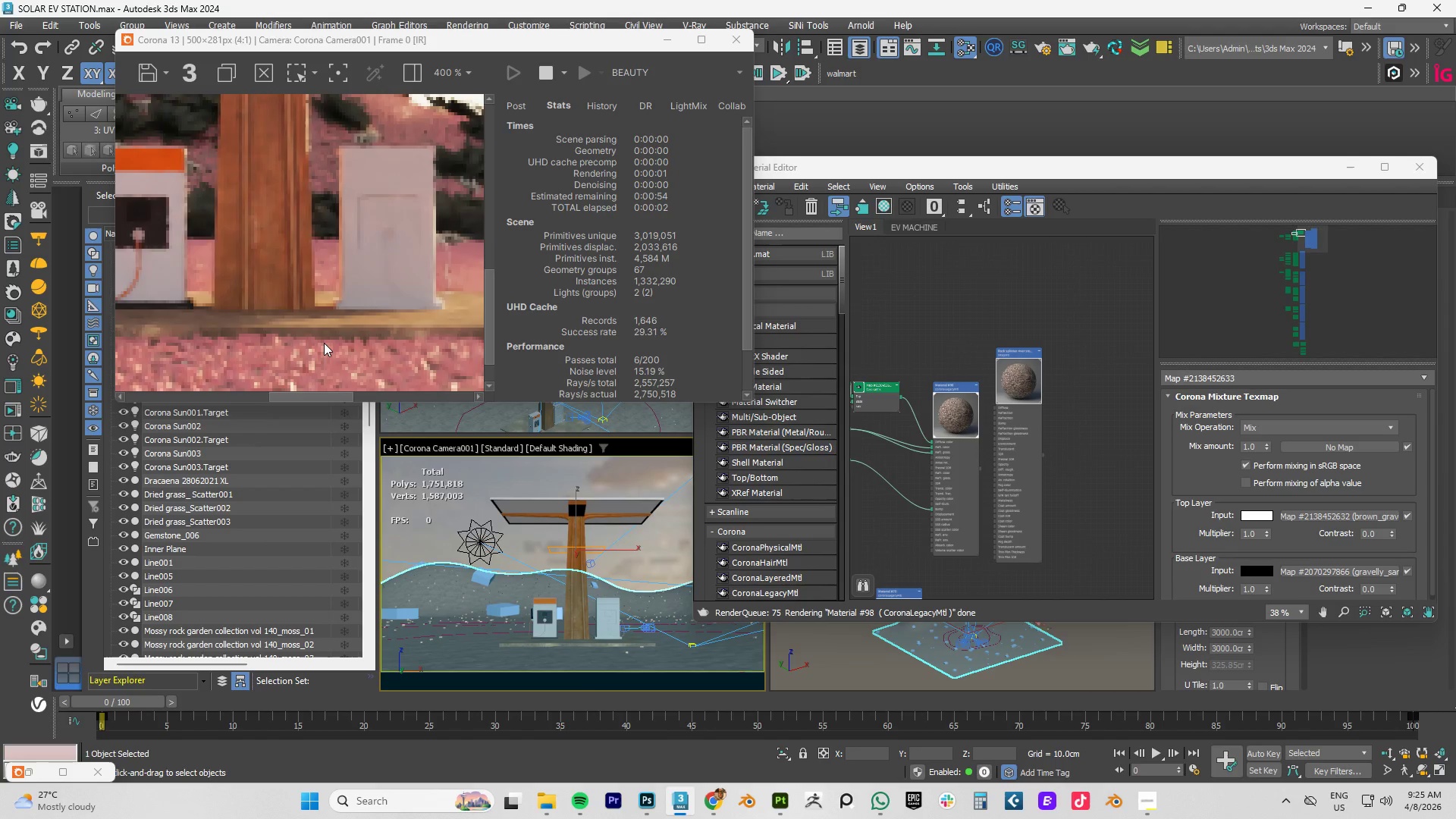 
scroll: coordinate [965, 411], scroll_direction: down, amount: 4.0
 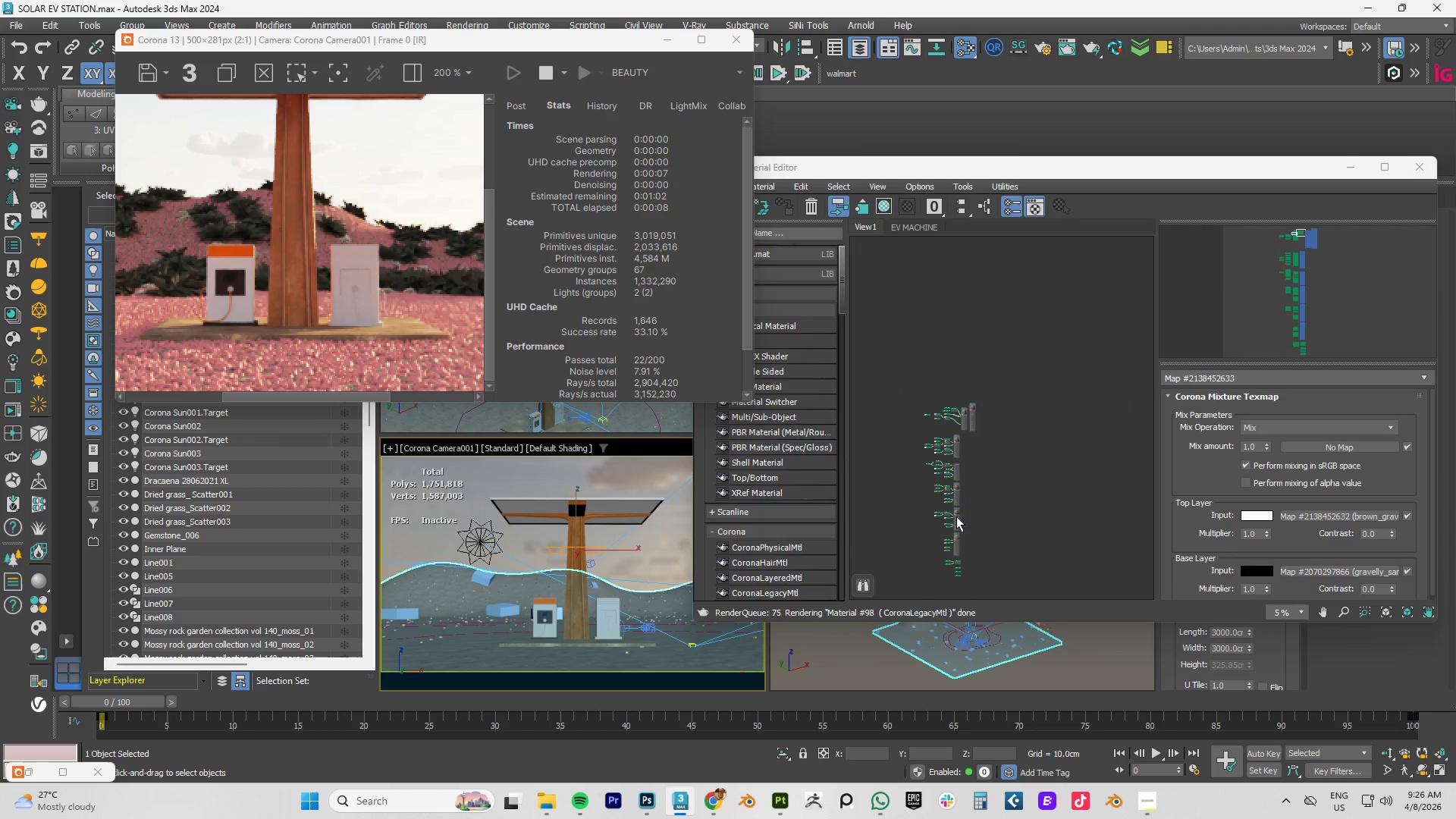 
scroll: coordinate [968, 318], scroll_direction: up, amount: 10.0
 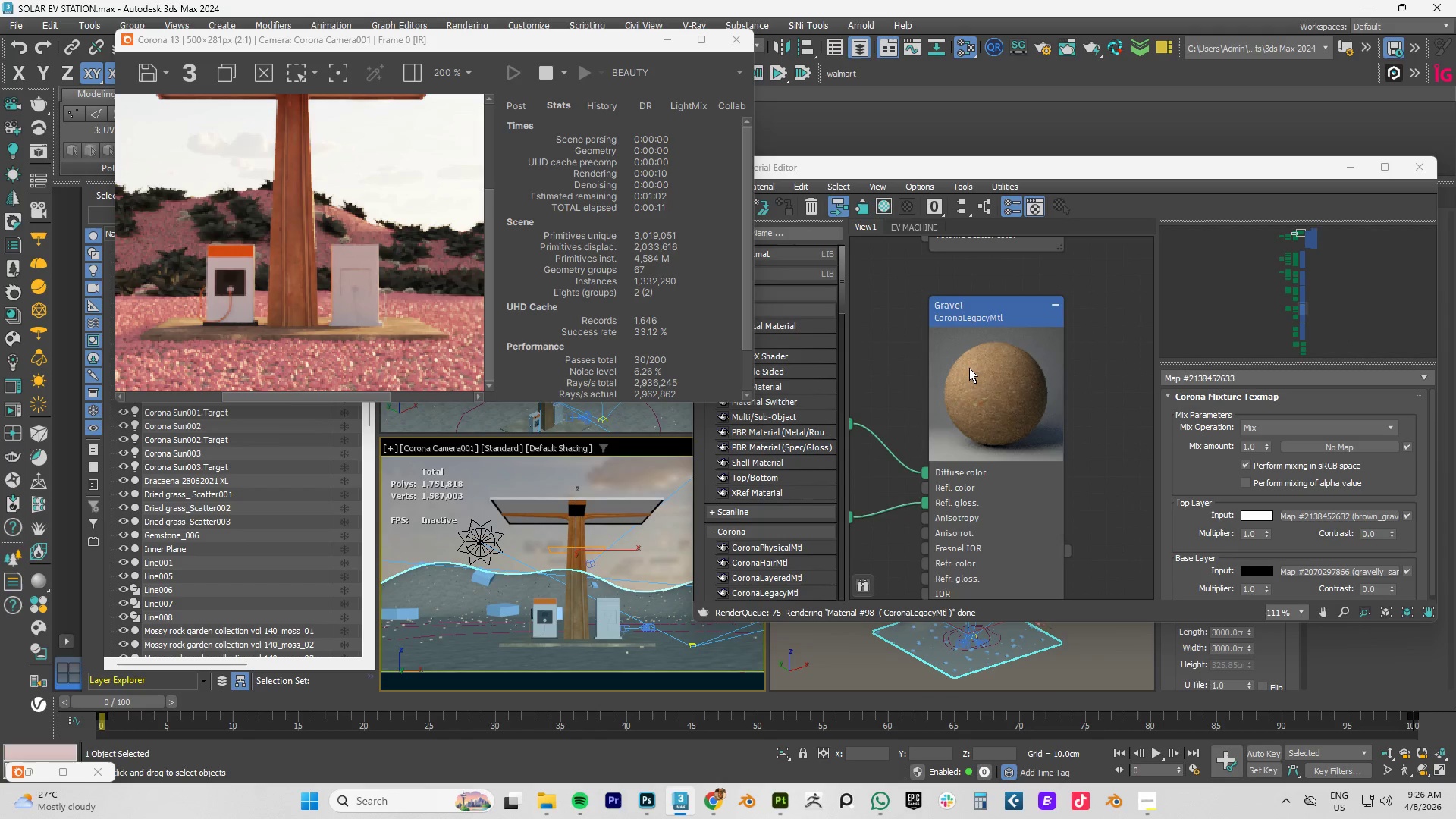 
scroll: coordinate [969, 368], scroll_direction: down, amount: 2.0
 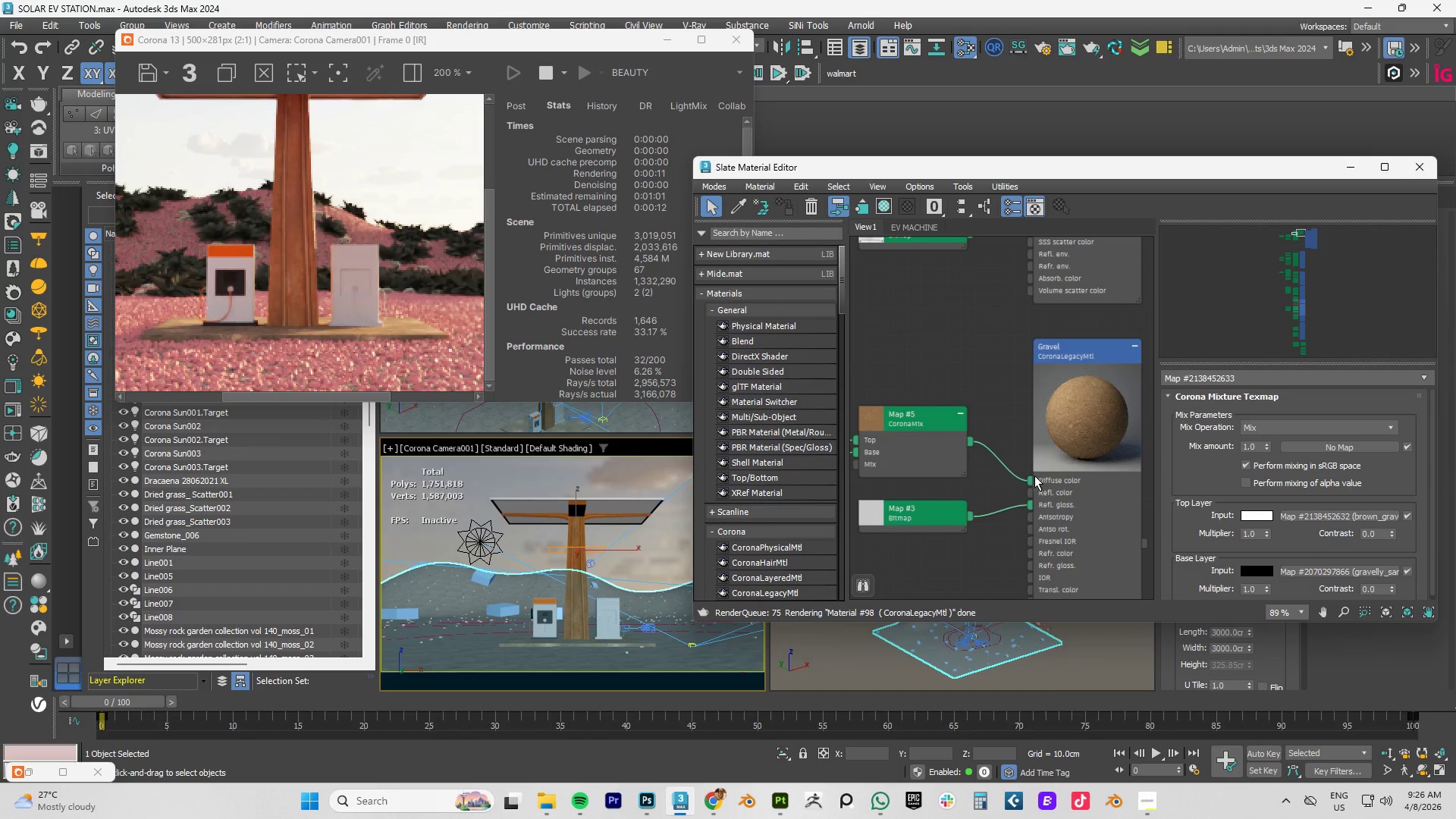 
left_click_drag(start_coordinate=[1029, 479], to_coordinate=[1012, 486])
 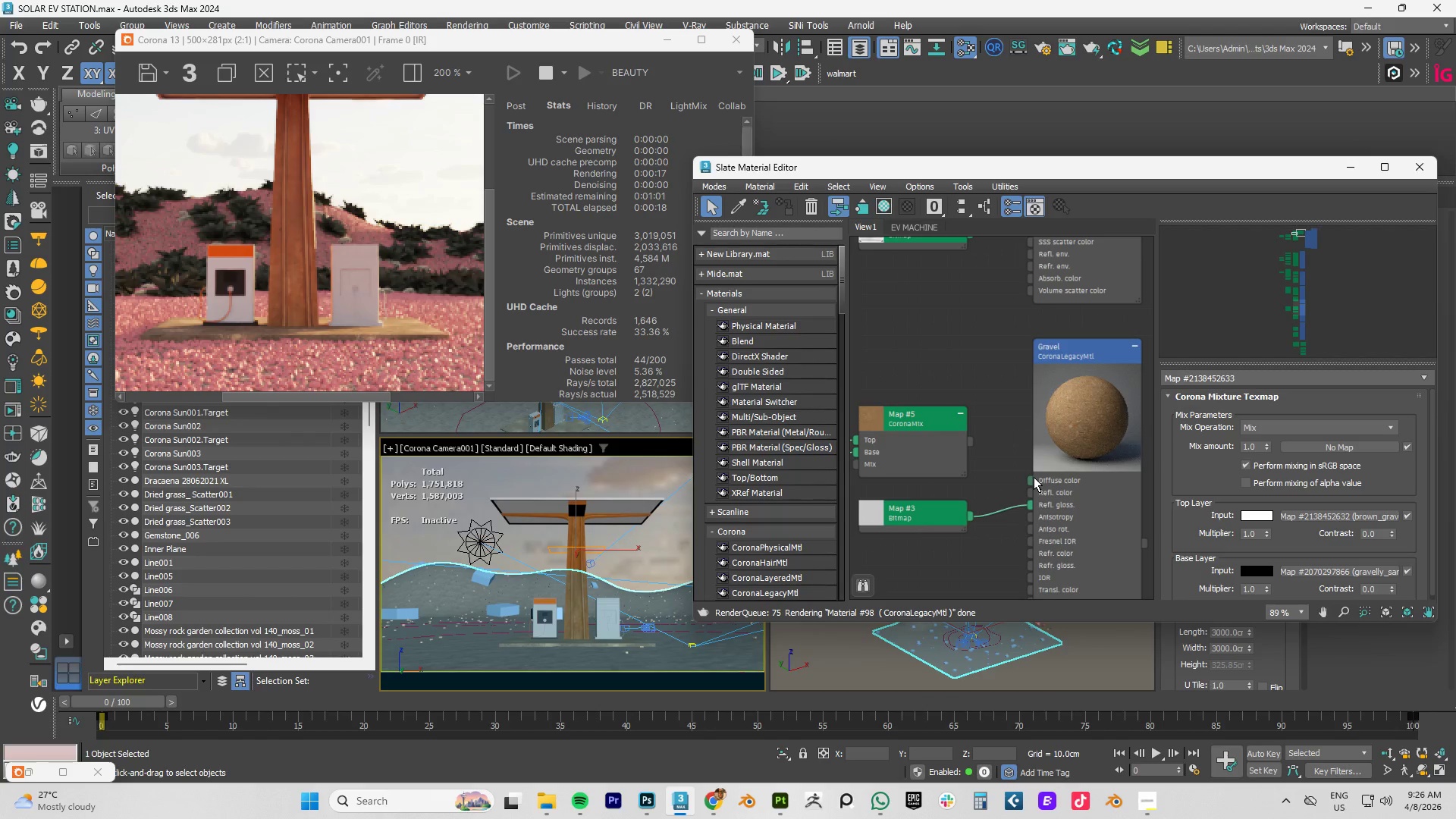 
wait(7.27)
 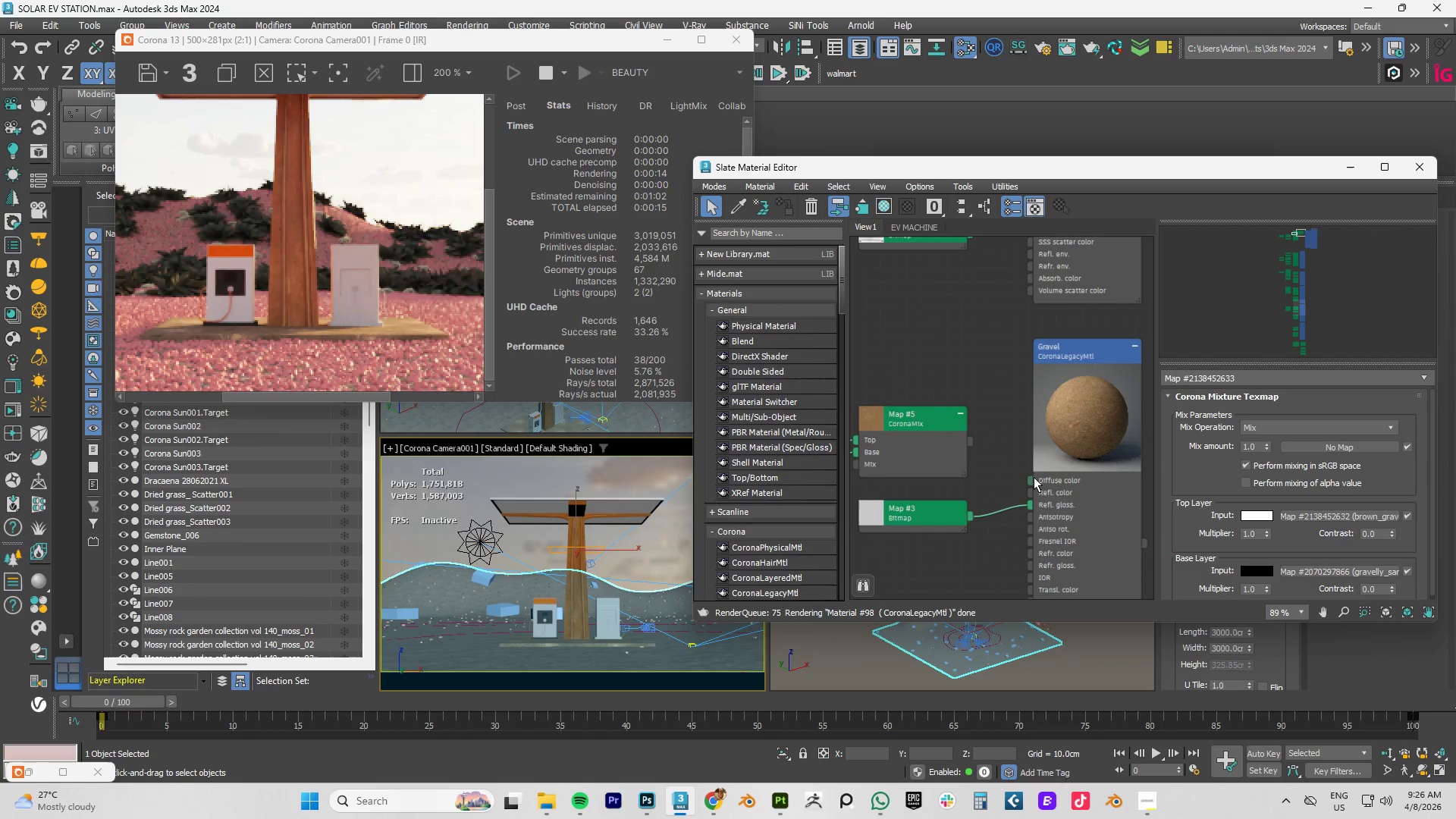 
left_click_drag(start_coordinate=[967, 437], to_coordinate=[1032, 477])
 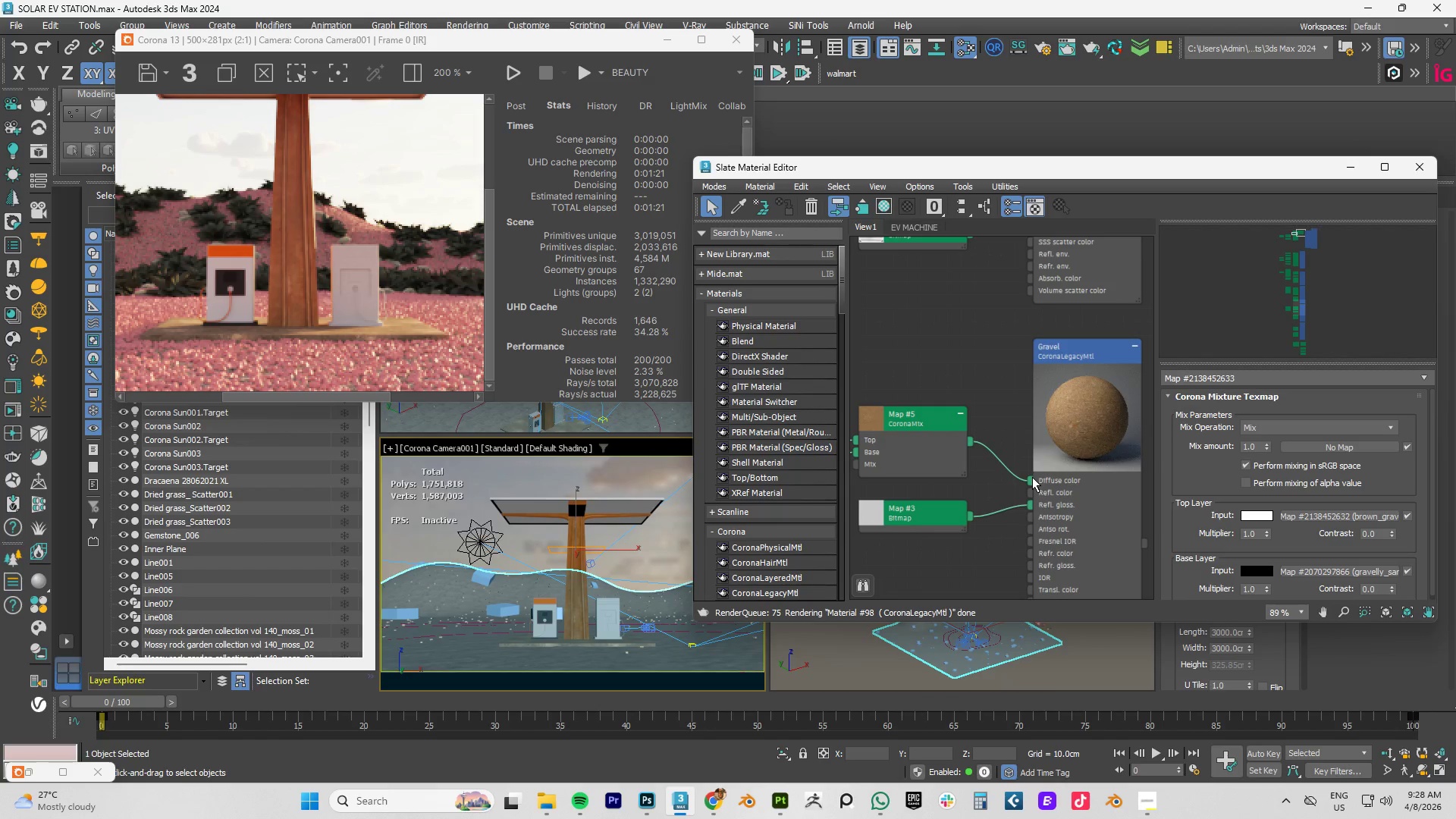 
wait(147.88)
 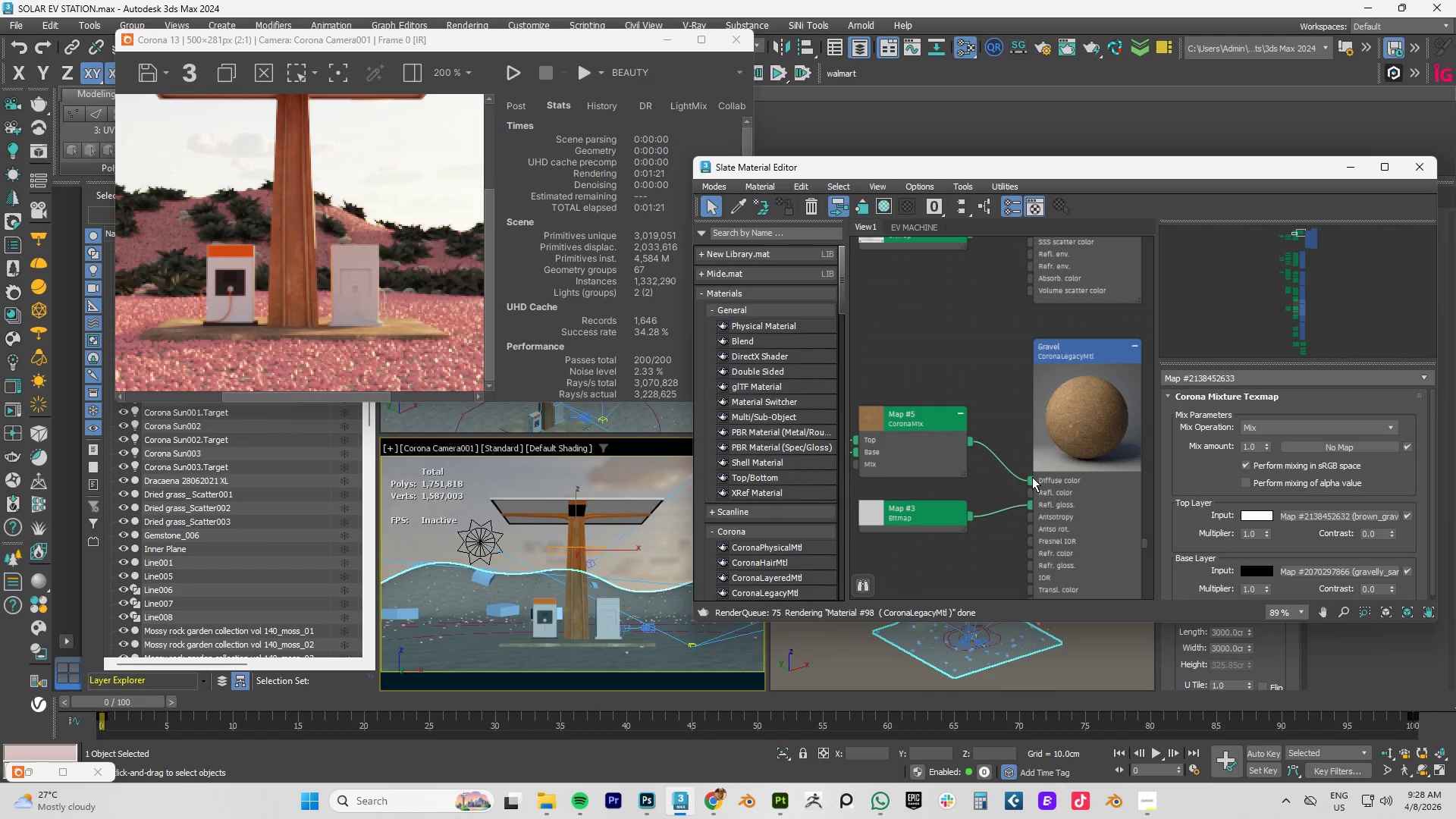 
left_click([718, 799])
 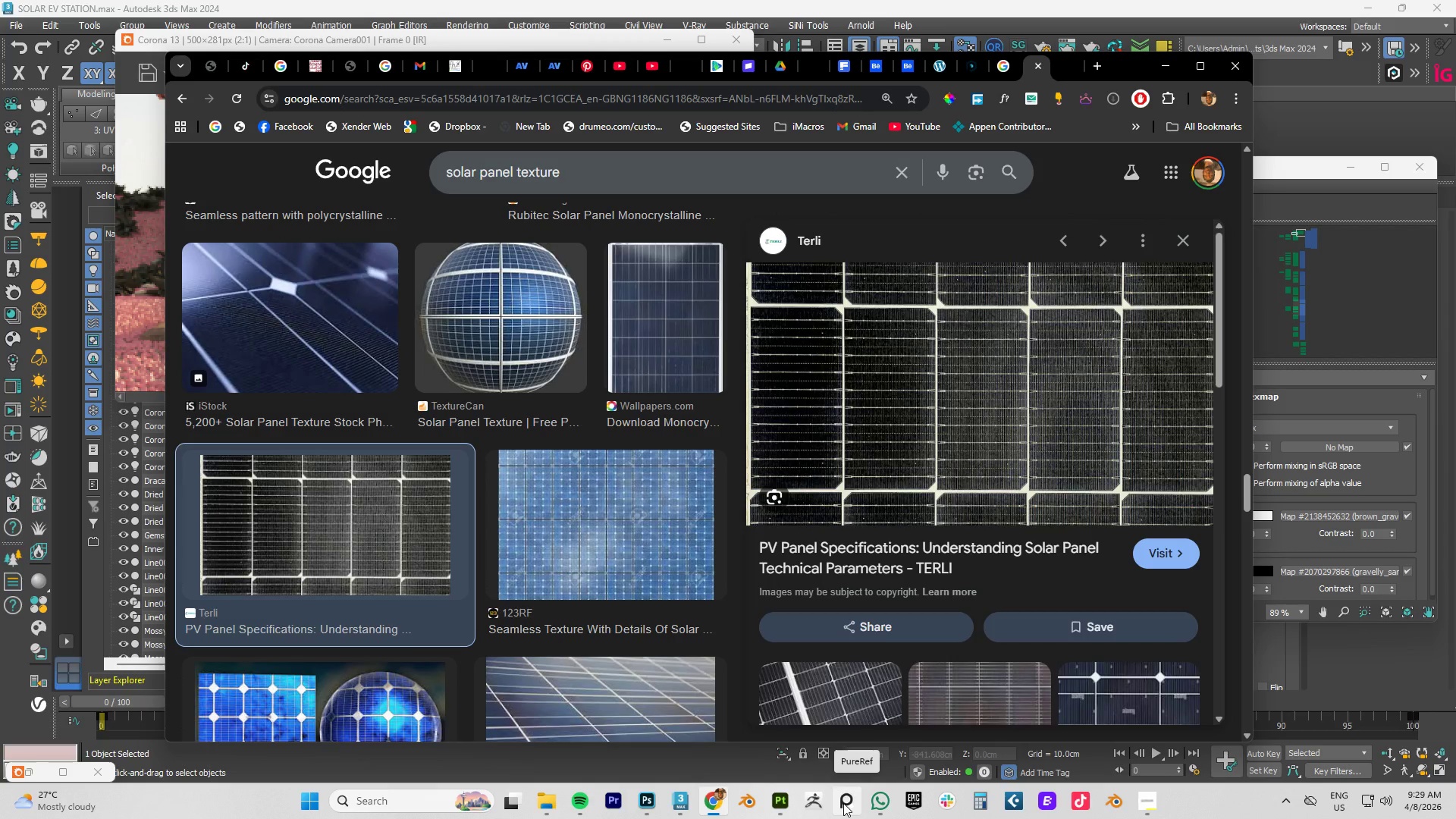 
wait(40.39)
 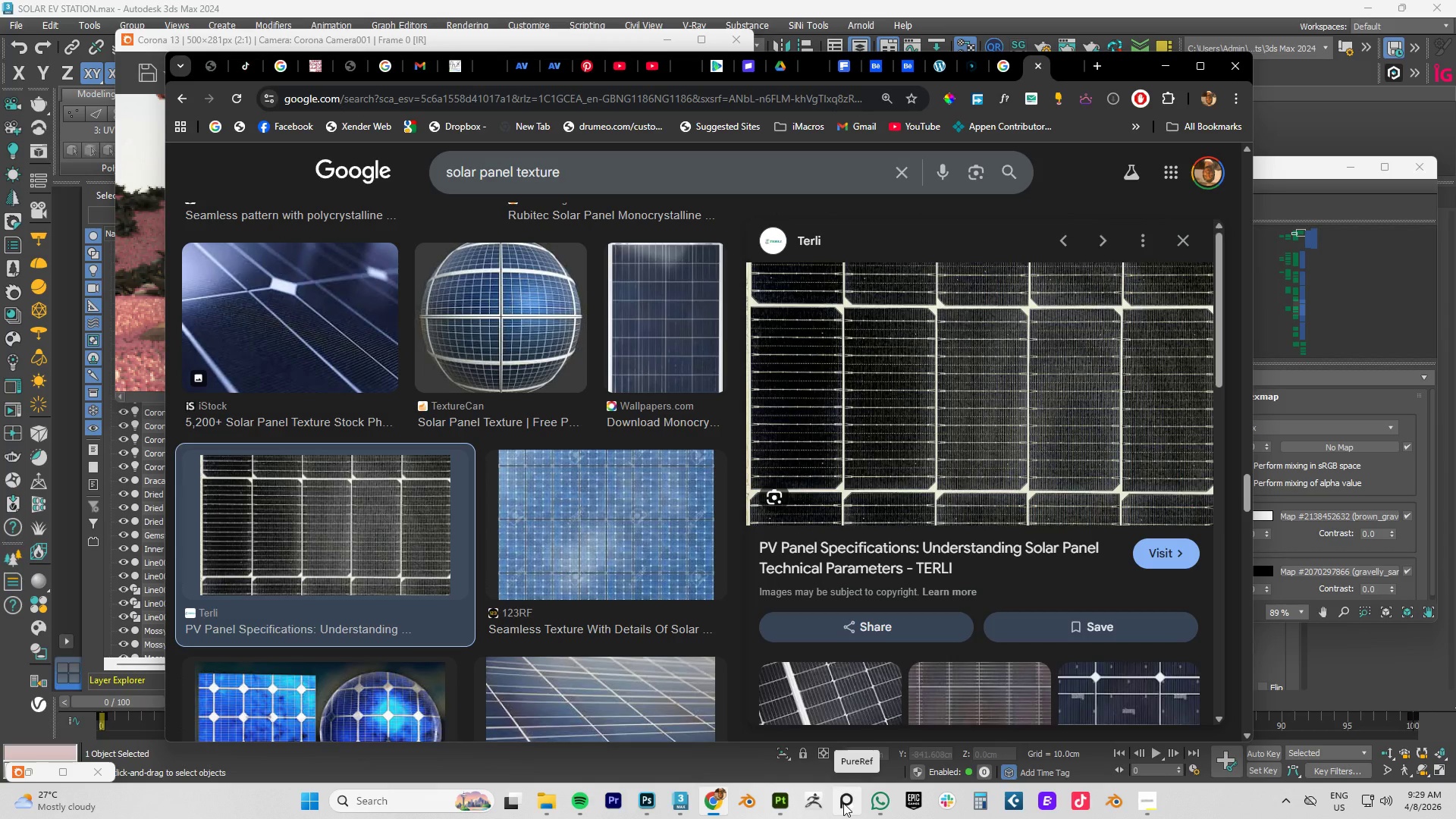 
left_click([1163, 71])
 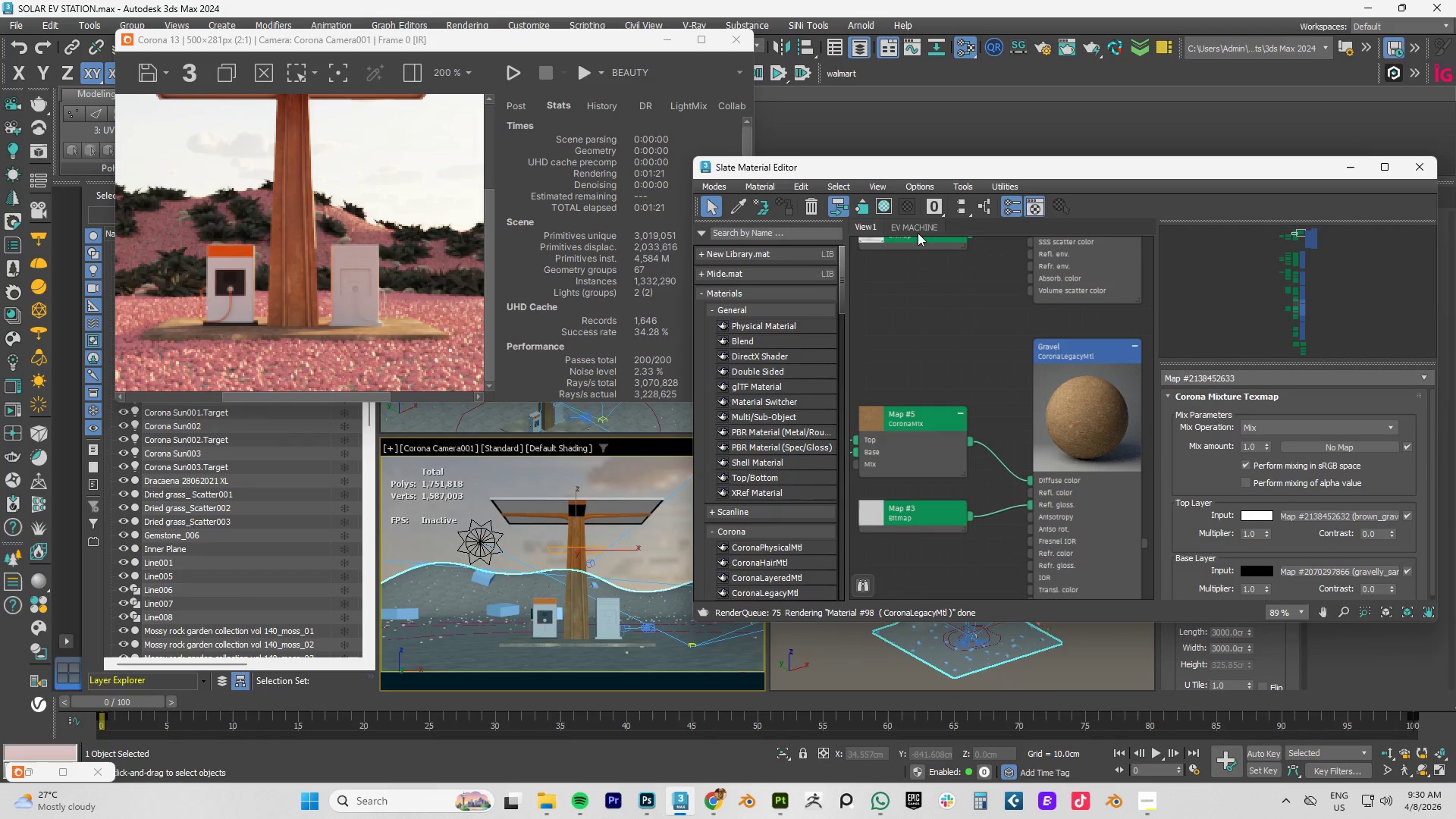 
wait(52.27)
 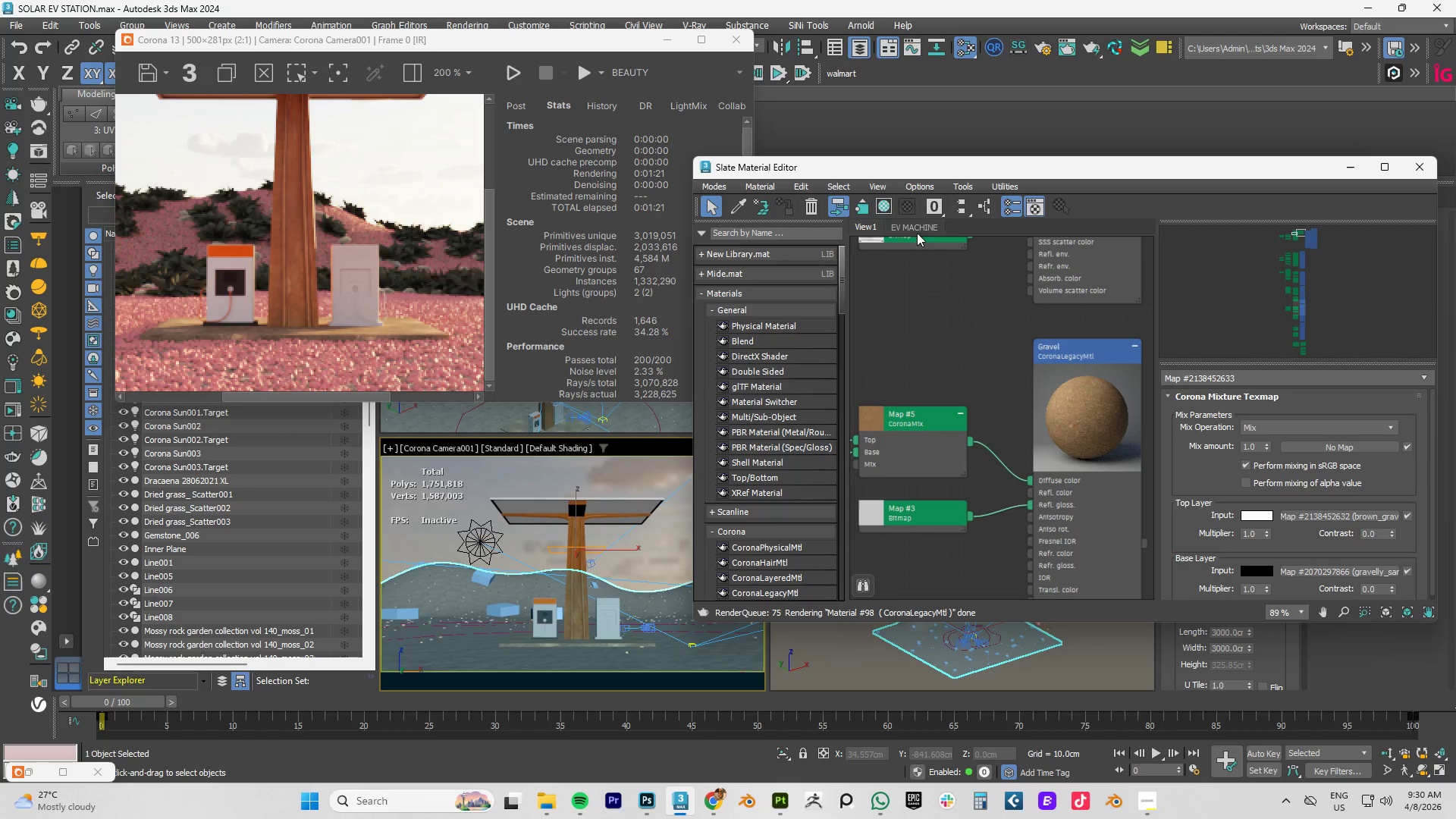 
key(Control+Z)
 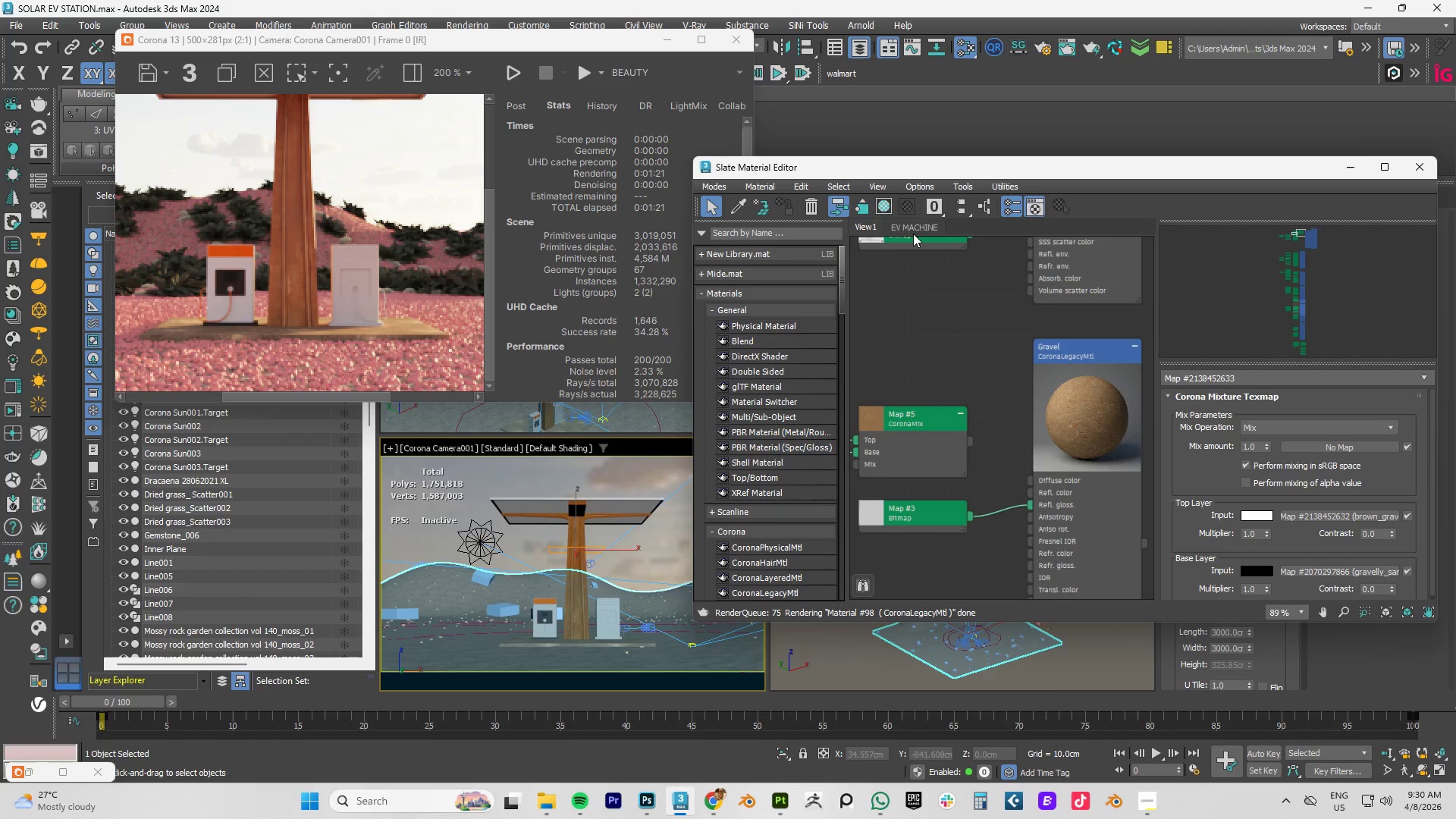 
key(Control+Z)
 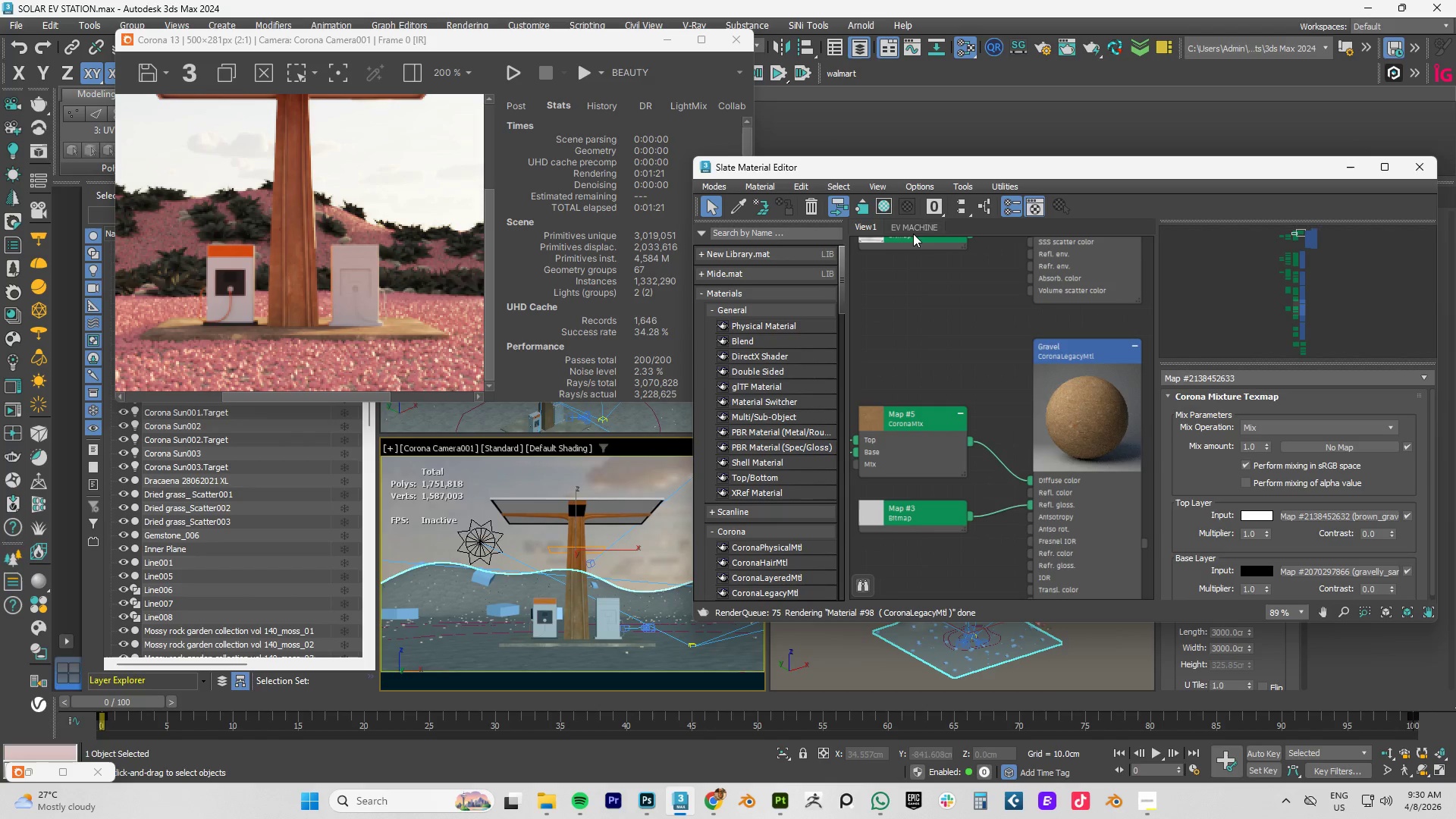 
key(Control+Z)
 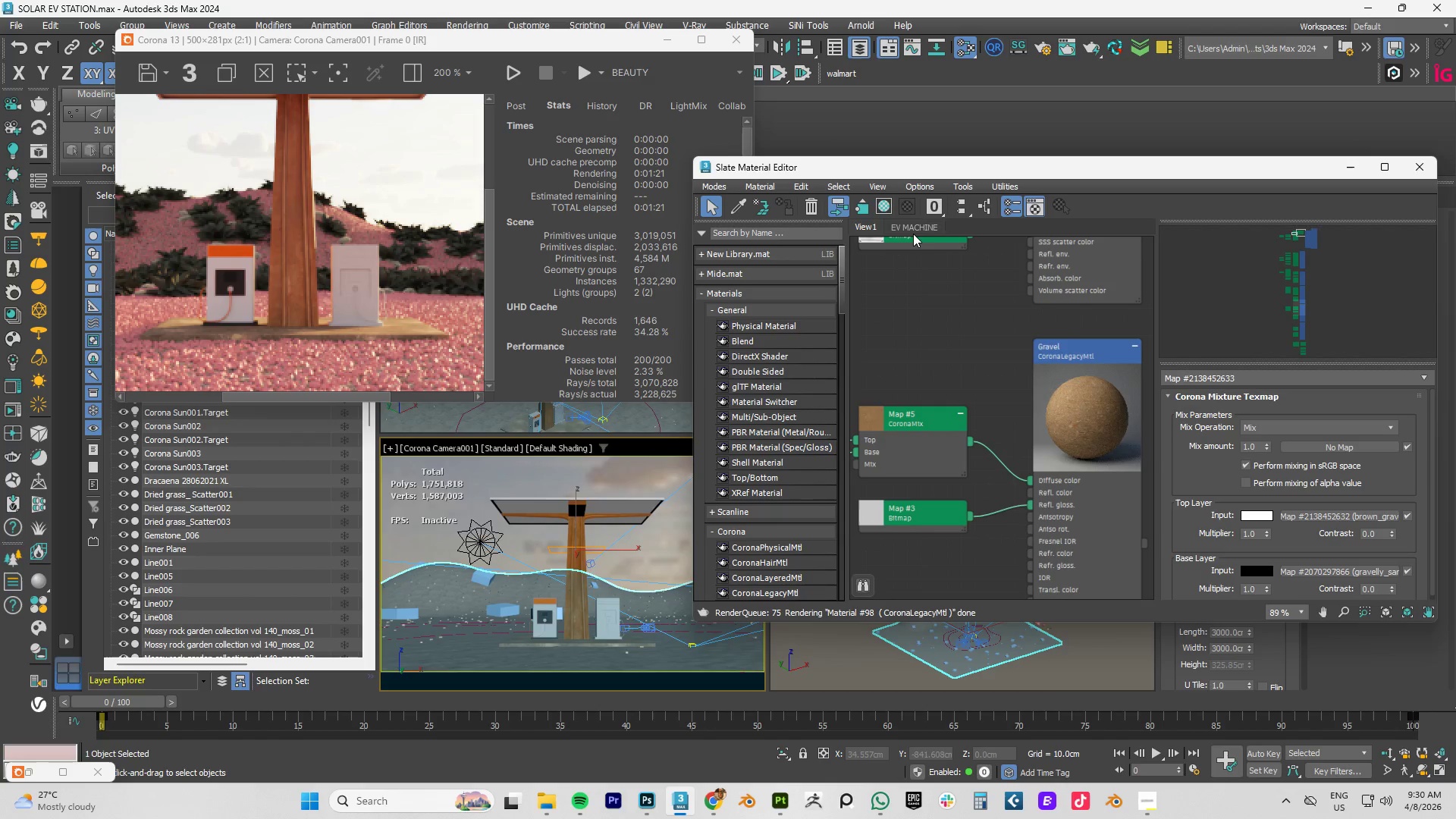 
key(Control+Z)
 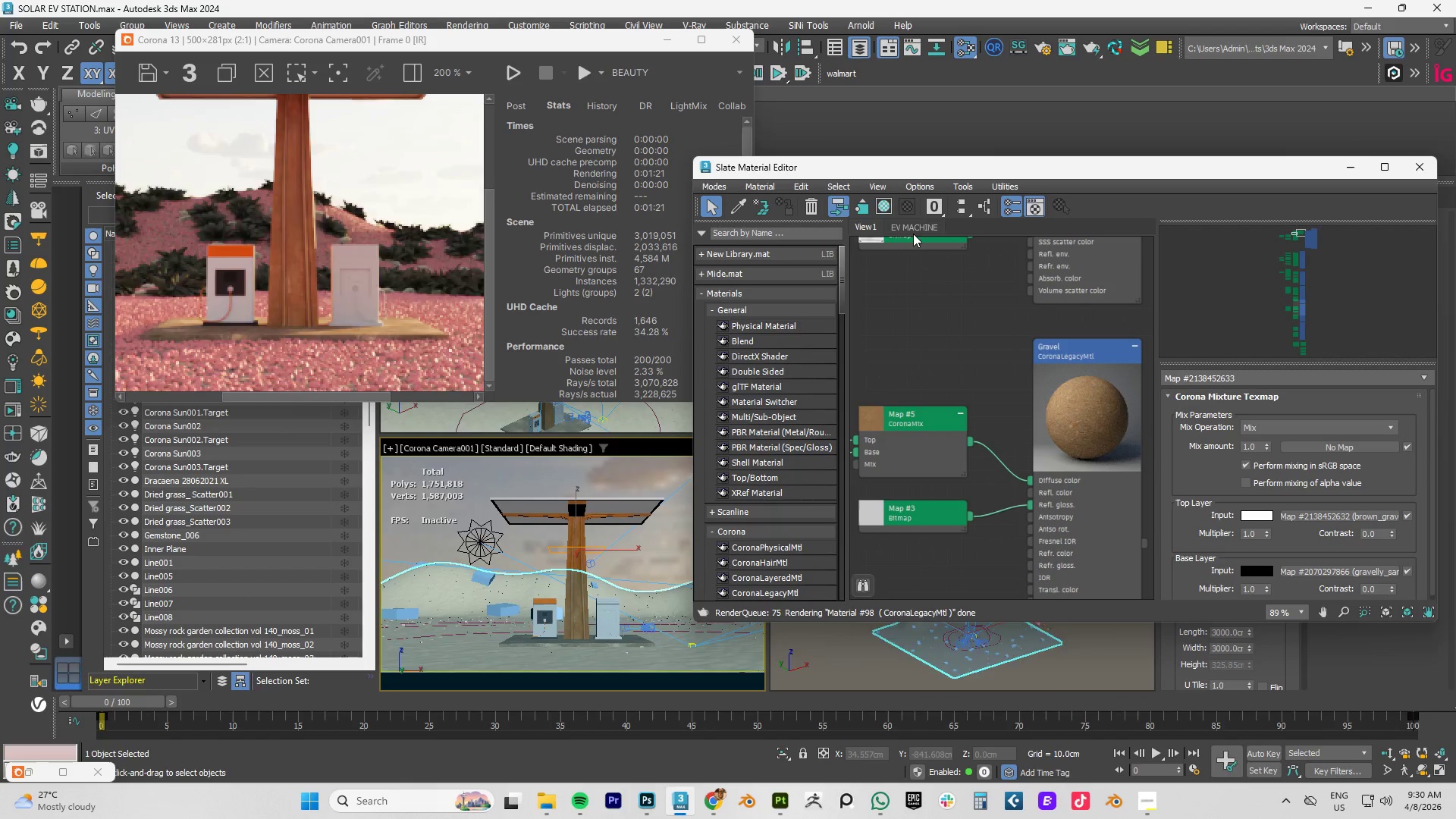 
key(Control+Z)
 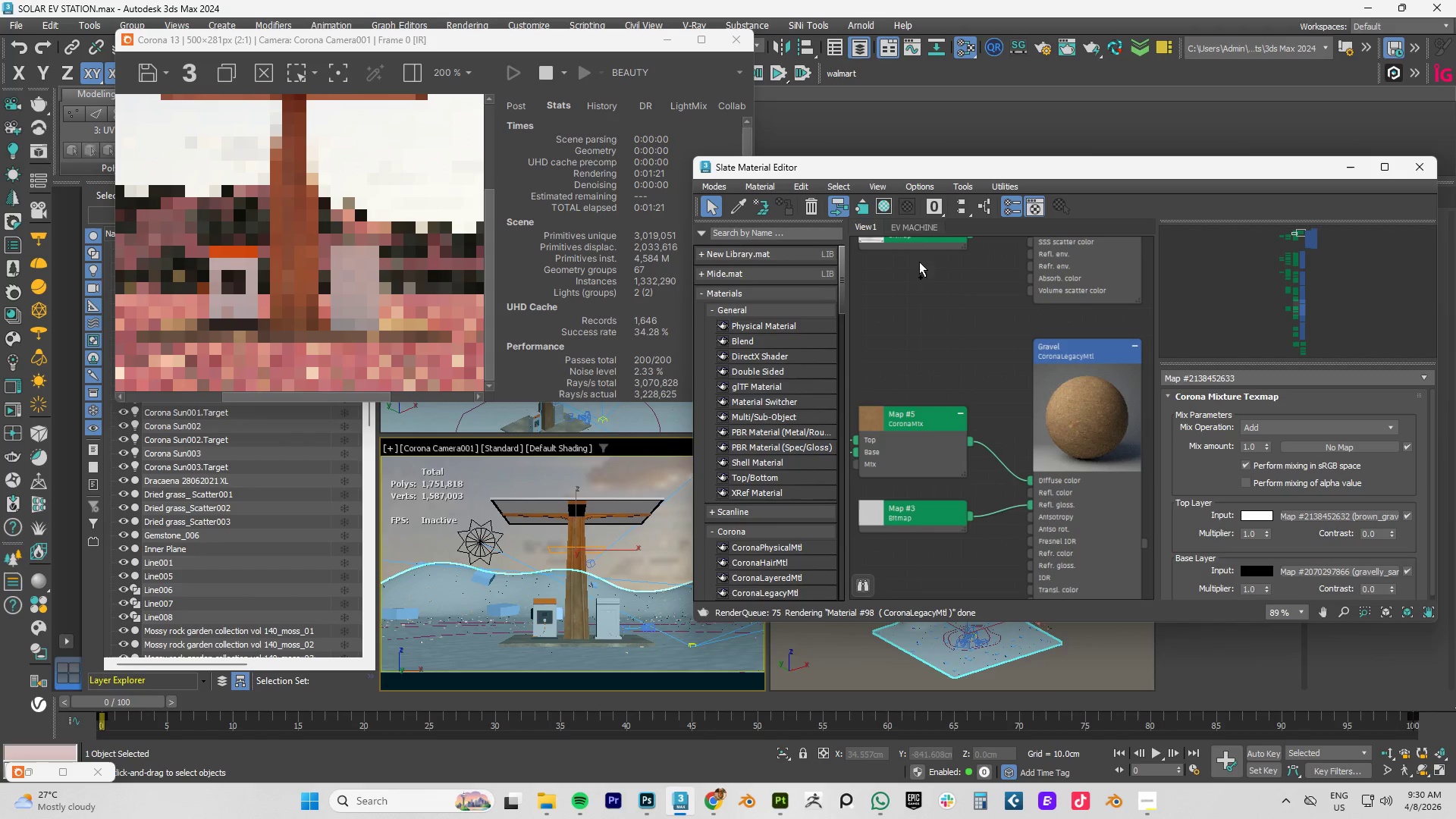 
key(Control+Z)
 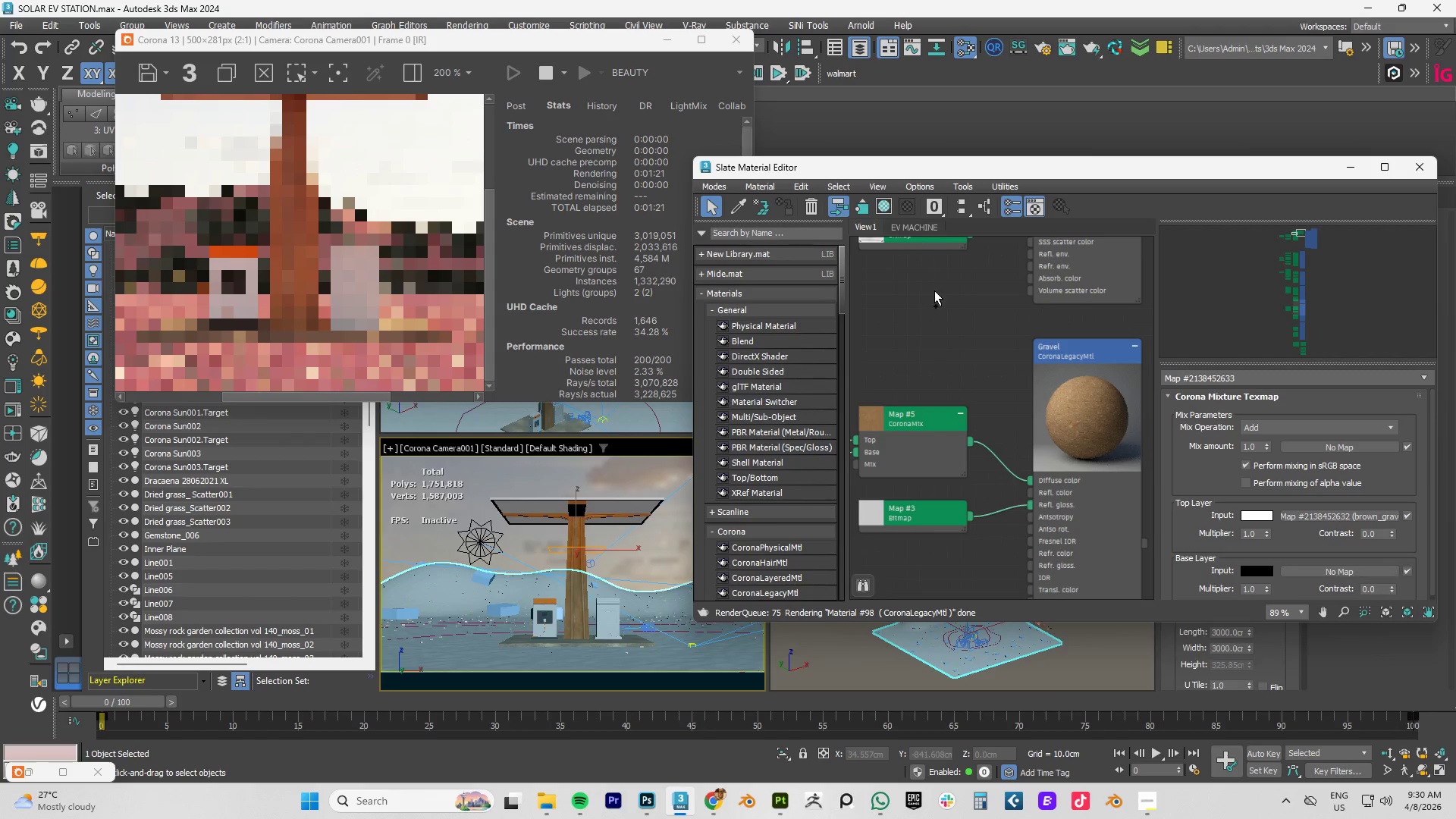 
key(Control+Z)
 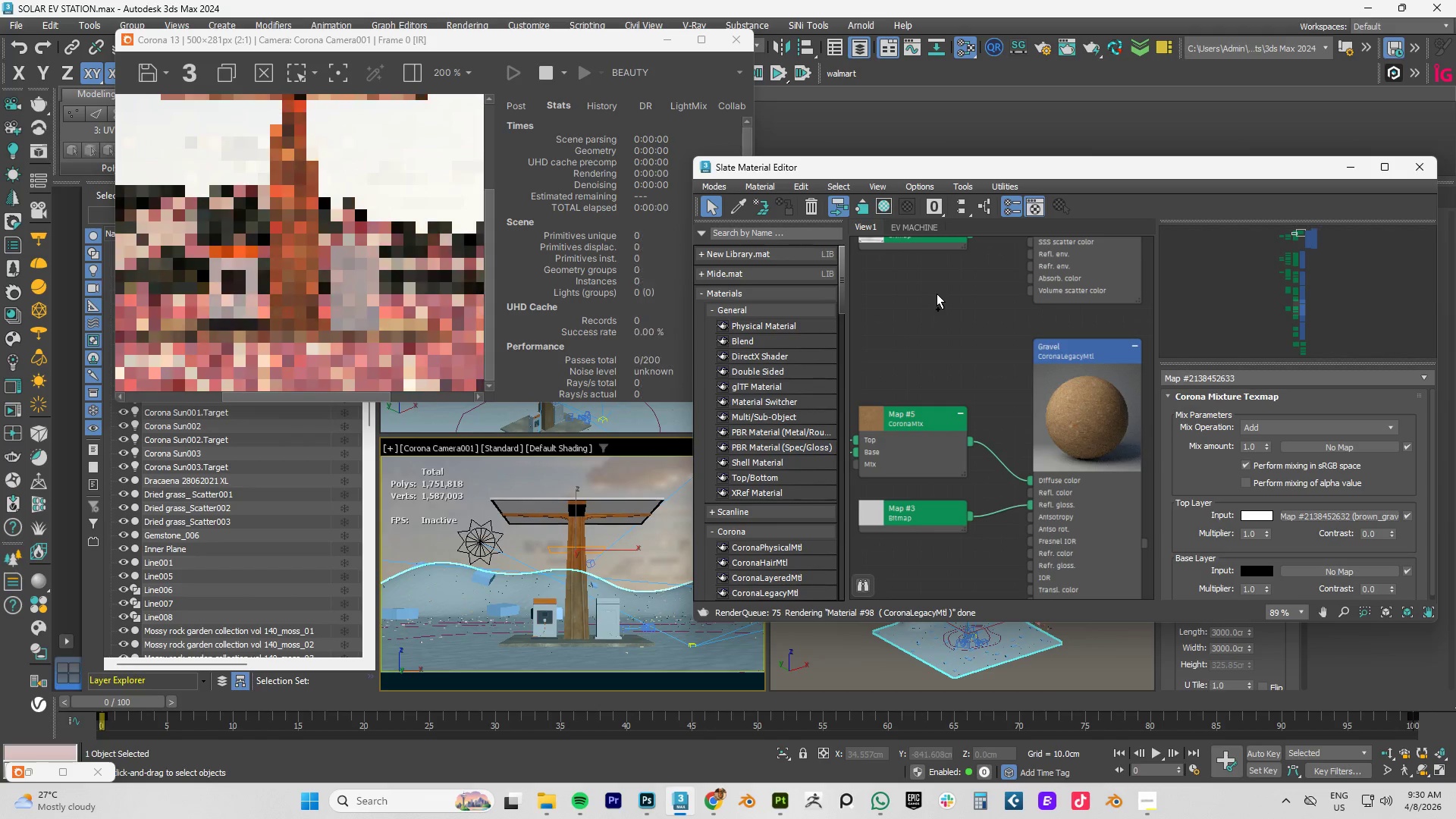 
key(Control+Z)
 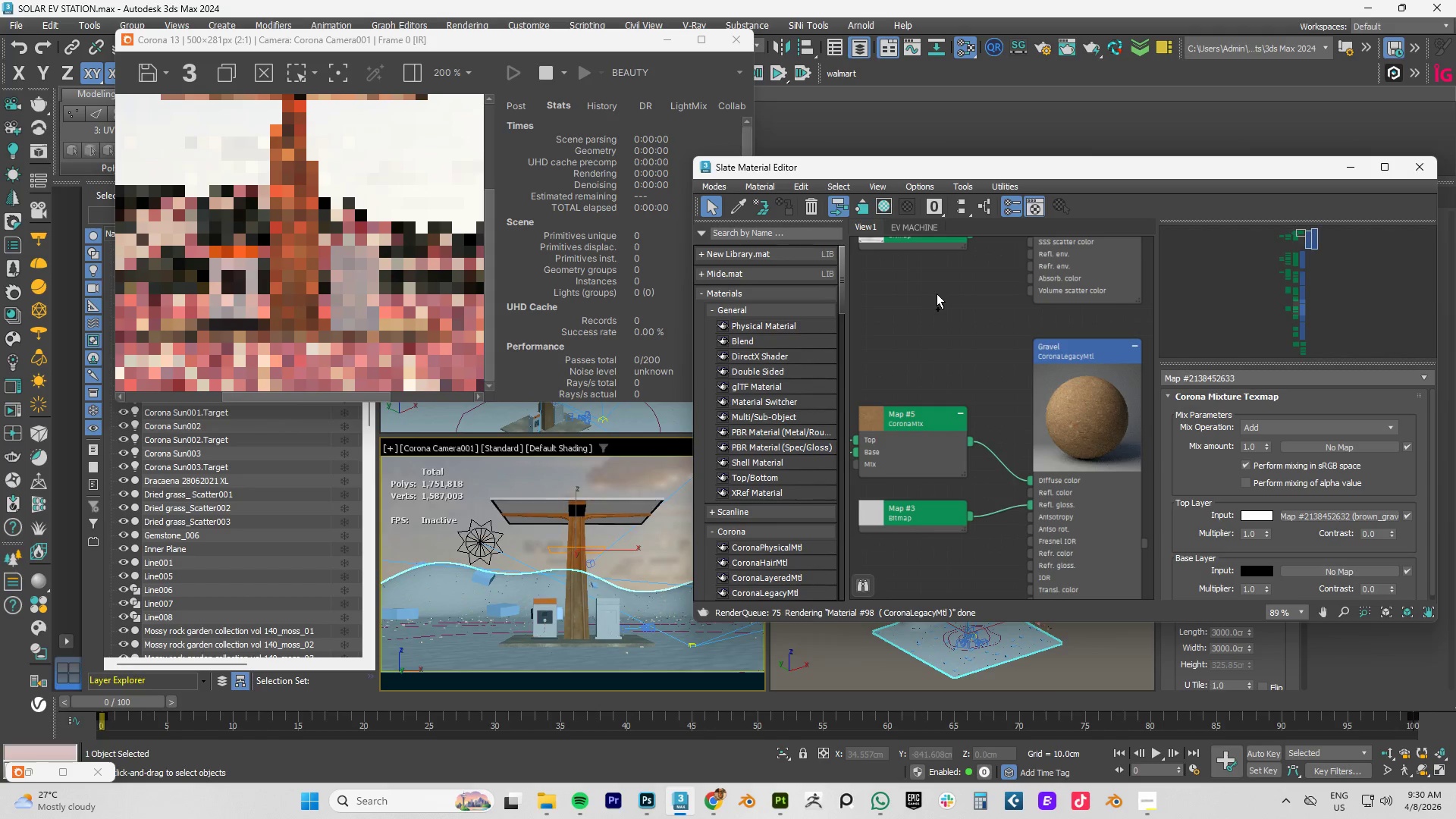 
key(Control+Z)
 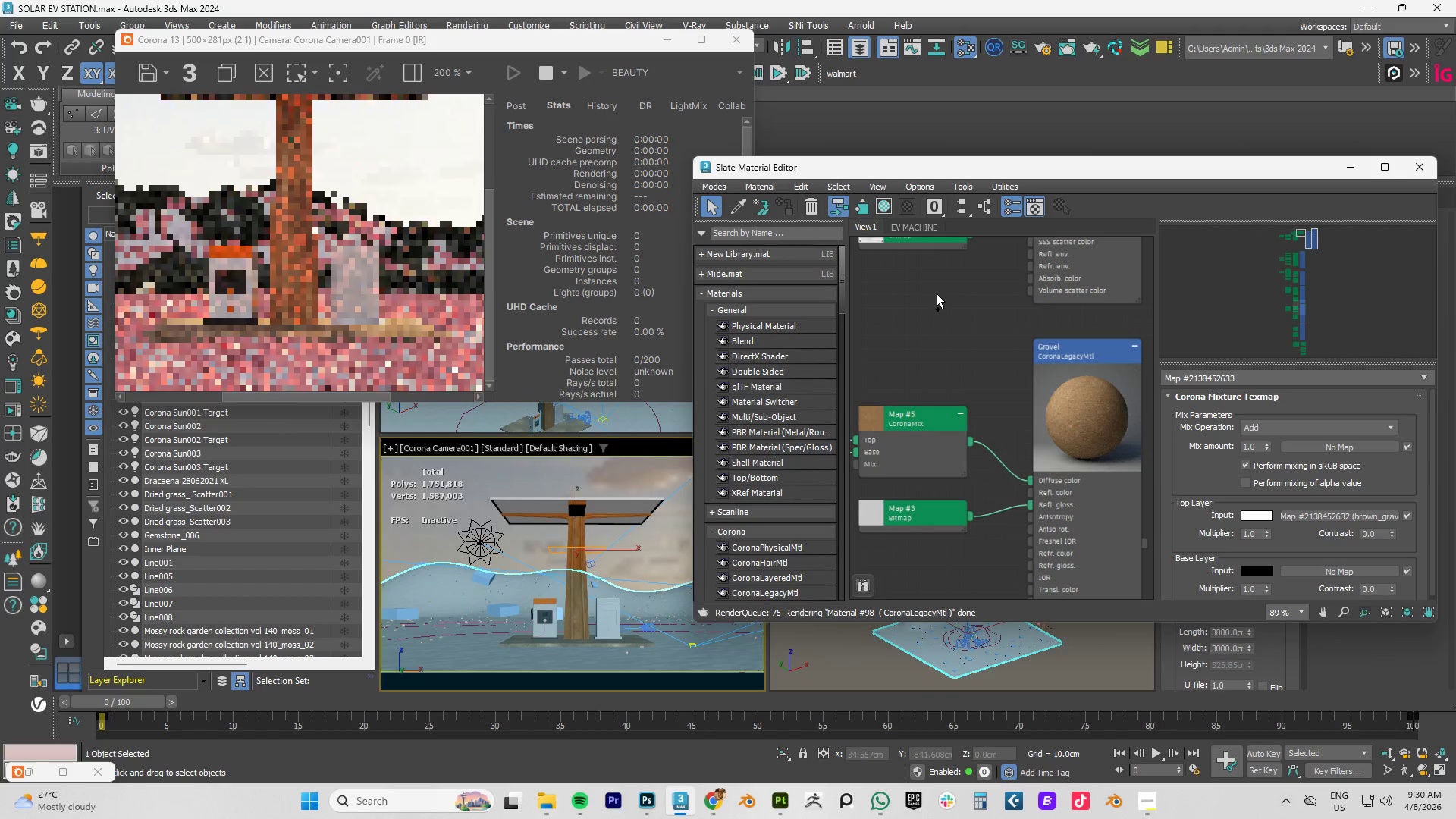 
key(Control+Z)
 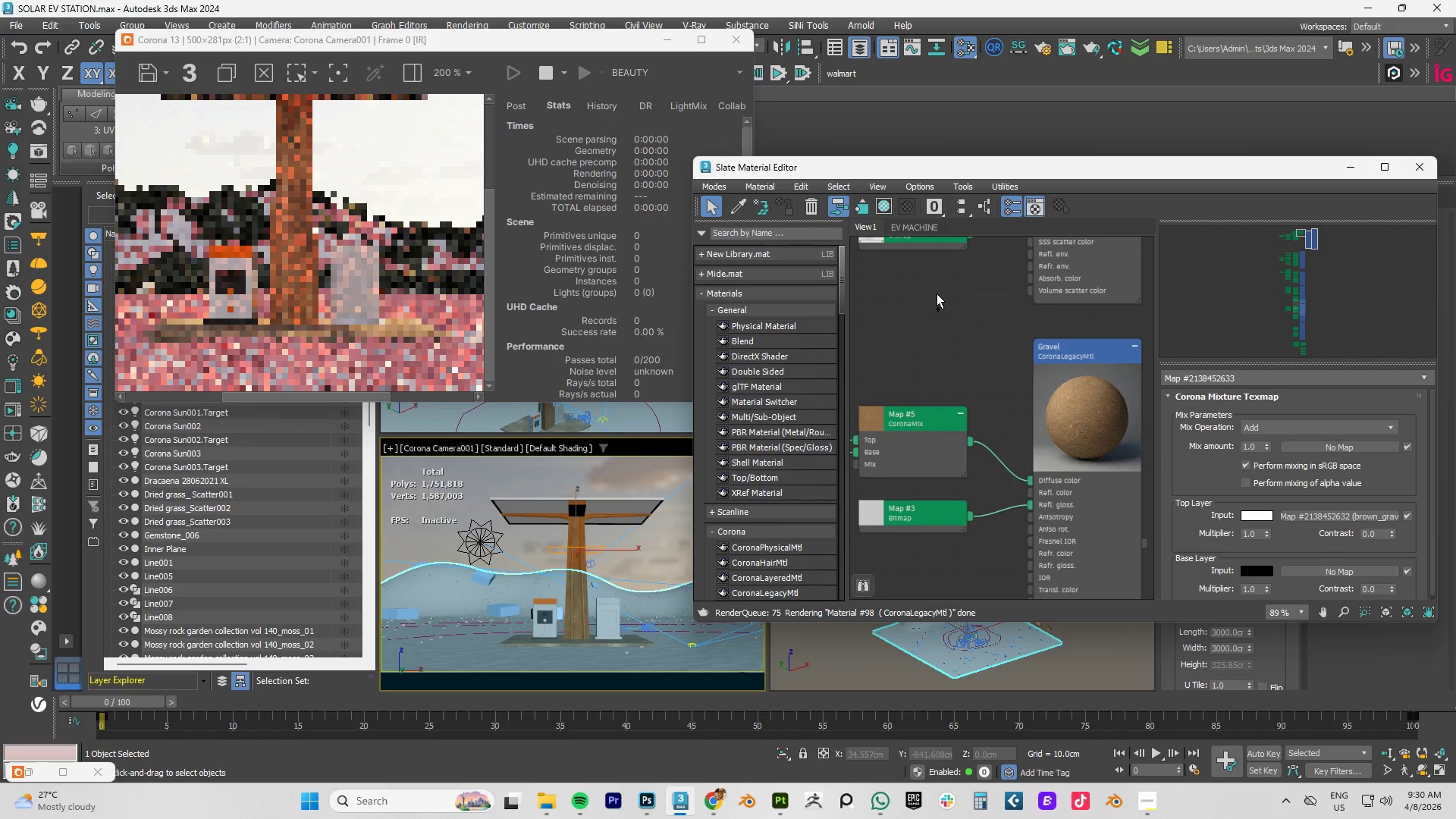 
key(Control+Z)
 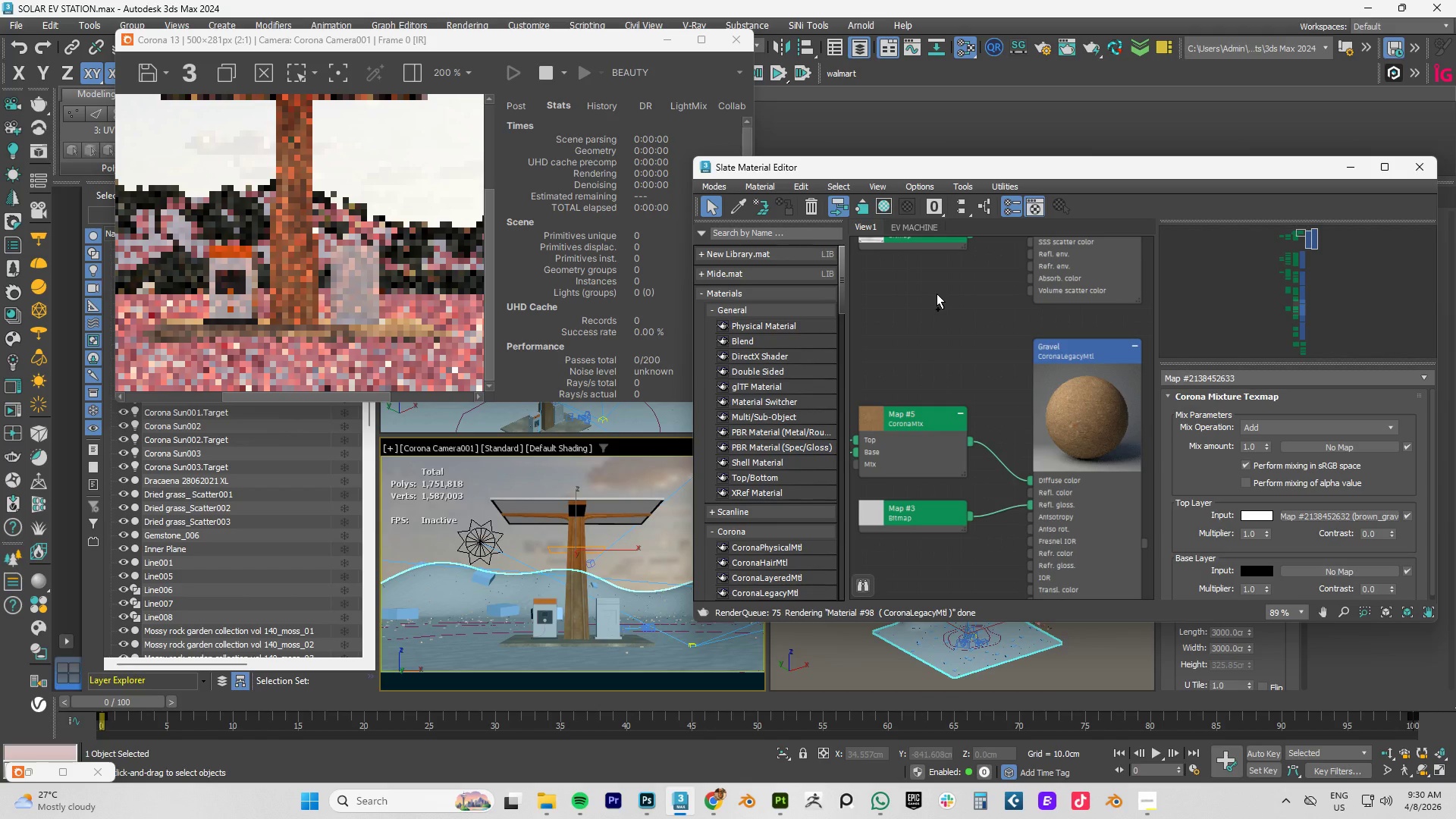 
key(Control+Z)
 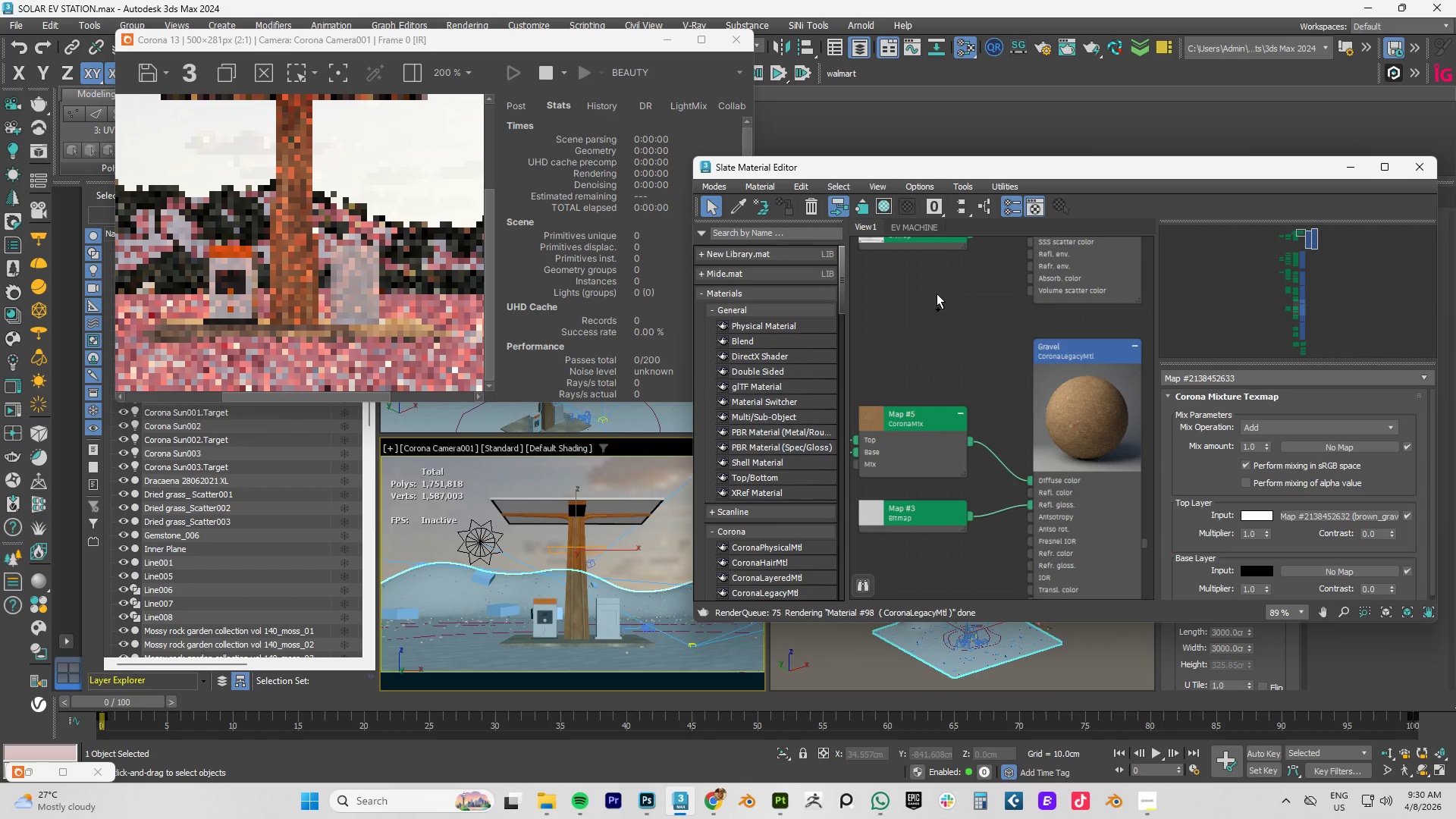 
key(Control+Z)
 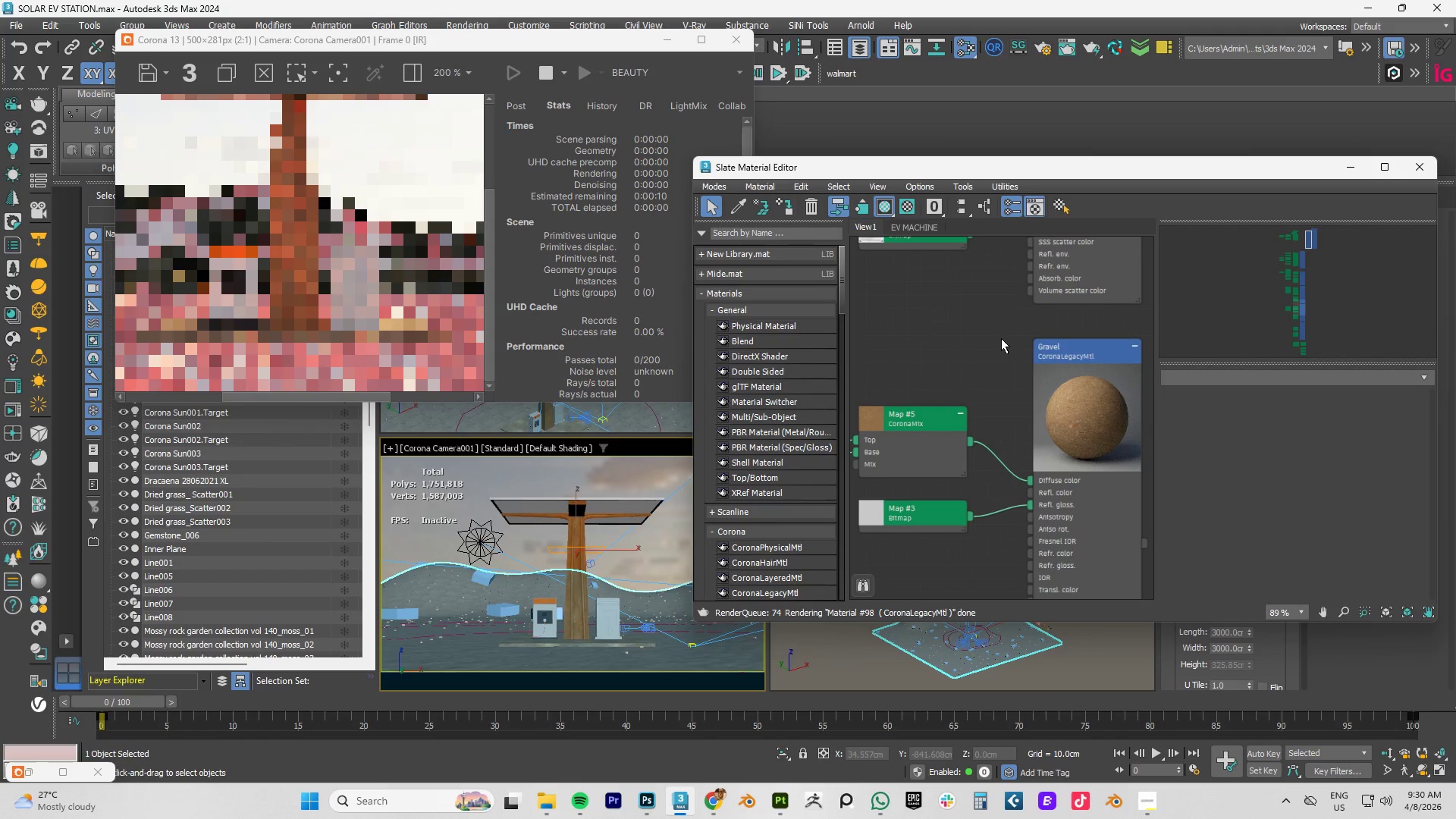 
scroll: coordinate [1060, 369], scroll_direction: down, amount: 6.0
 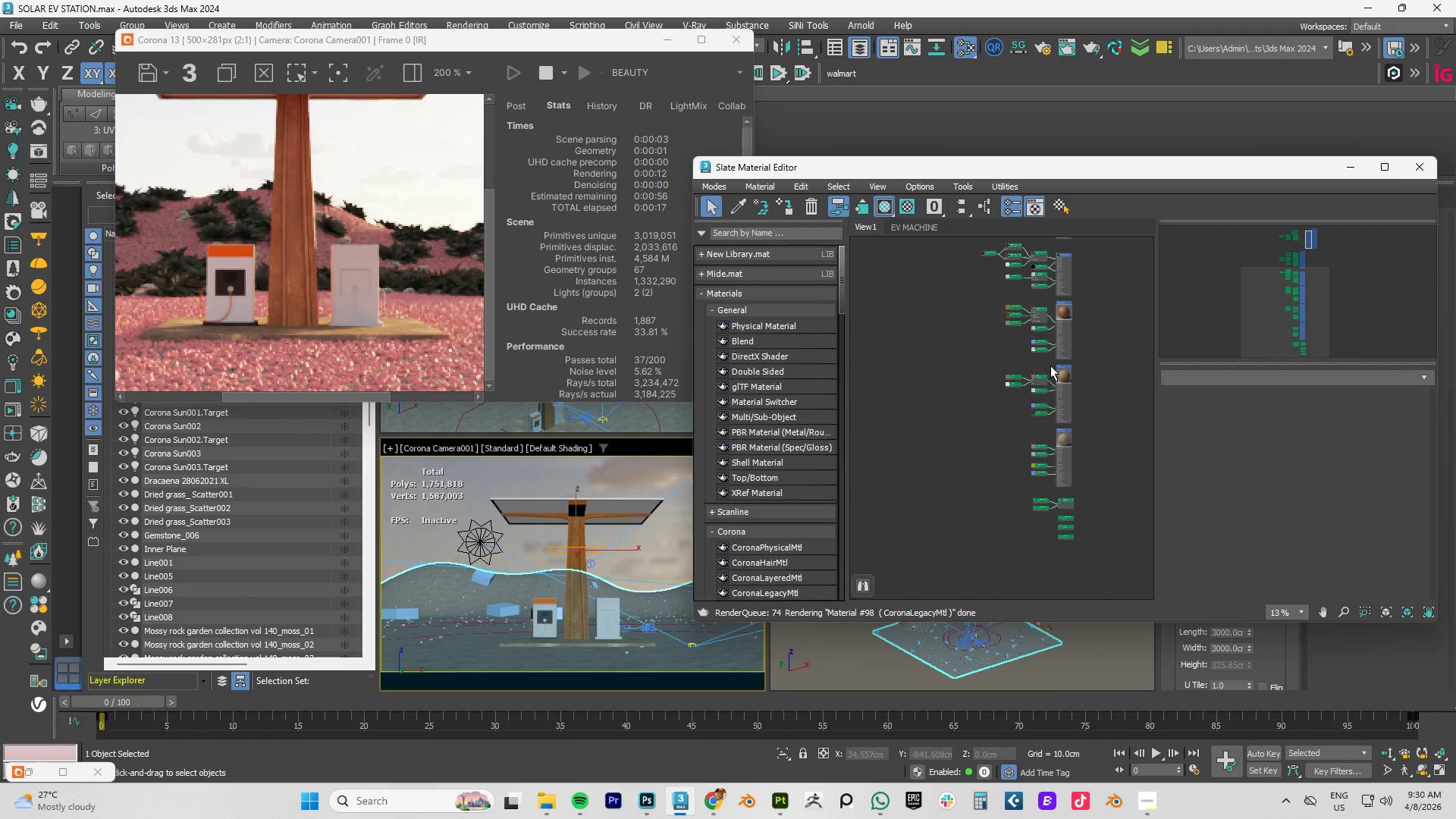 
wait(21.98)
 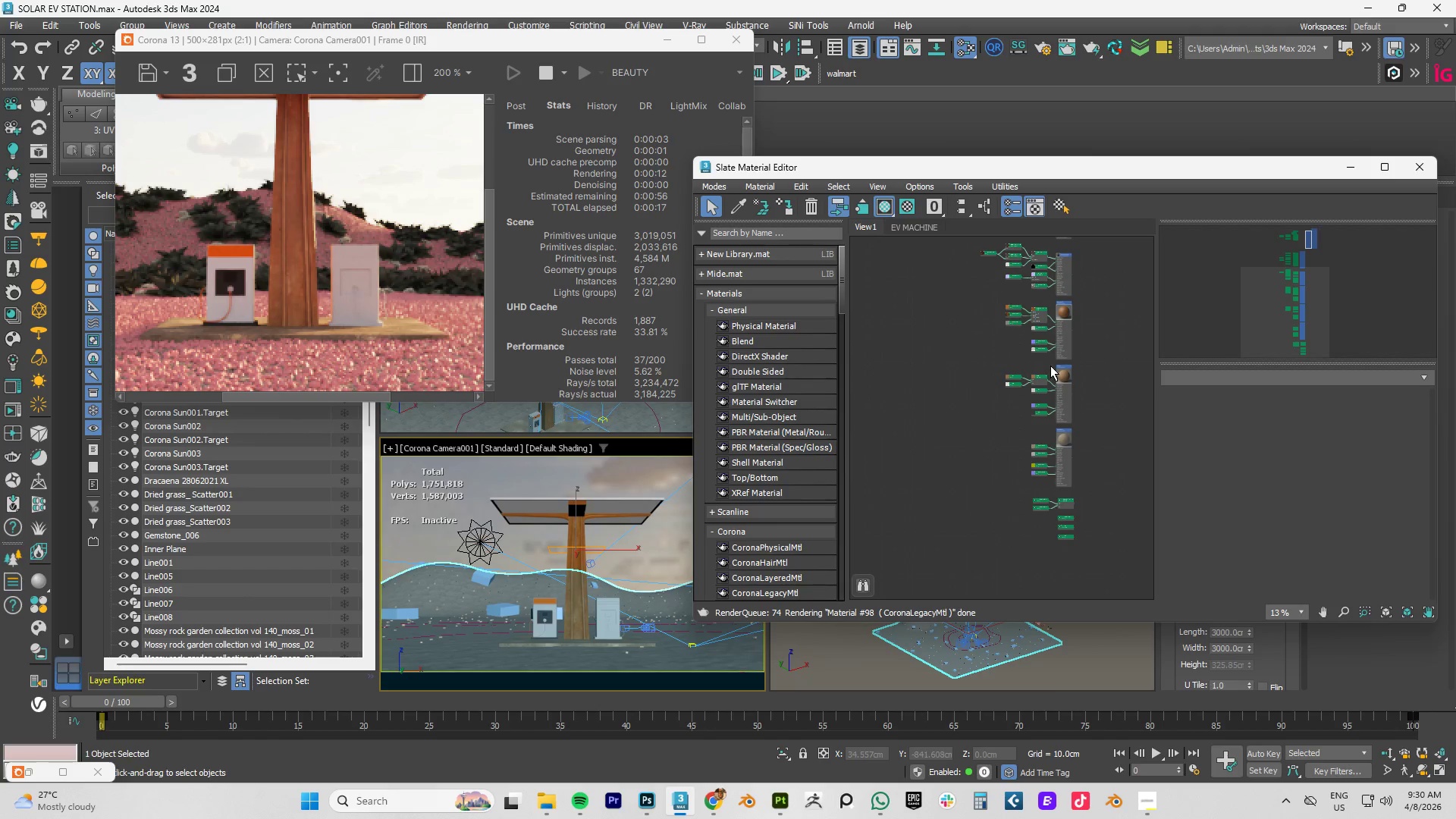 
scroll: coordinate [1050, 348], scroll_direction: down, amount: 2.0
 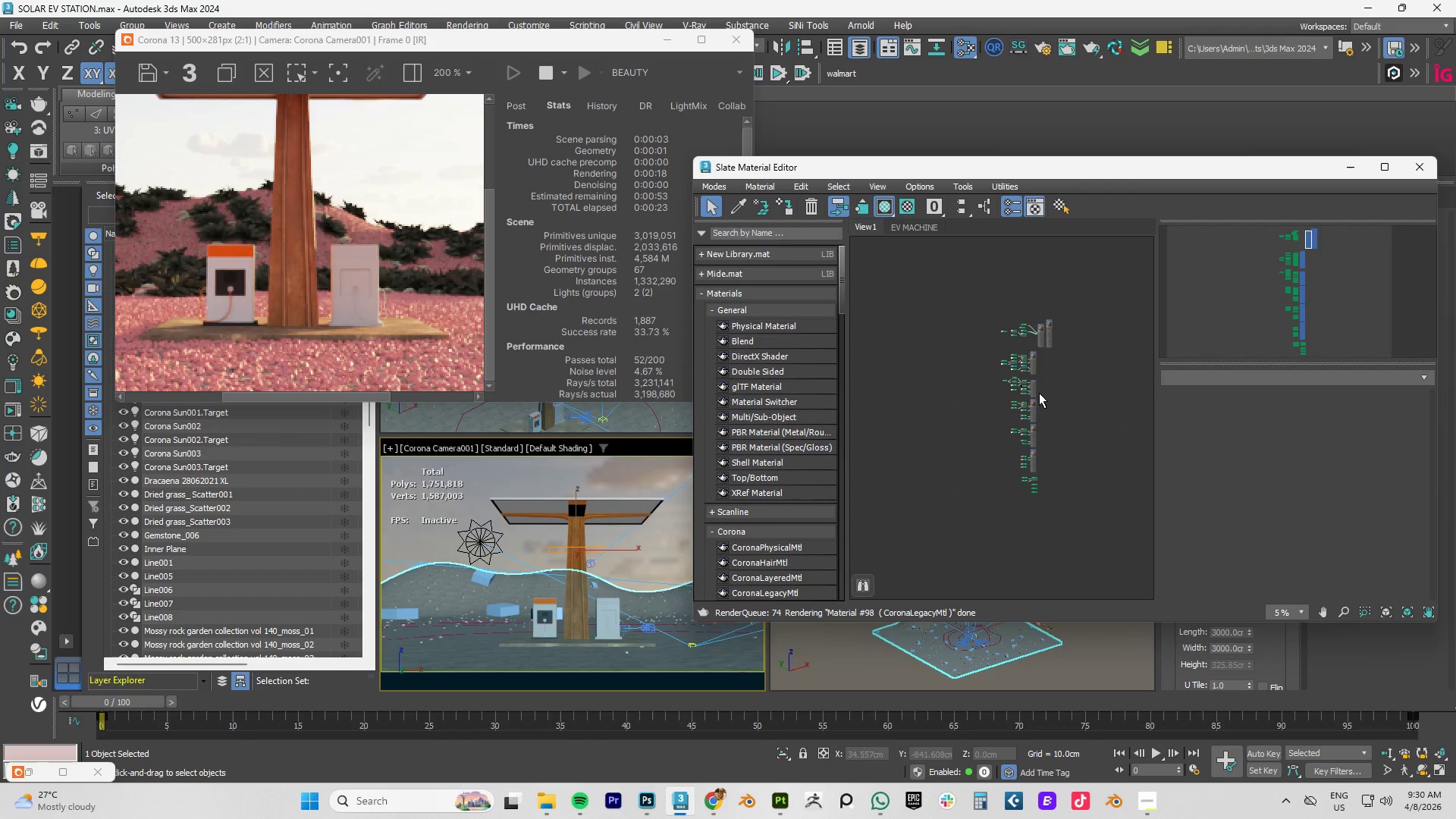 
scroll: coordinate [1035, 369], scroll_direction: none, amount: 0.0
 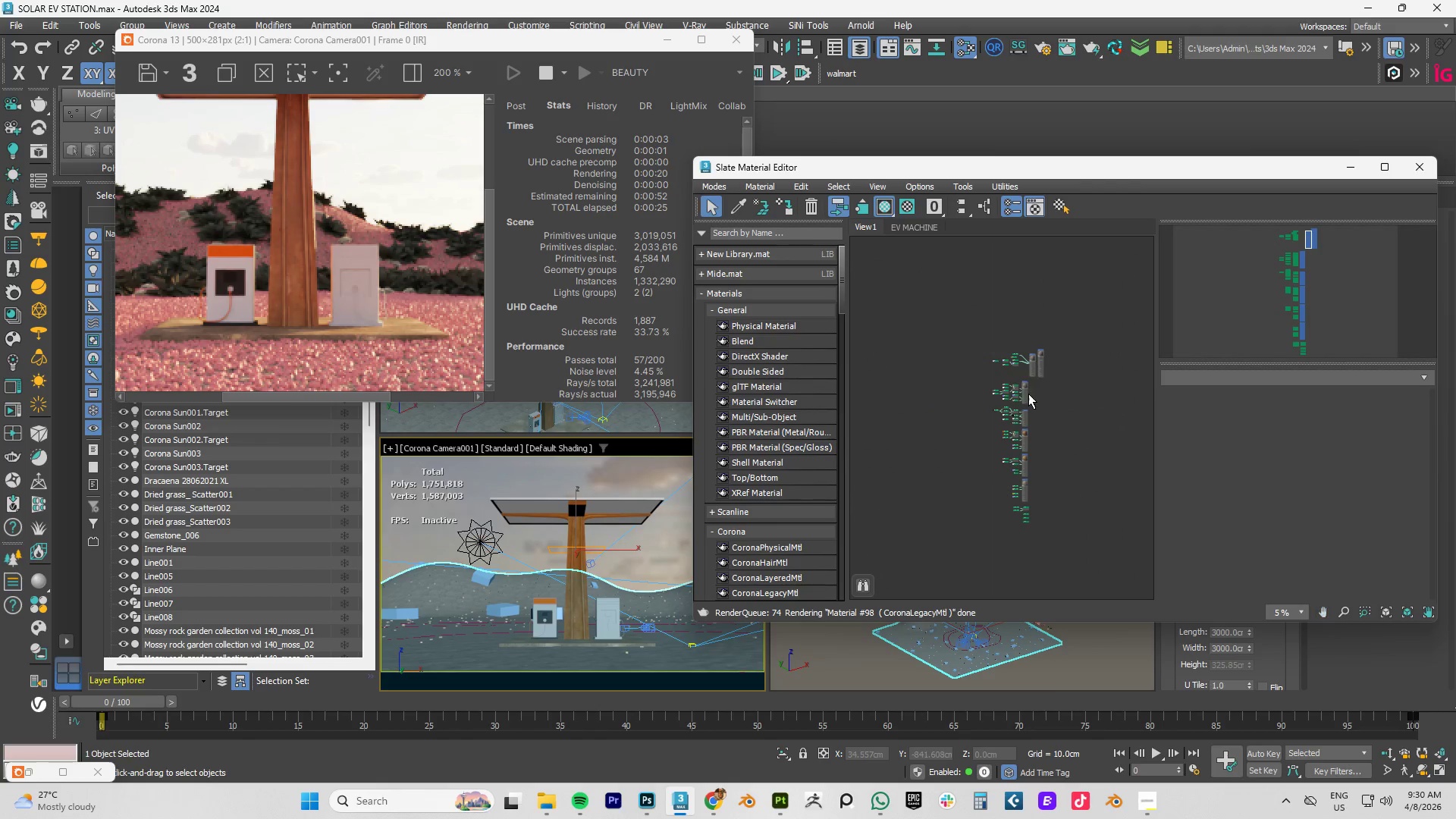 
scroll: coordinate [1028, 392], scroll_direction: up, amount: 2.0
 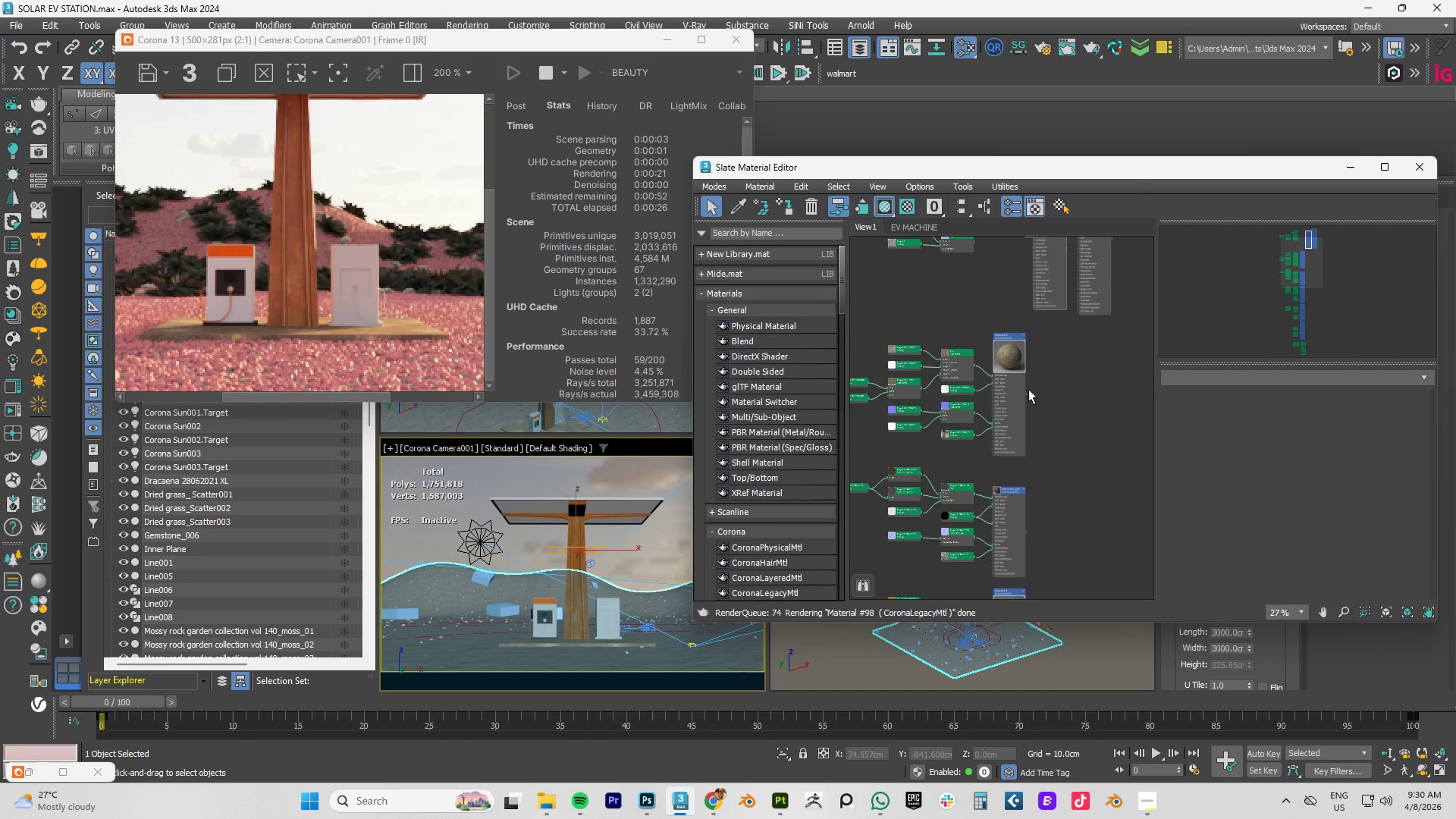 
scroll: coordinate [1028, 389], scroll_direction: down, amount: 2.0
 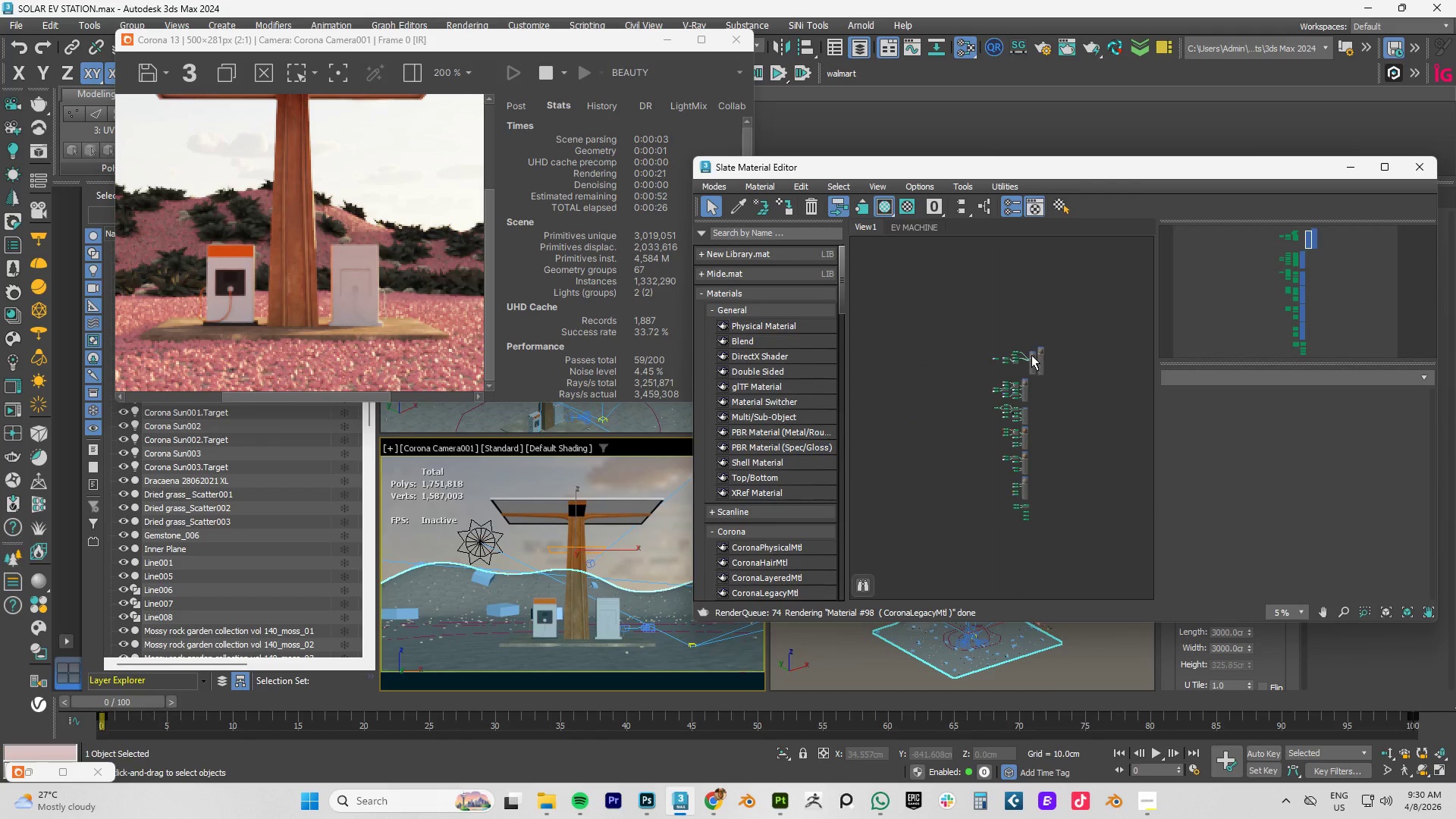 
hold_key(key=ControlLeft, duration=1.5)
 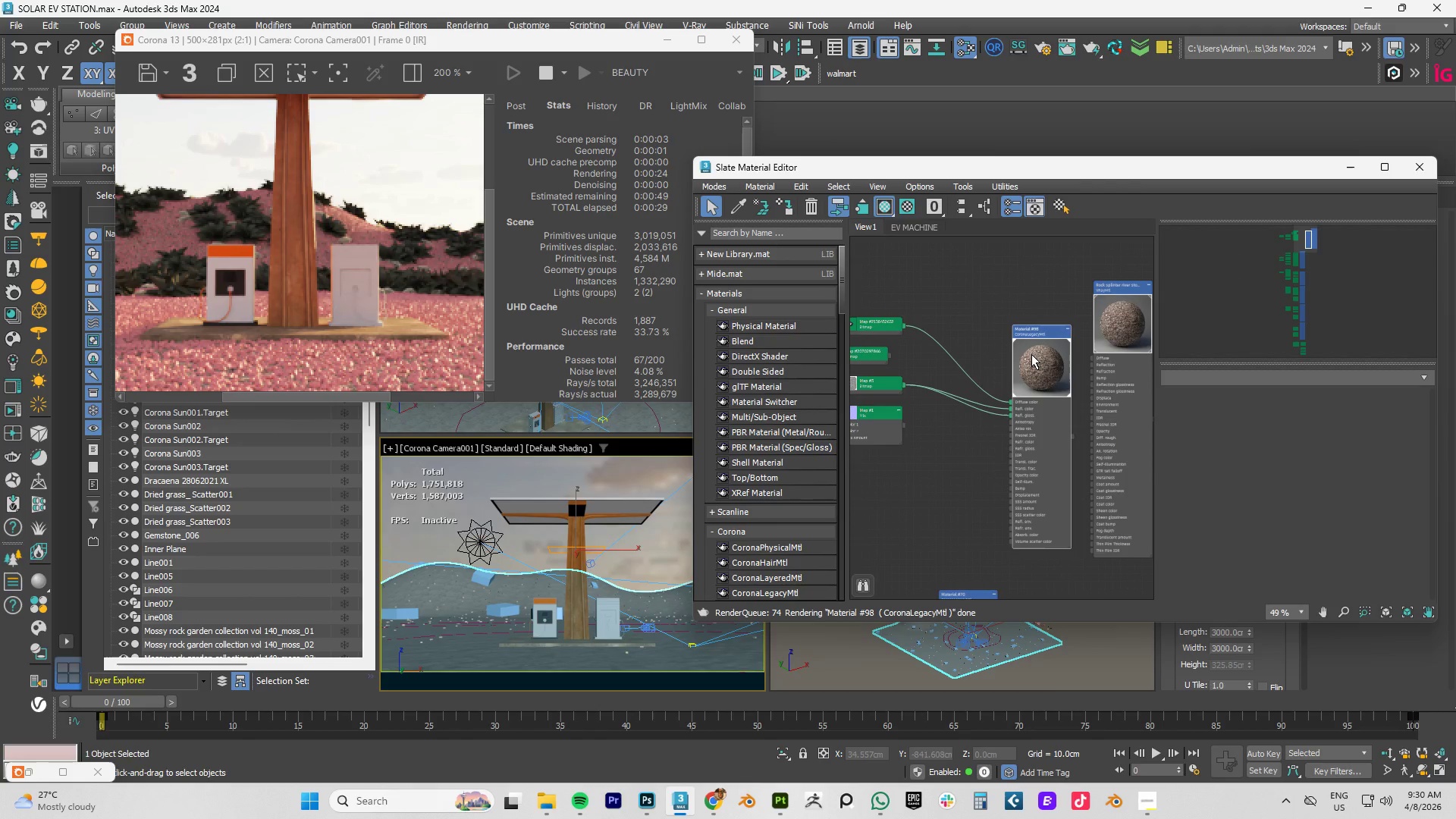 
scroll: coordinate [1031, 354], scroll_direction: up, amount: 4.0
 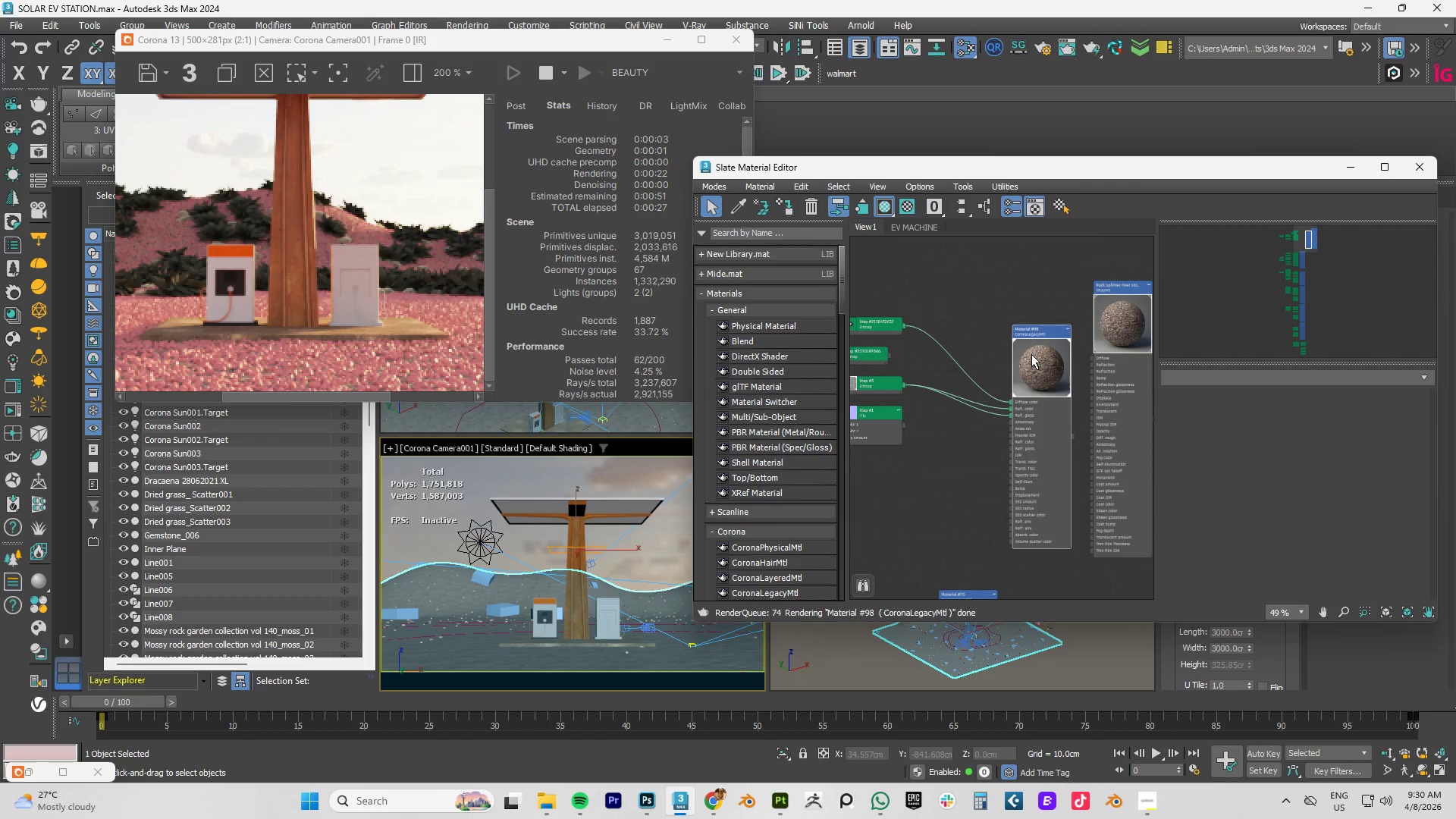 
key(Control+Z)
 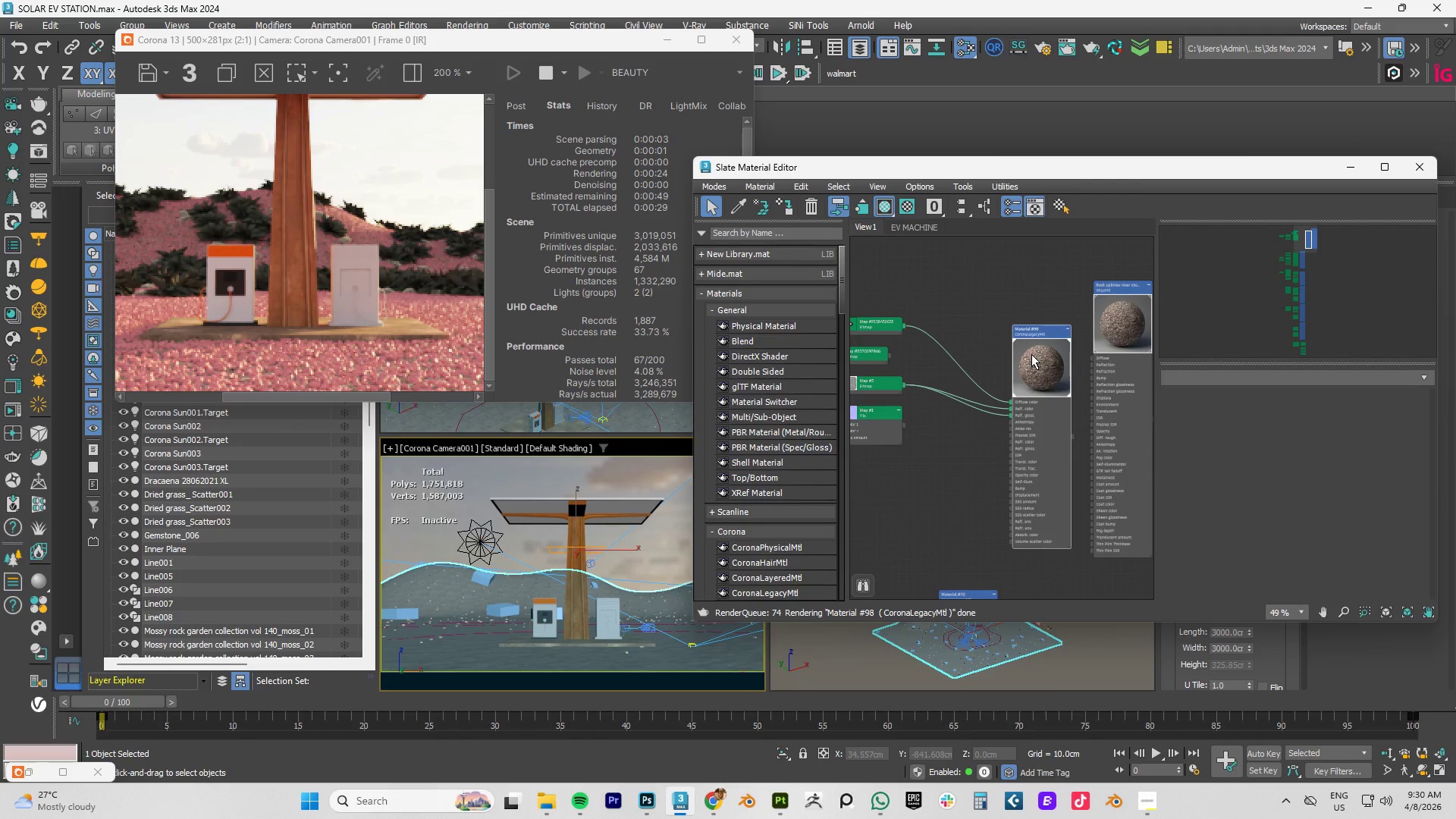 
key(Control+Z)
 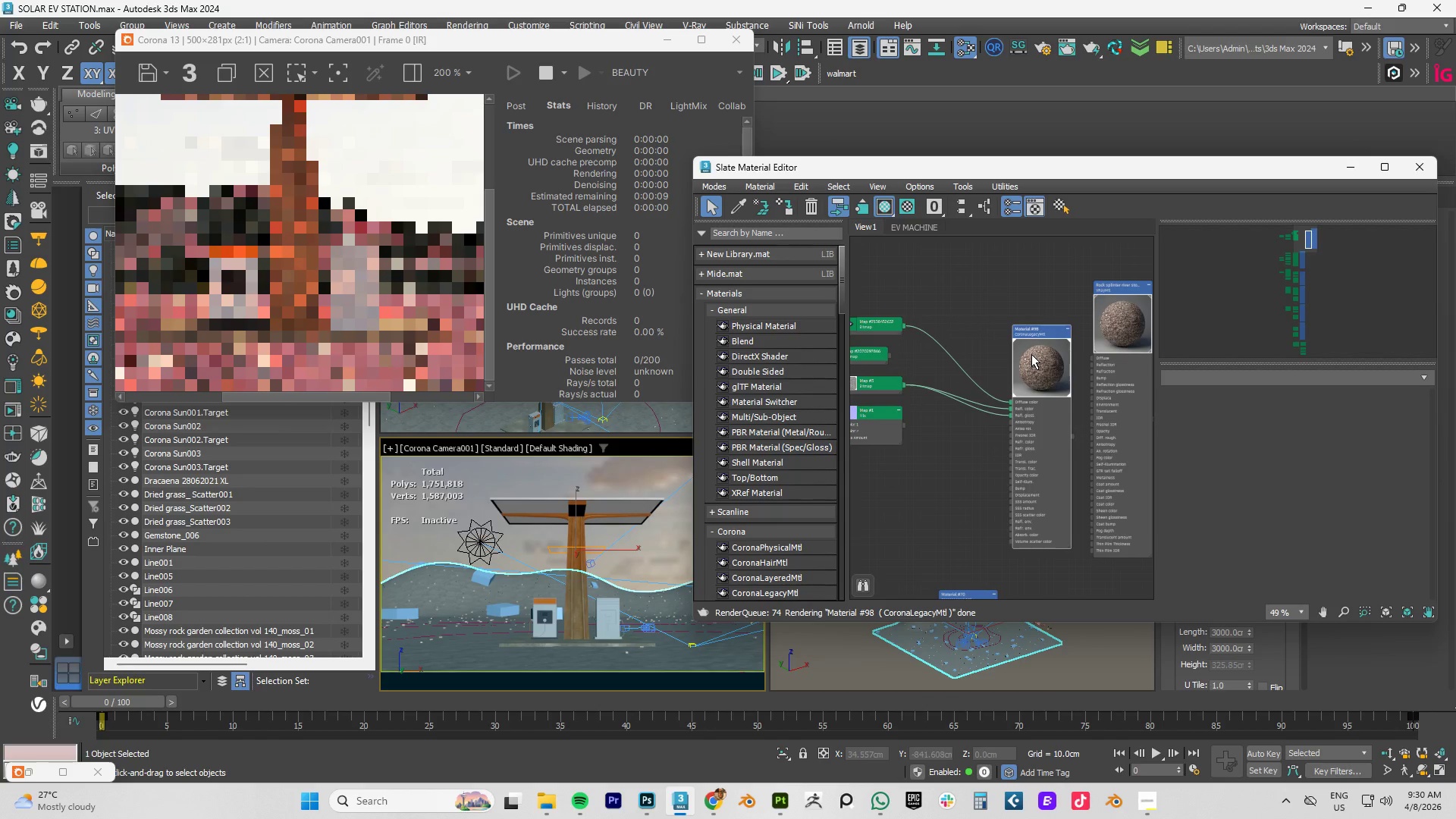 
wait(9.45)
 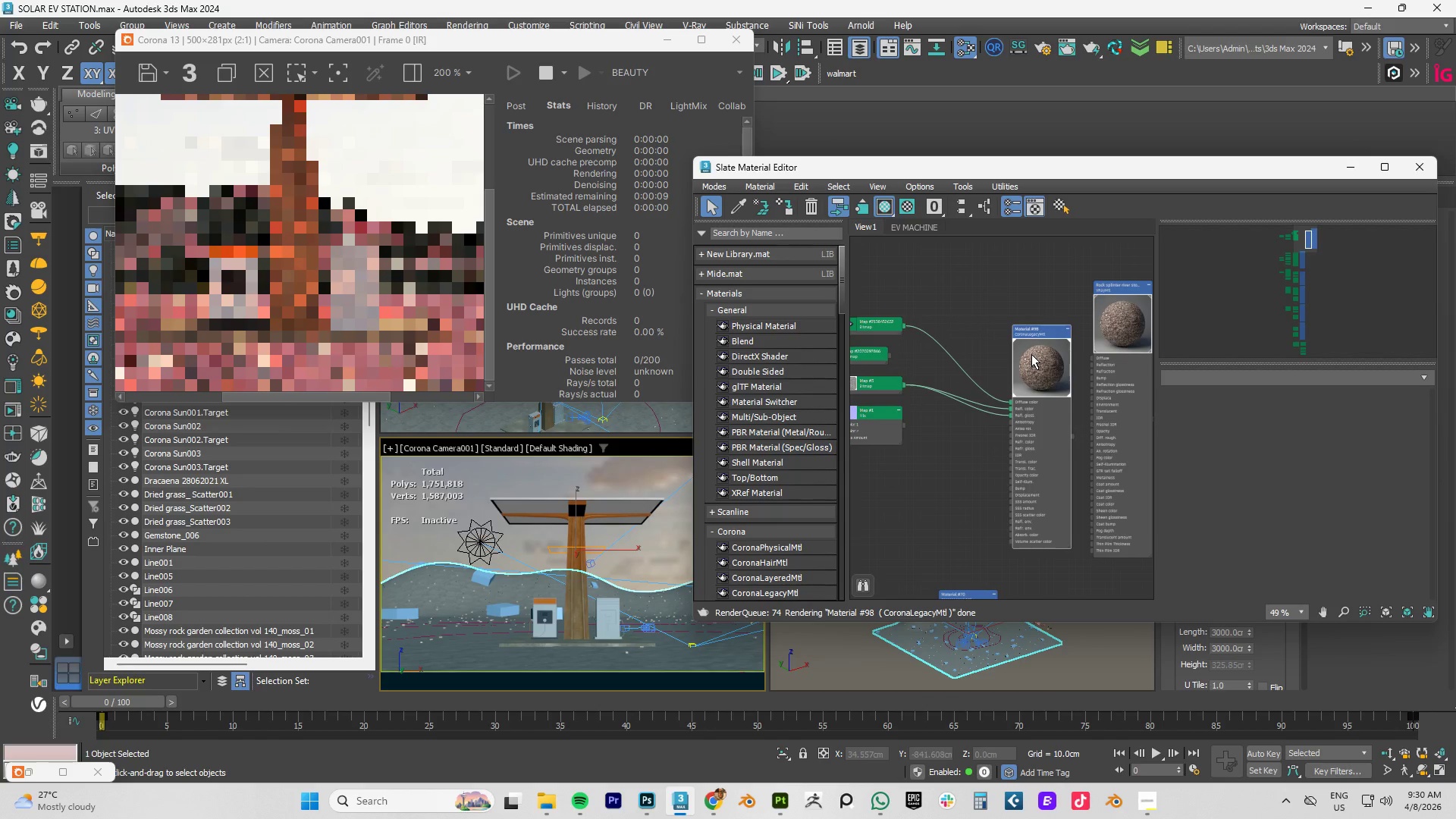 
key(Control+ControlLeft)
 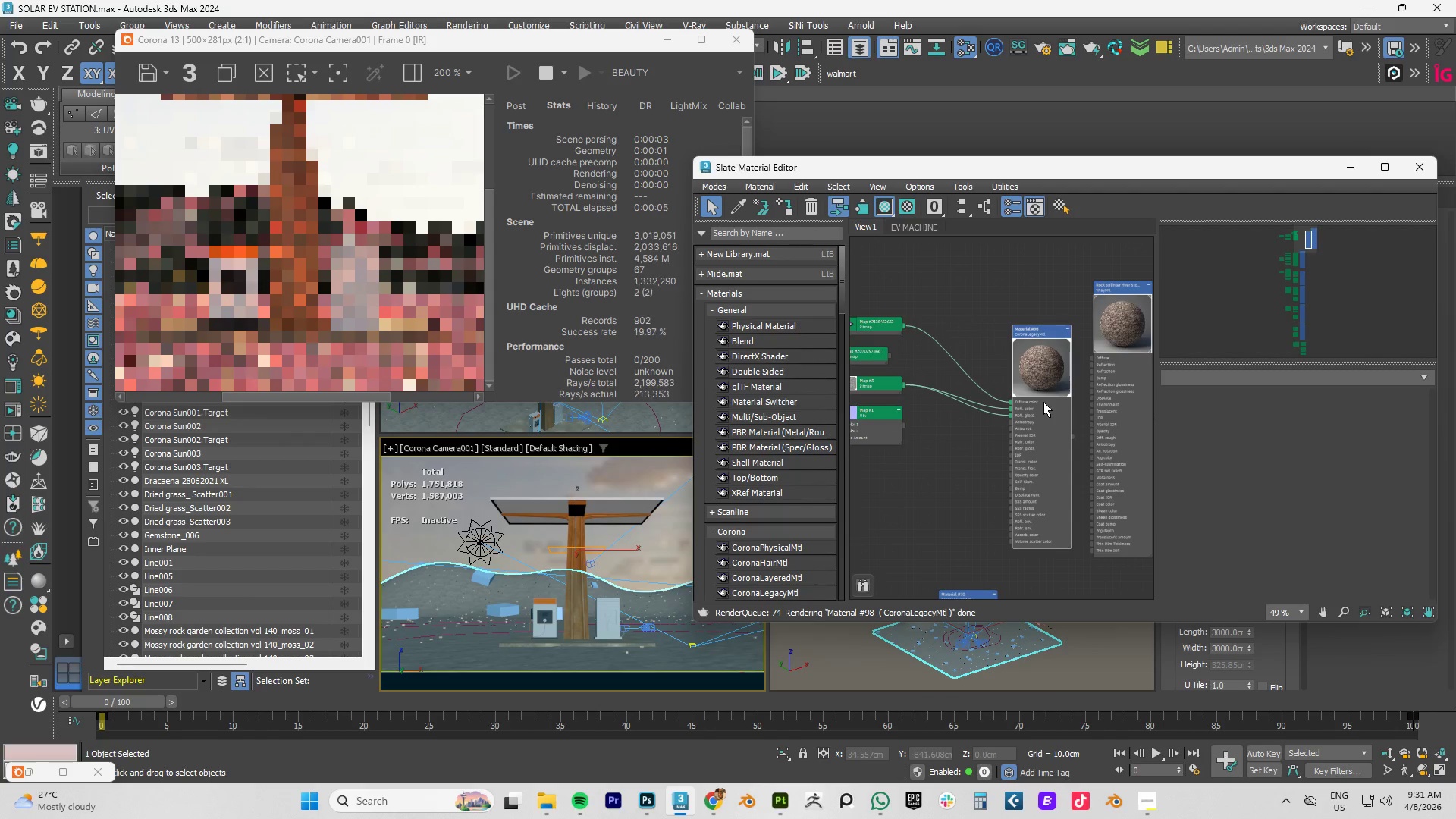 
key(Control+Z)
 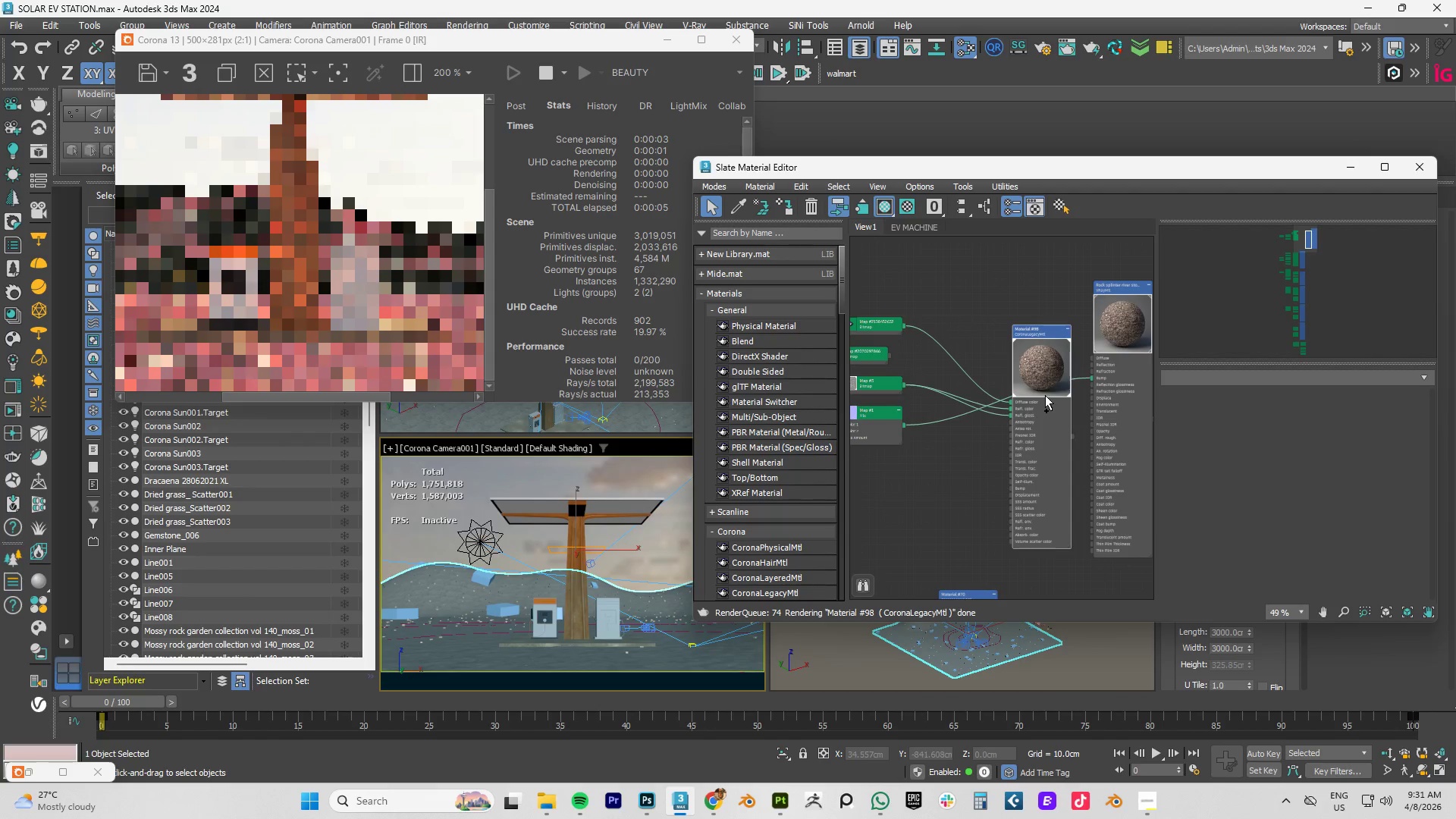 
key(Control+ControlLeft)
 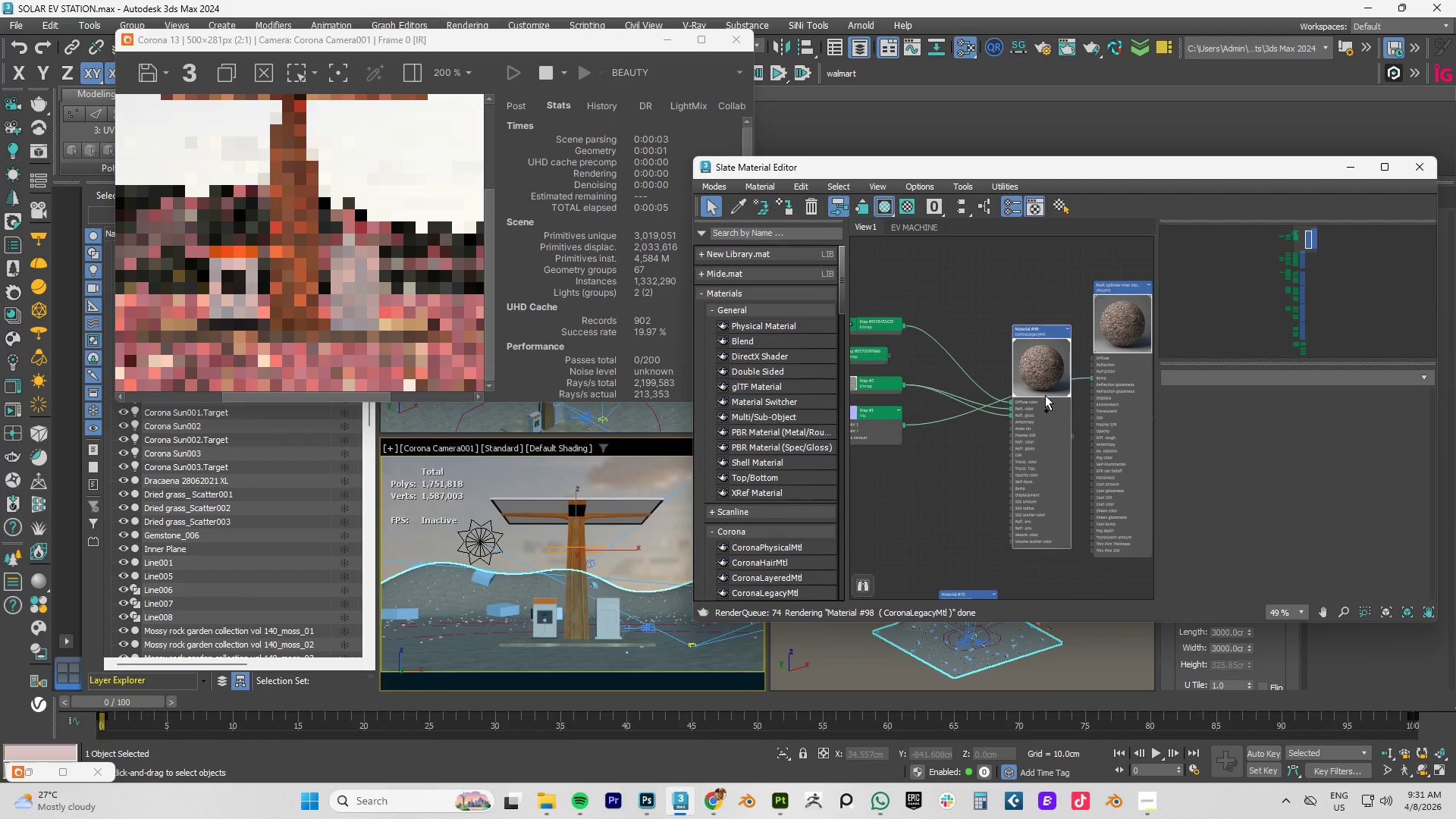 
key(Control+Z)
 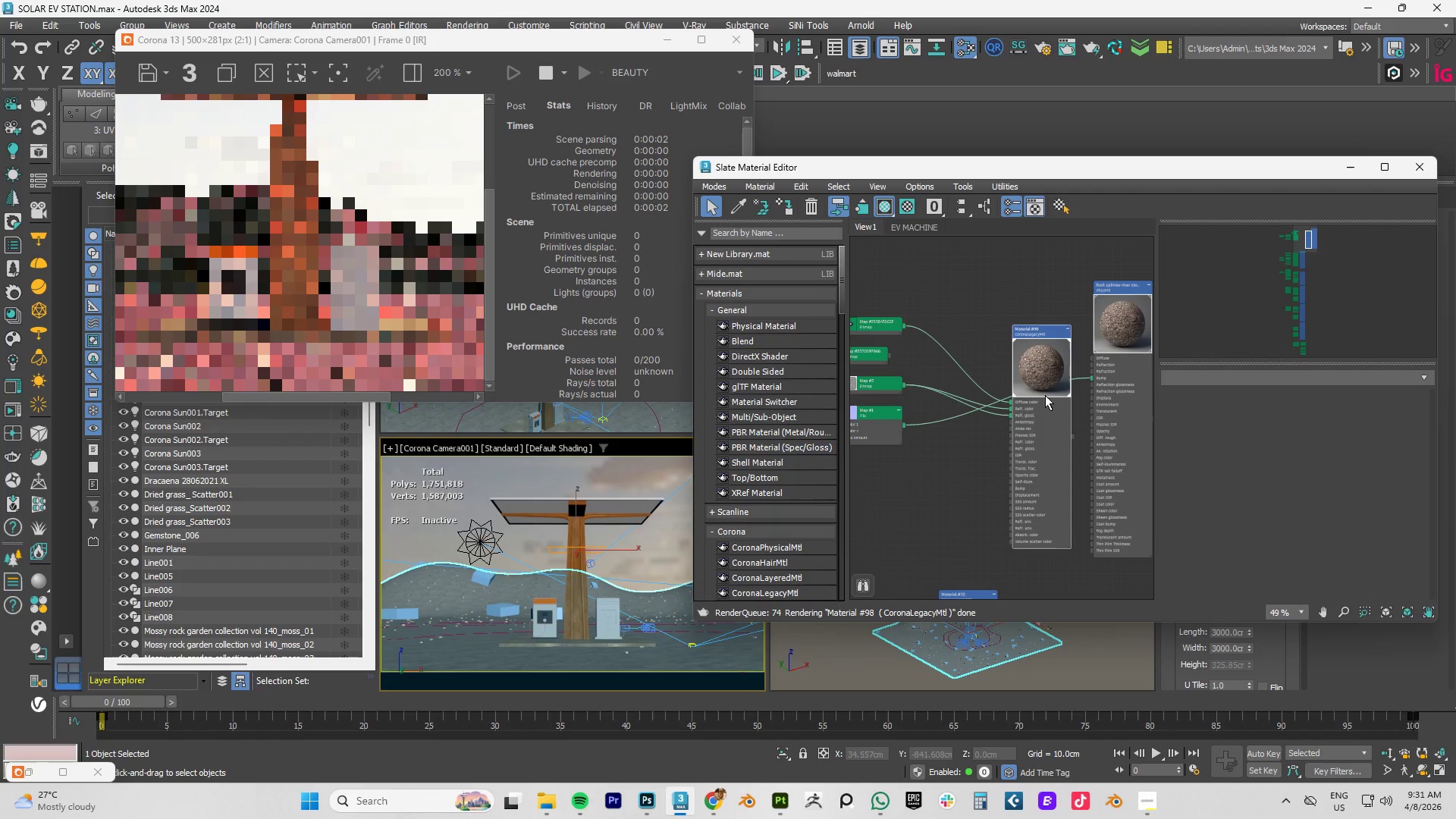 
key(Control+ControlLeft)
 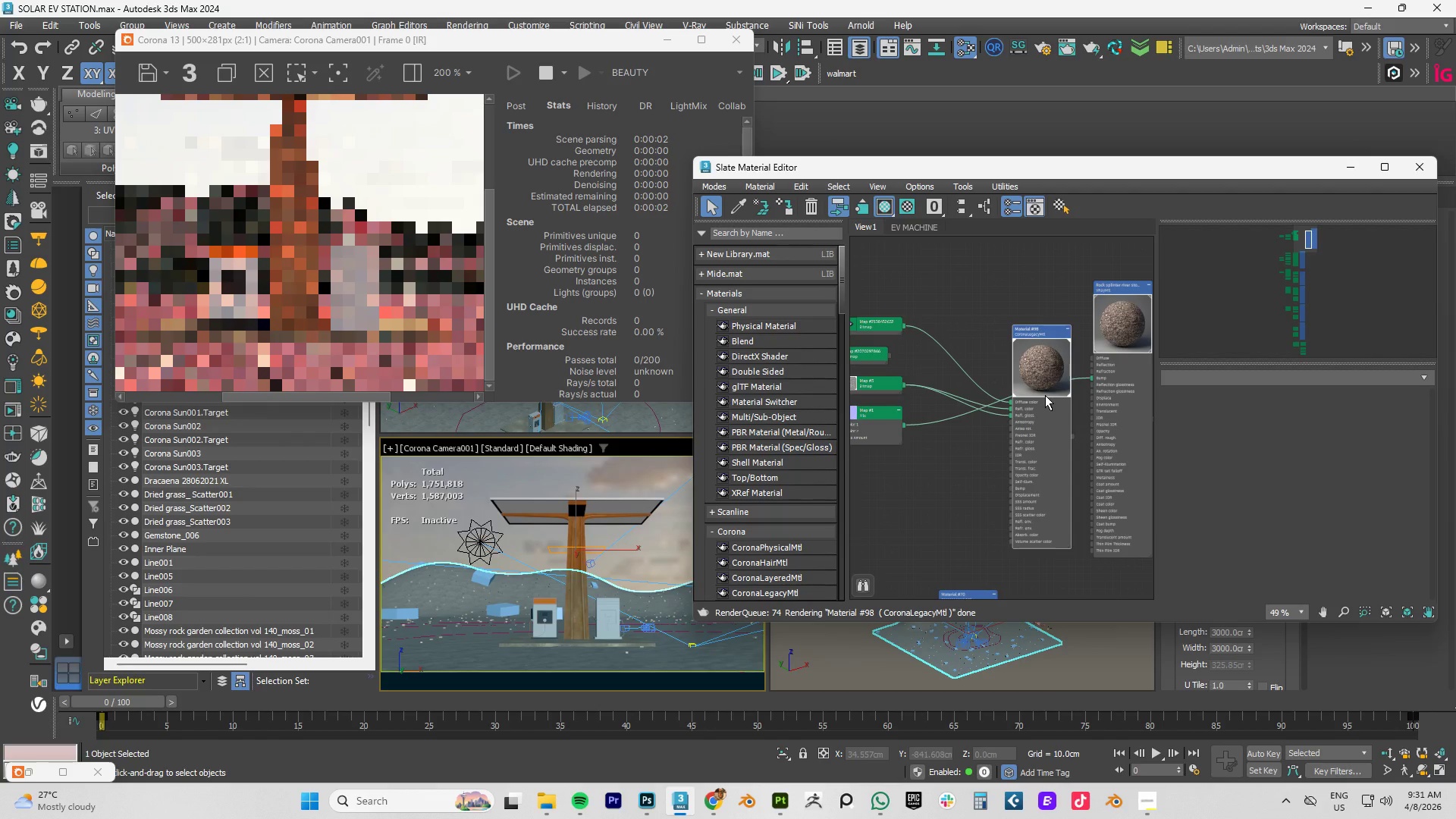 
key(Control+Z)
 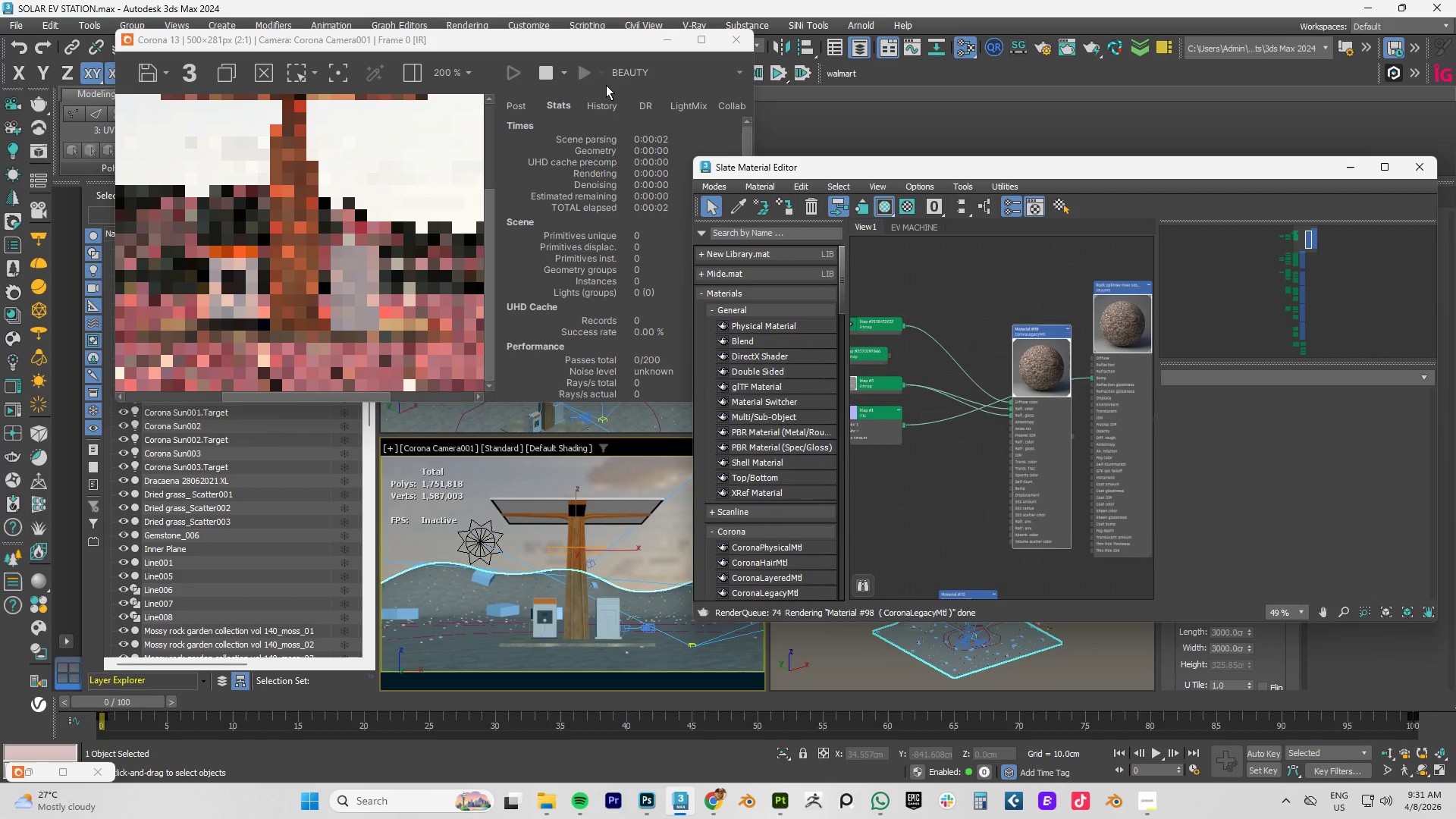 
left_click([548, 74])
 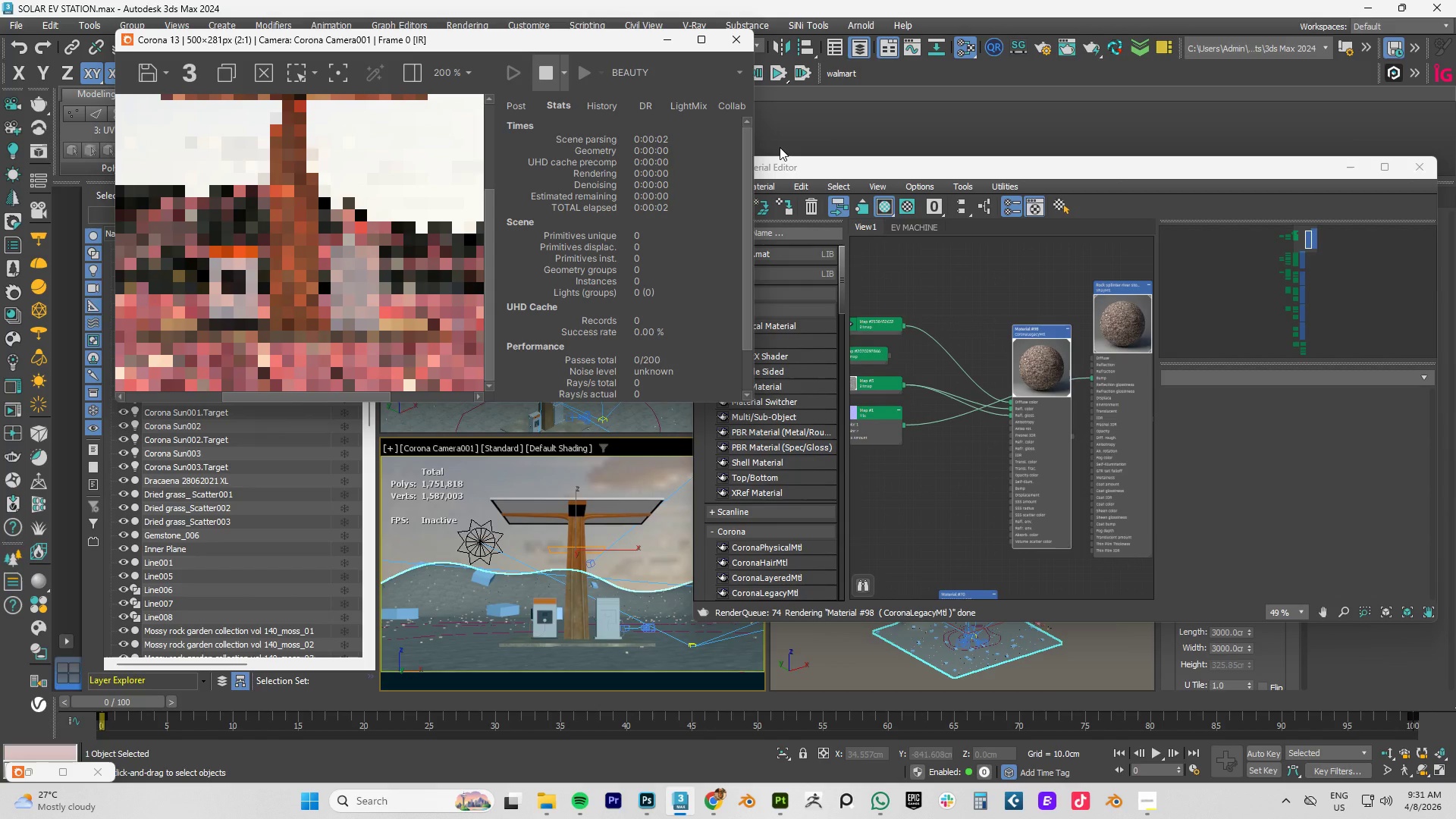 
wait(9.62)
 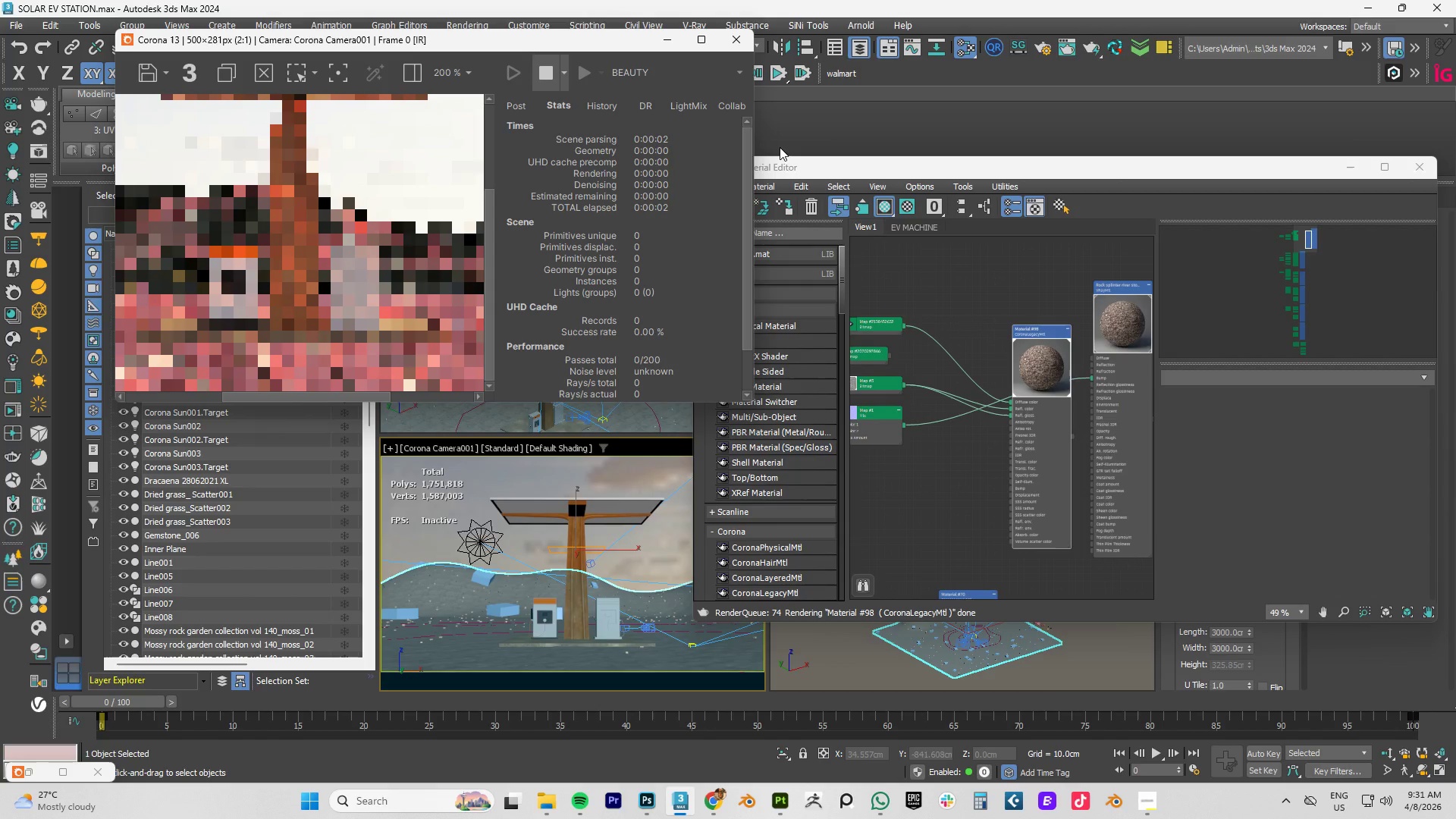 
left_click([726, 39])
 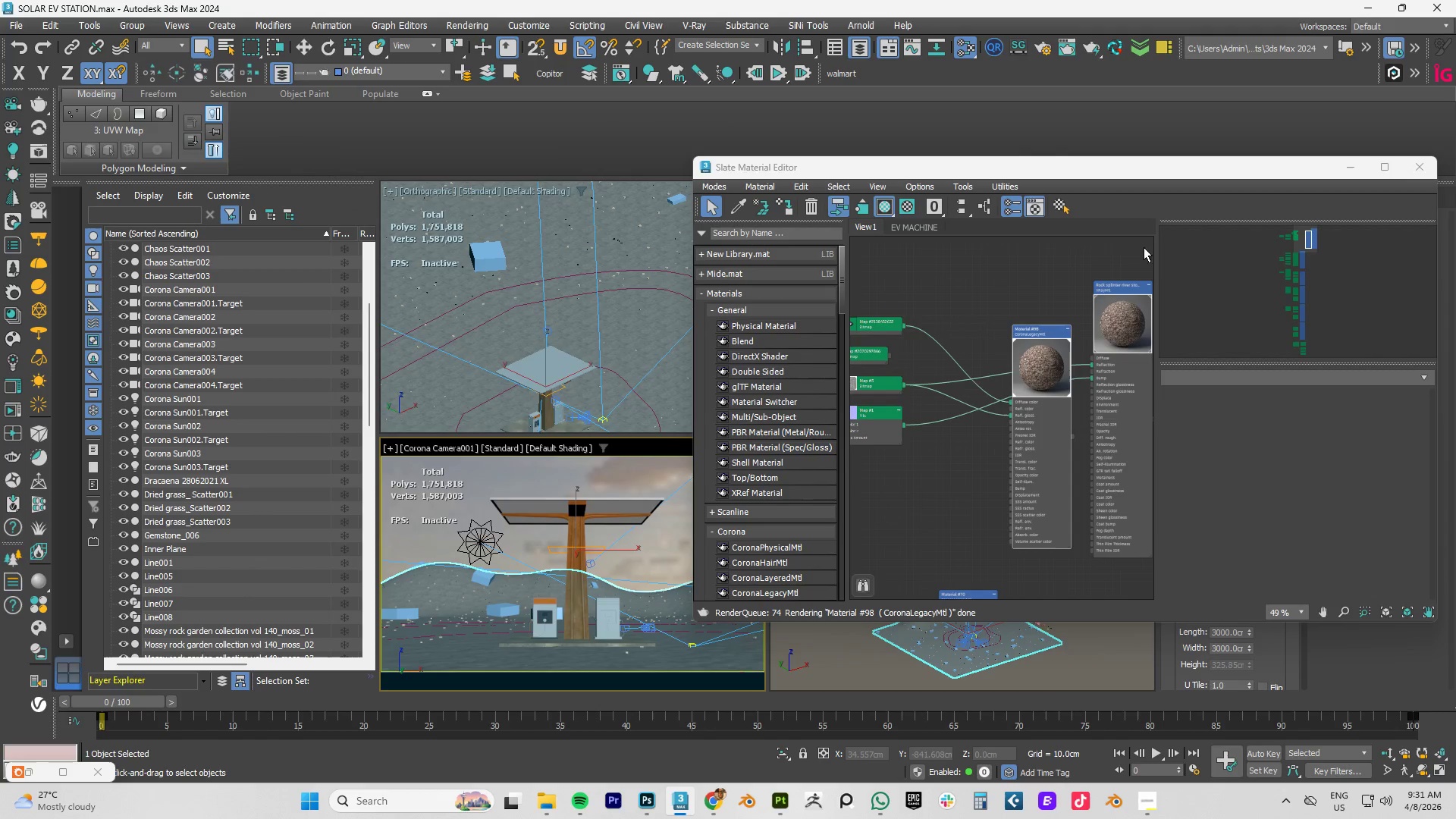 
key(Control+Z)
 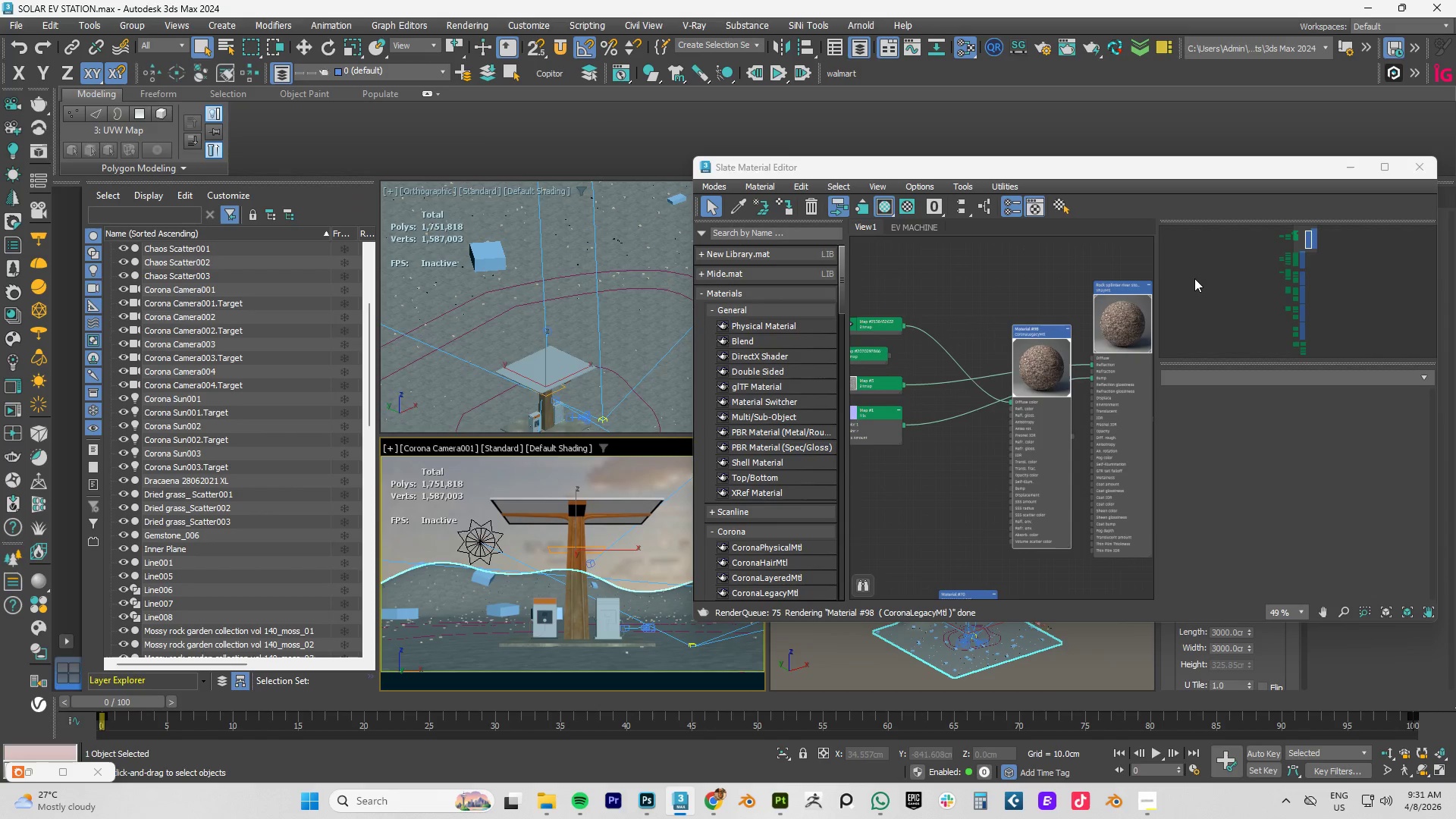 
key(Control+Z)
 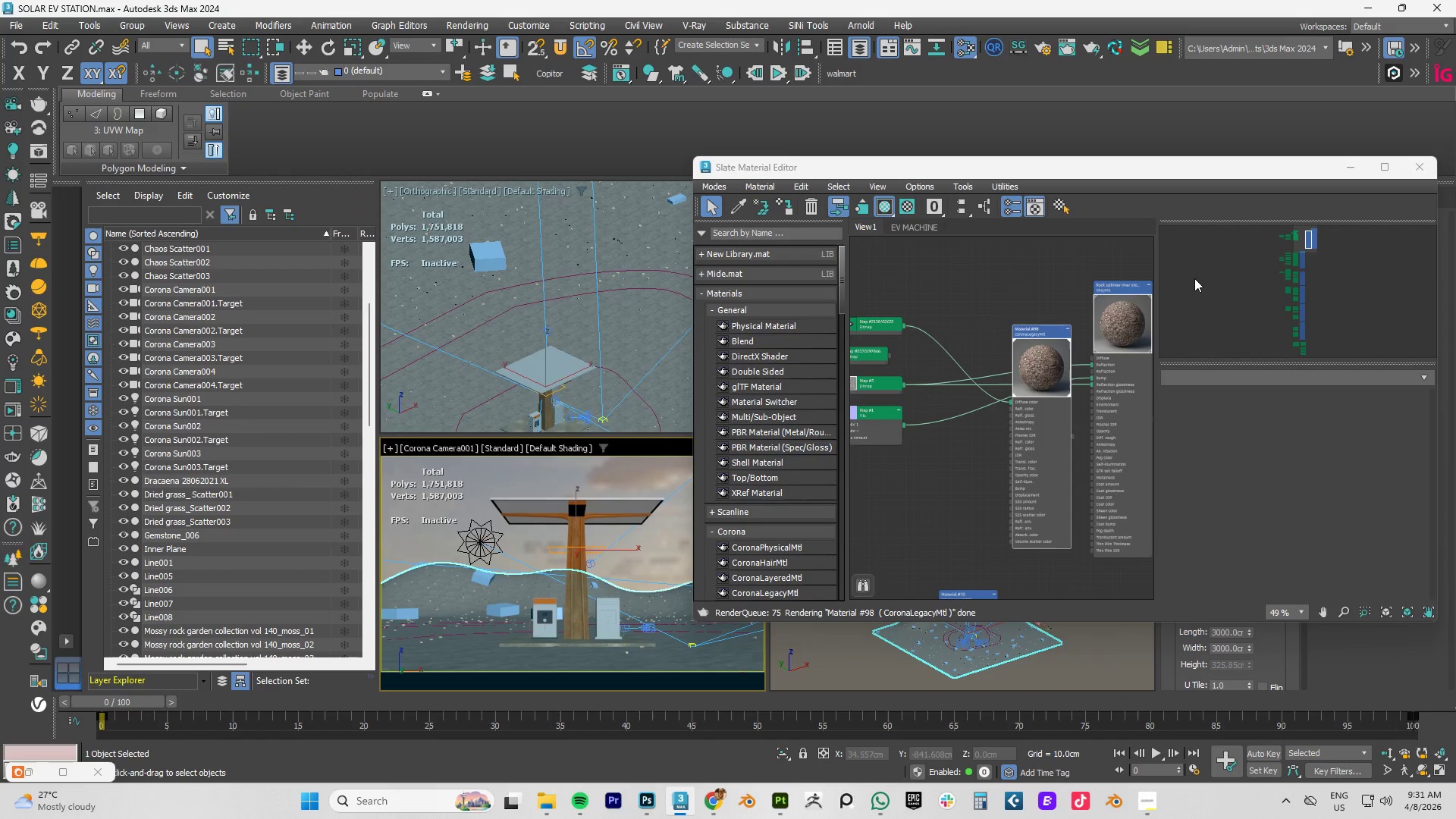 
key(Control+Z)
 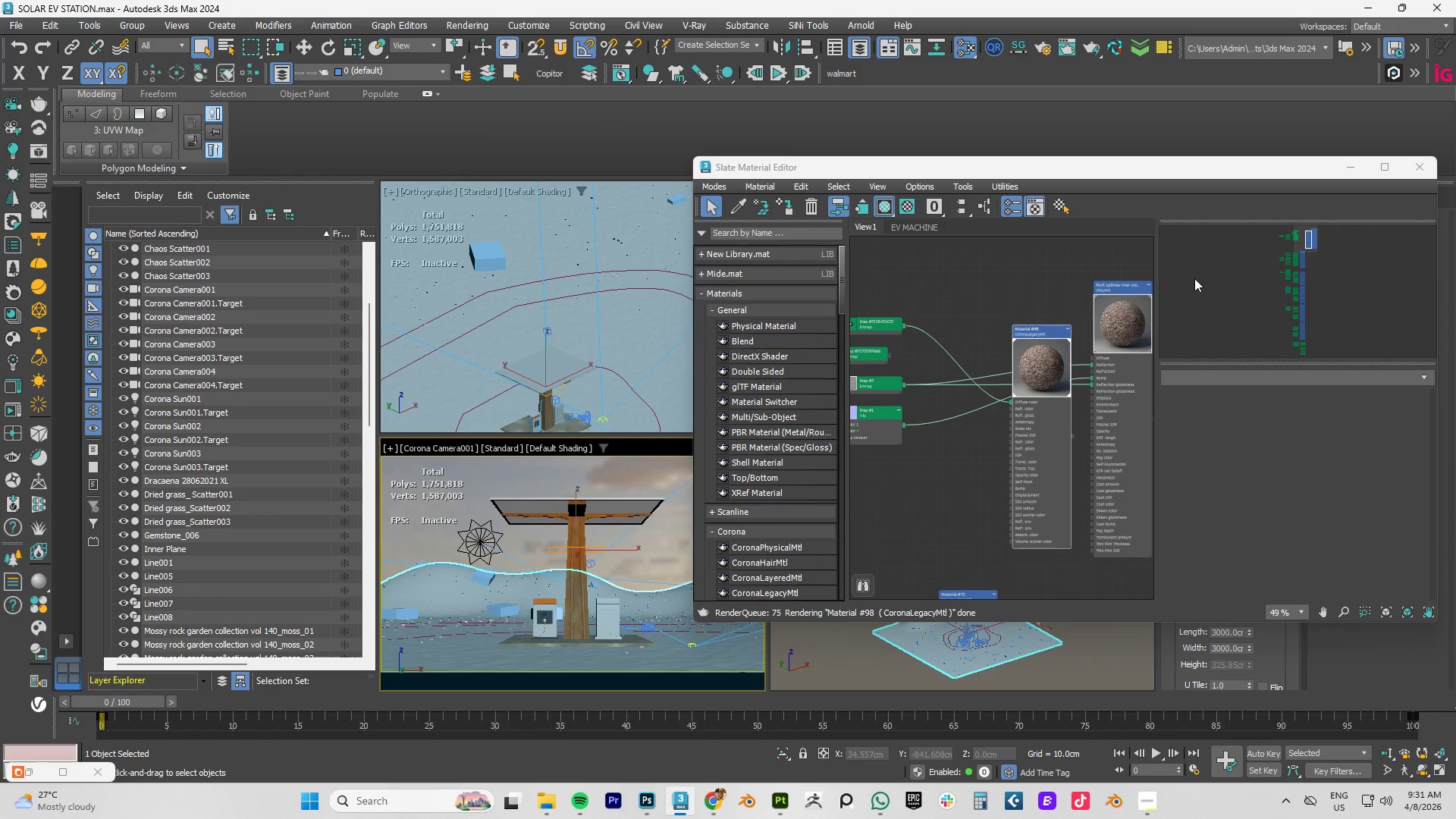 
key(Control+Z)
 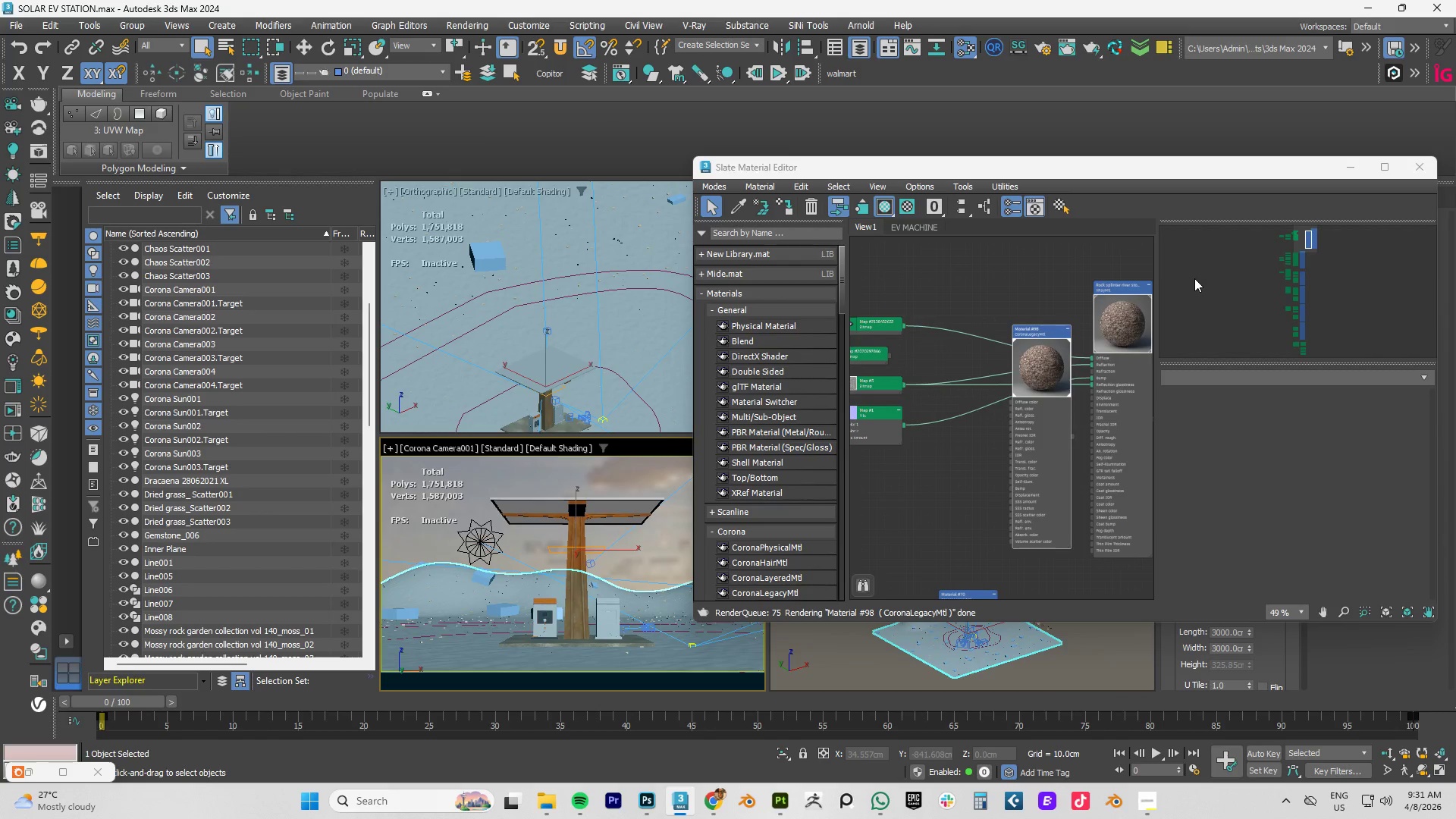 
key(Control+Z)
 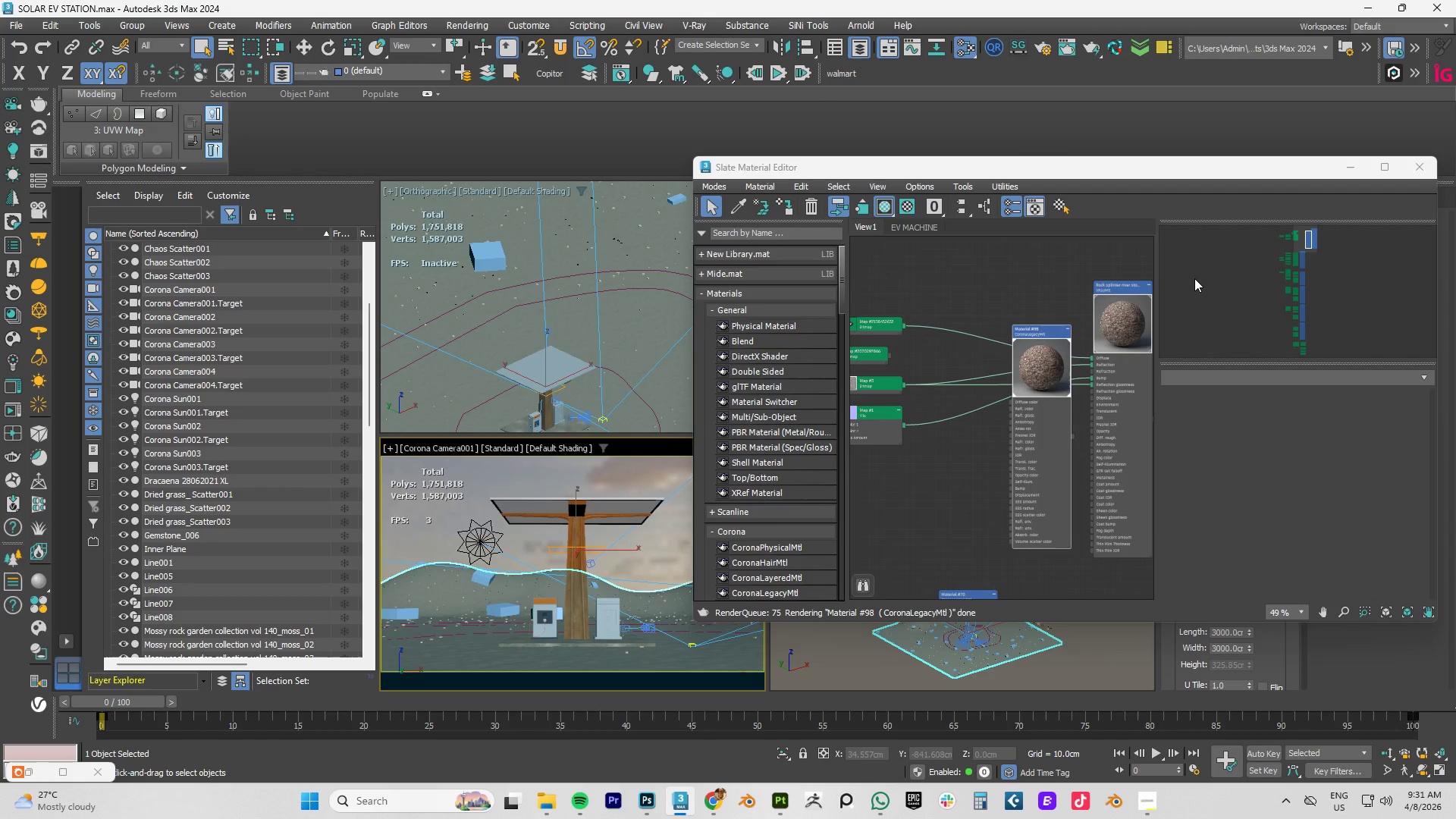 
key(Control+Z)
 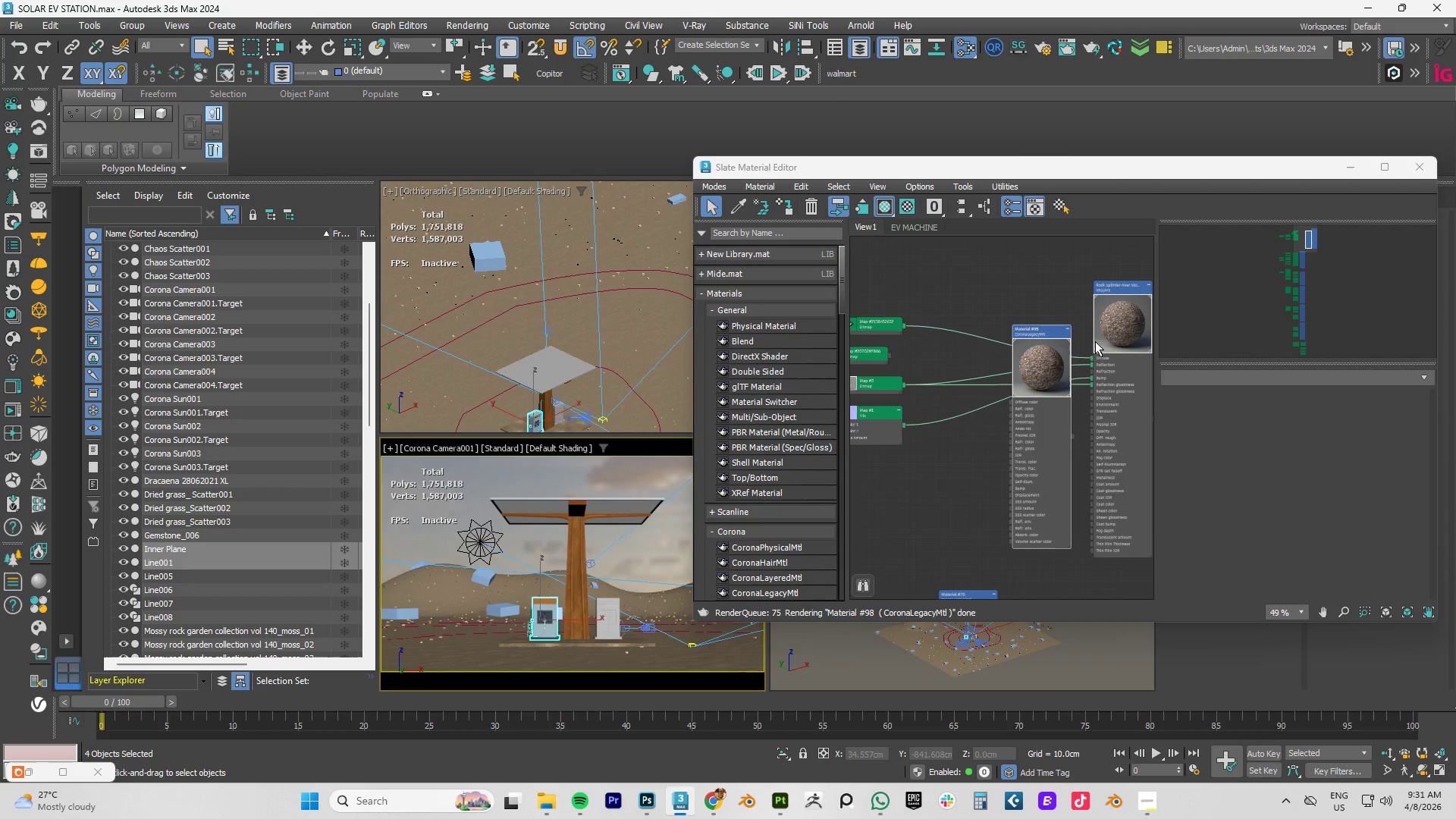 
left_click_drag(start_coordinate=[1046, 360], to_coordinate=[980, 351])
 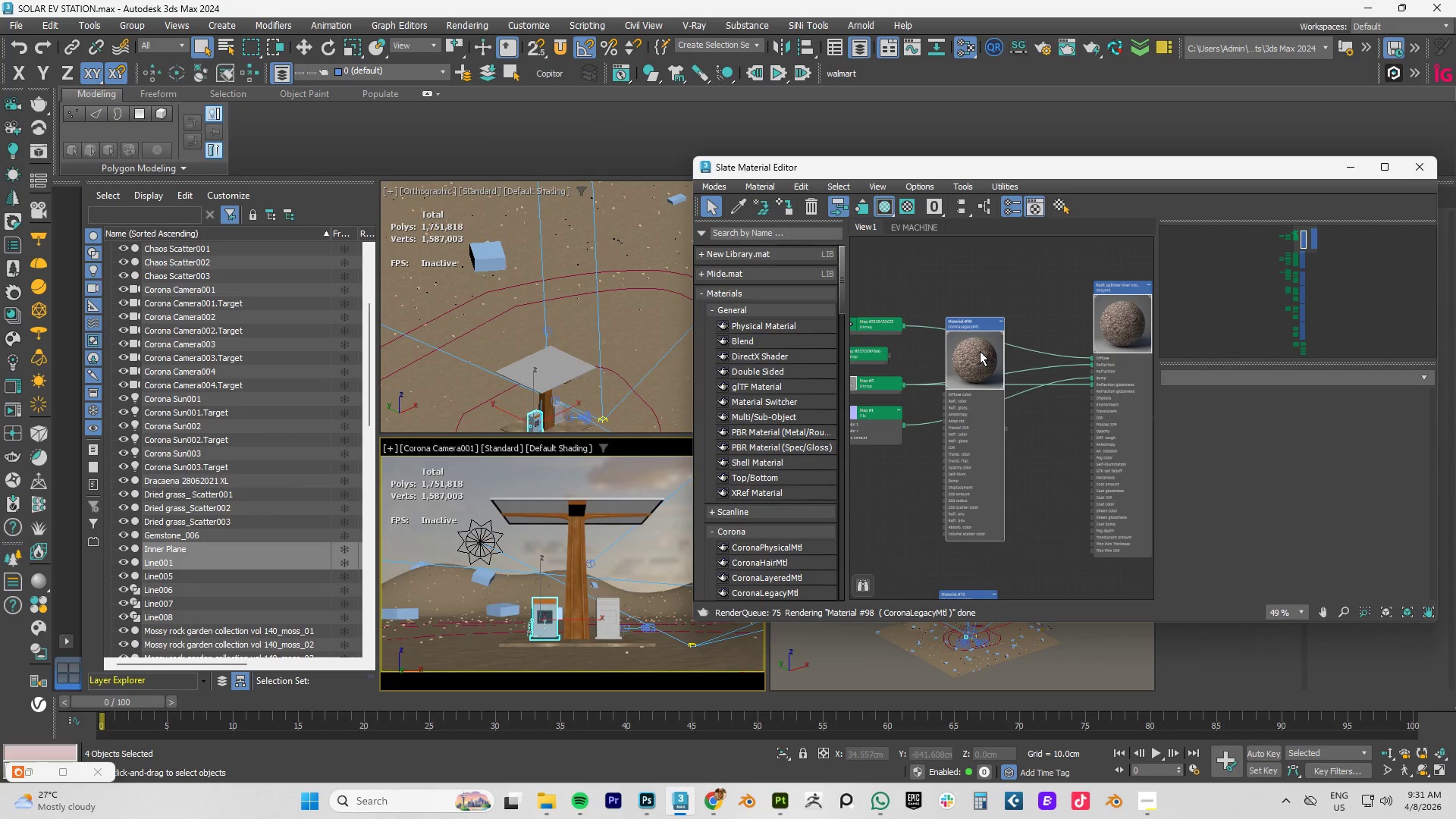 
key(Control+Z)
 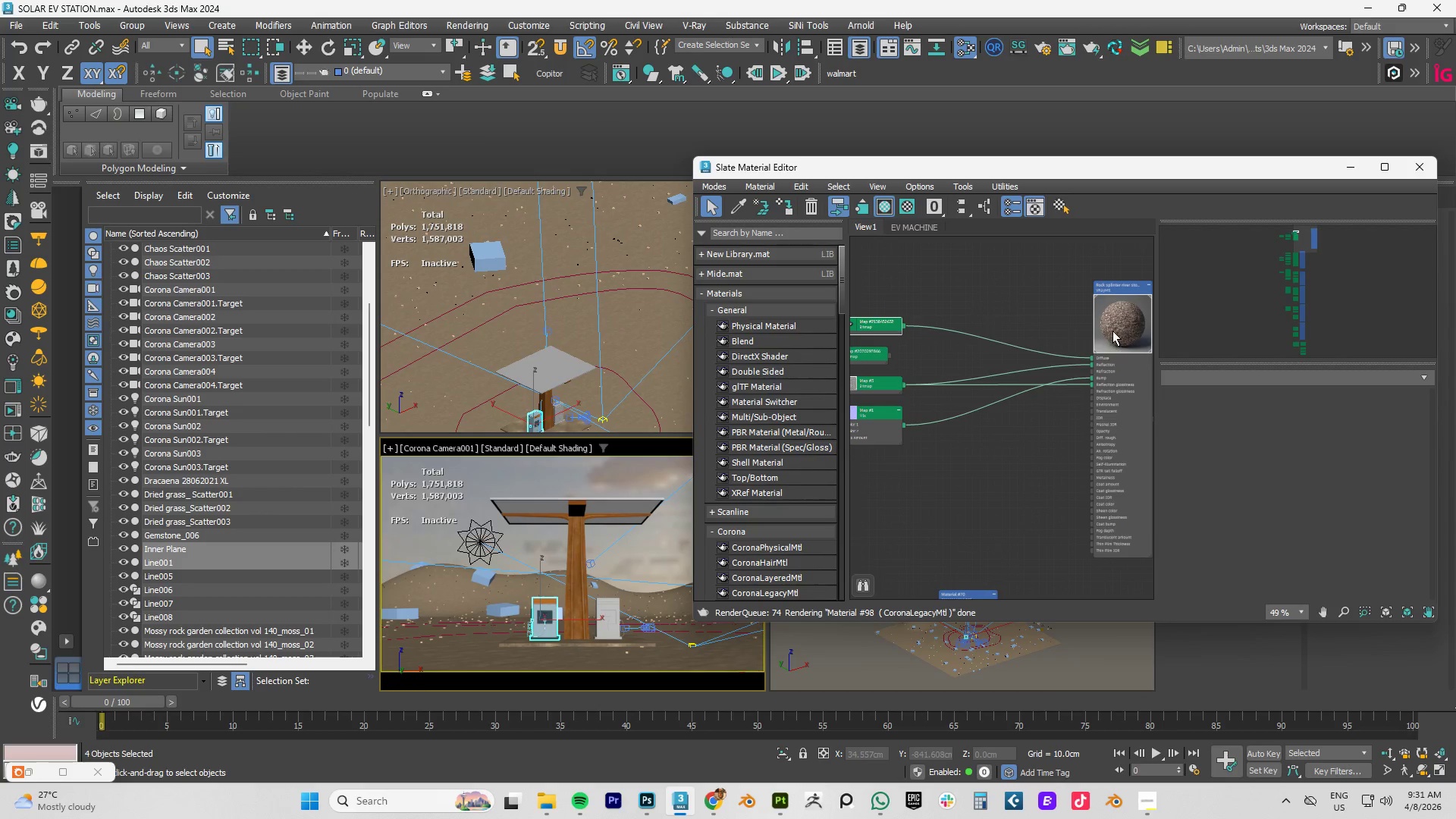 
scroll: coordinate [1112, 331], scroll_direction: down, amount: 3.0
 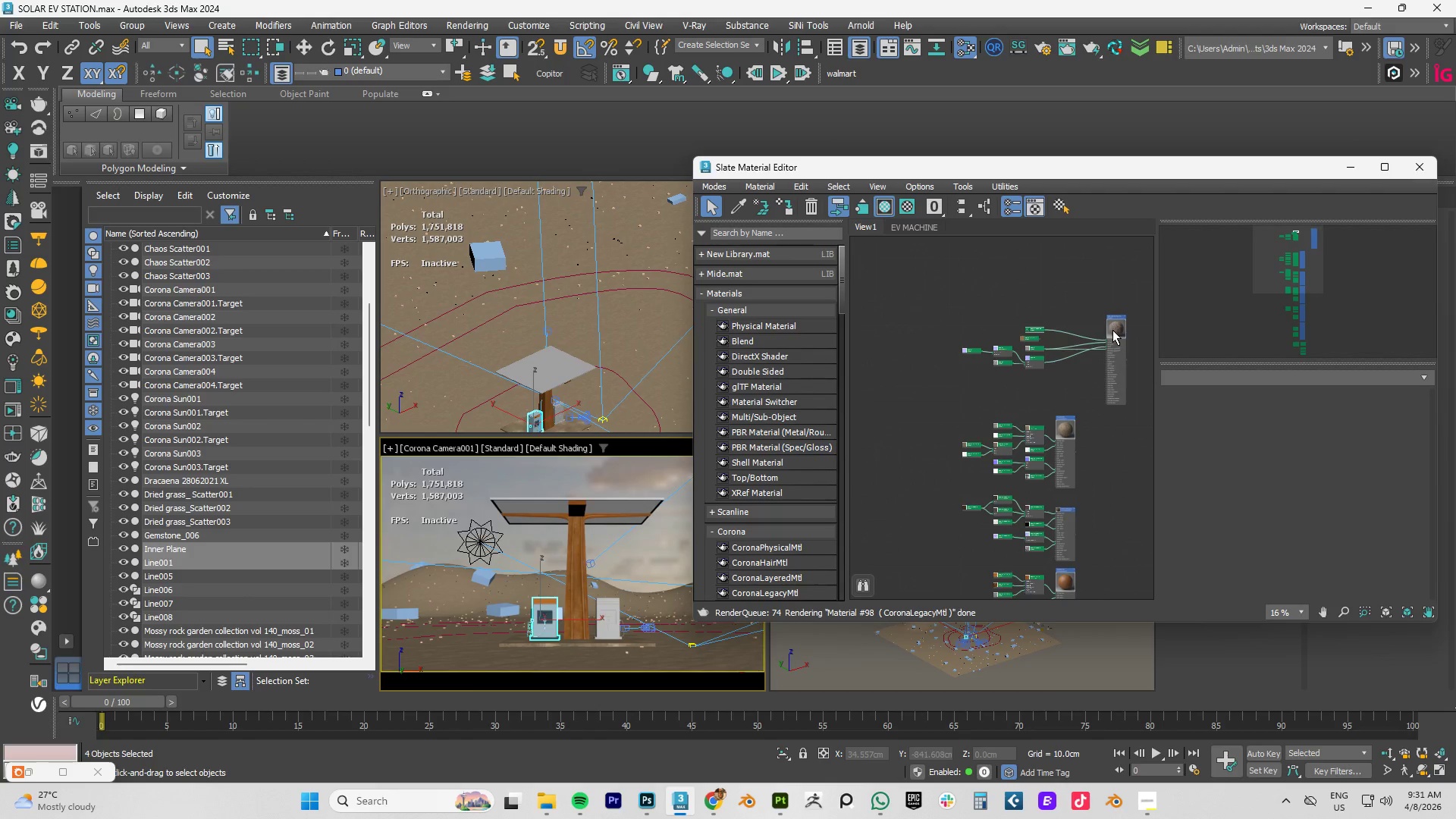 
key(Control+A)
 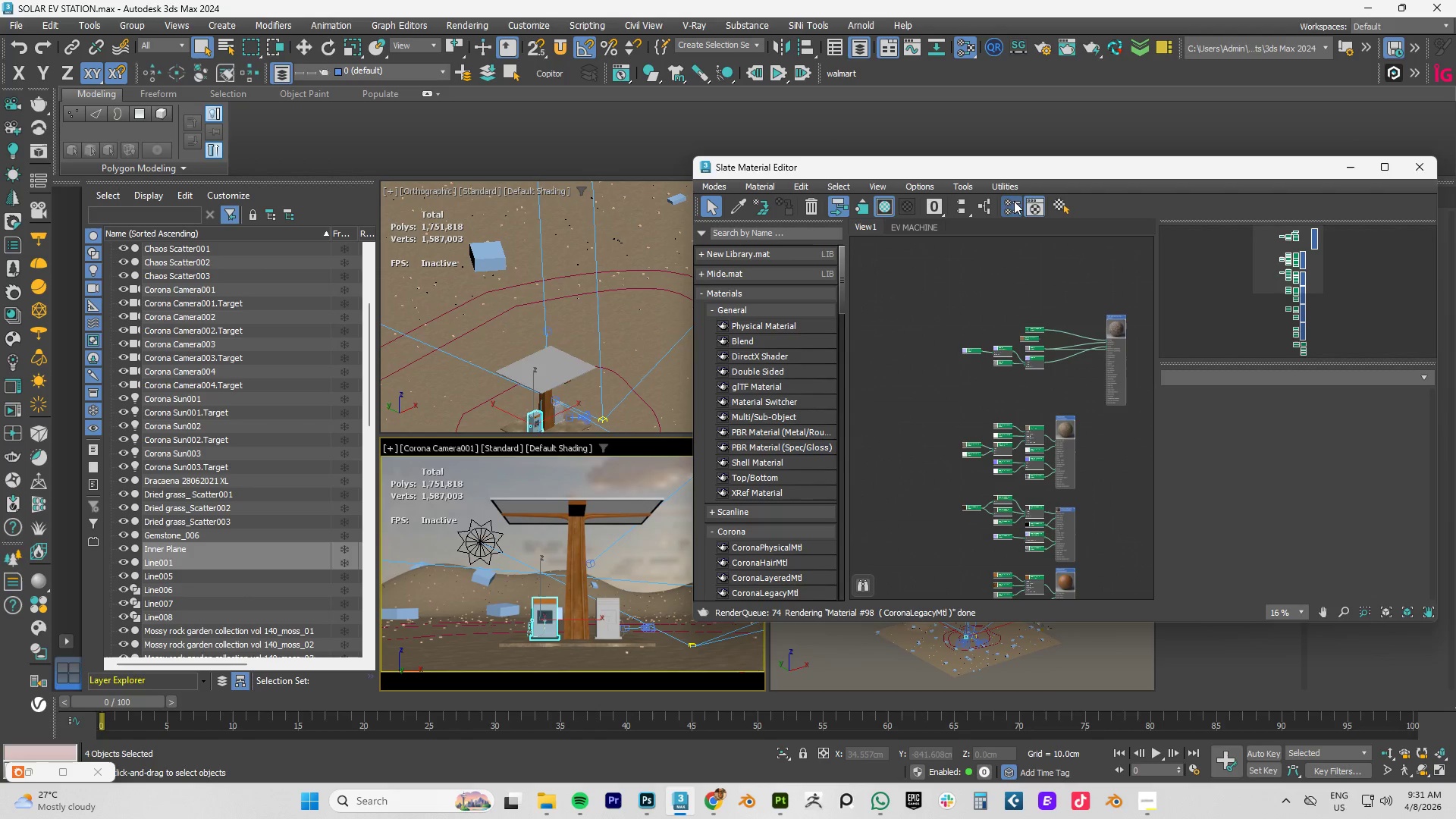 
left_click([1014, 201])
 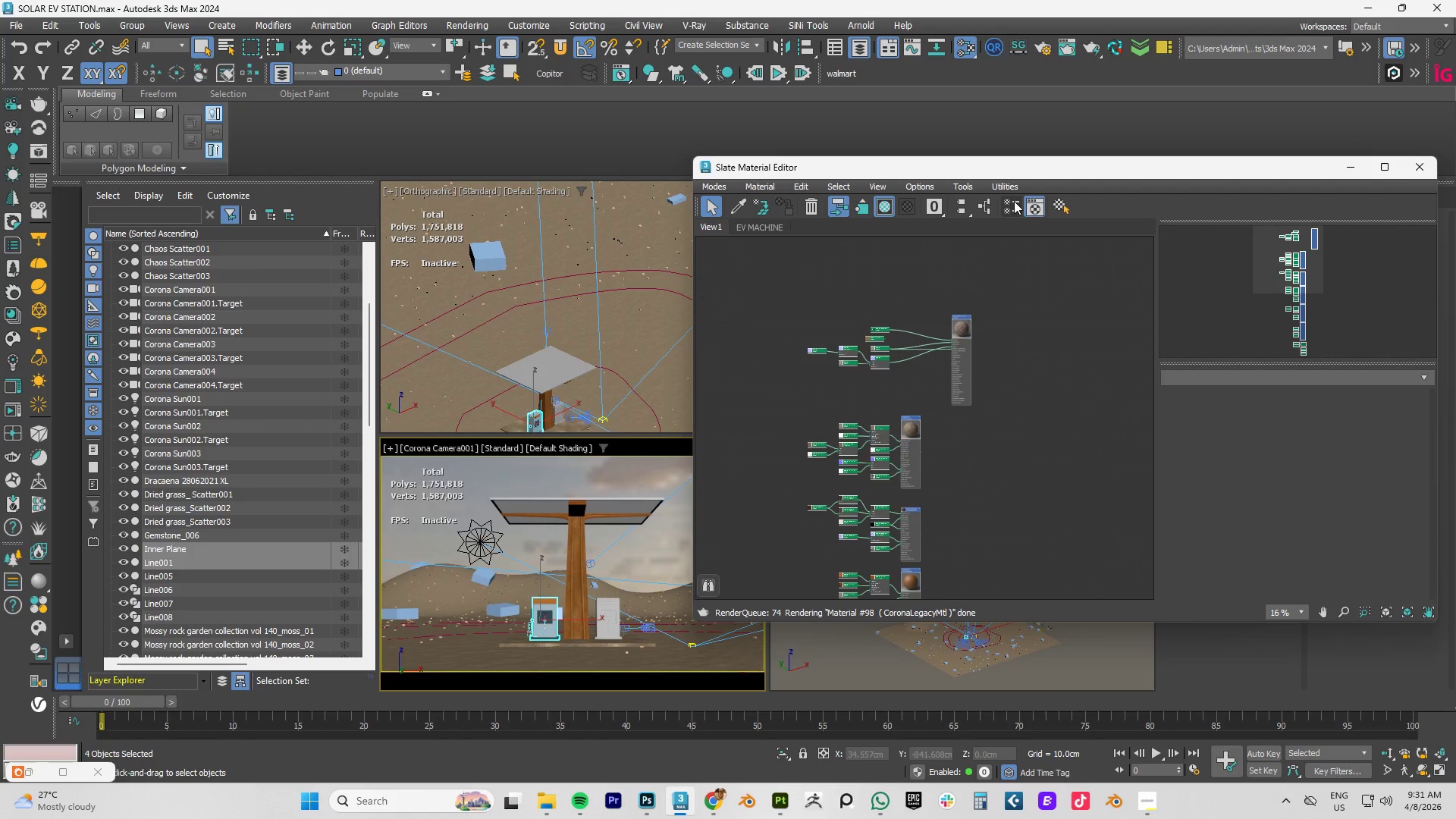 
left_click([1014, 201])
 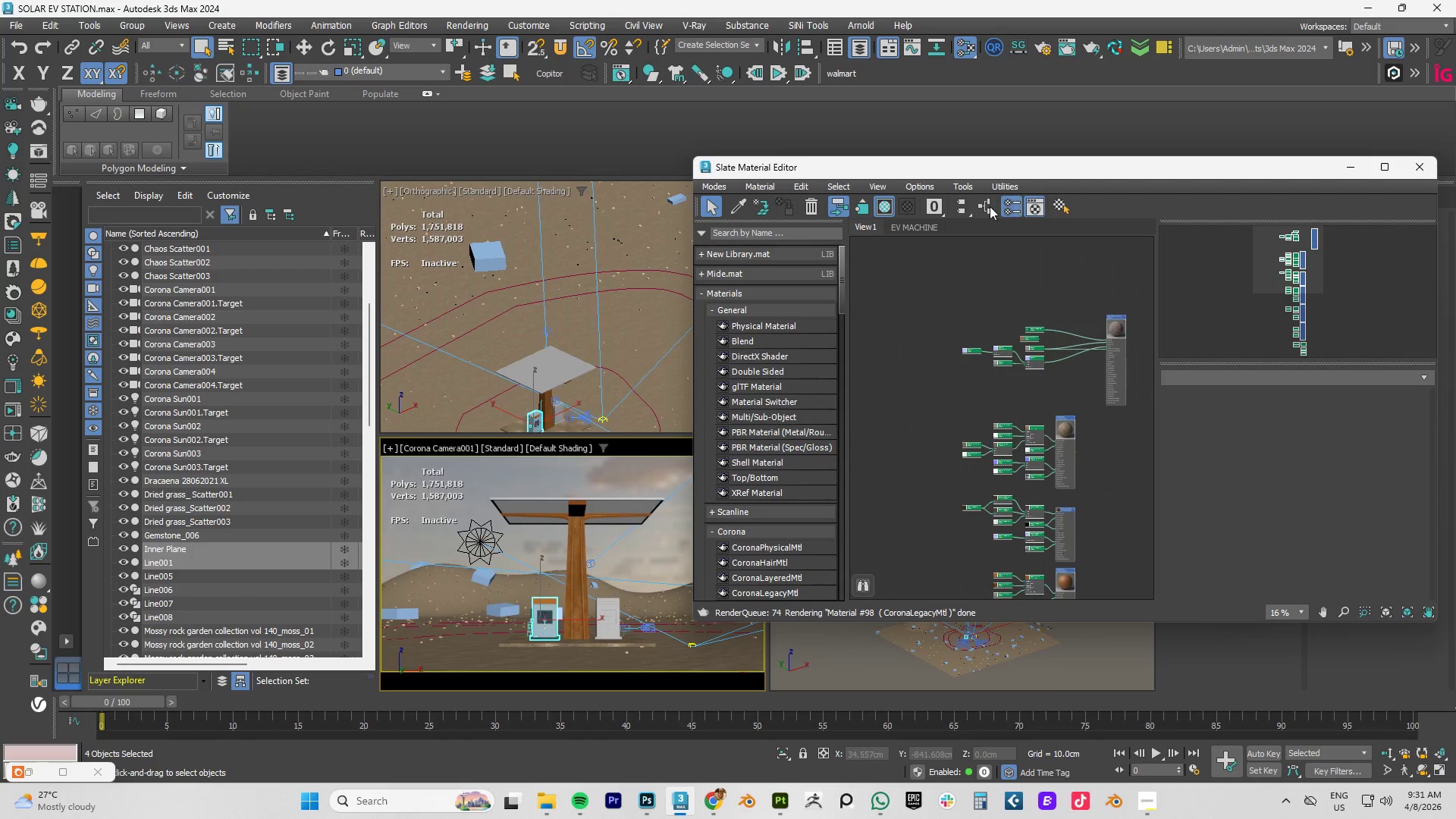 
left_click([990, 206])
 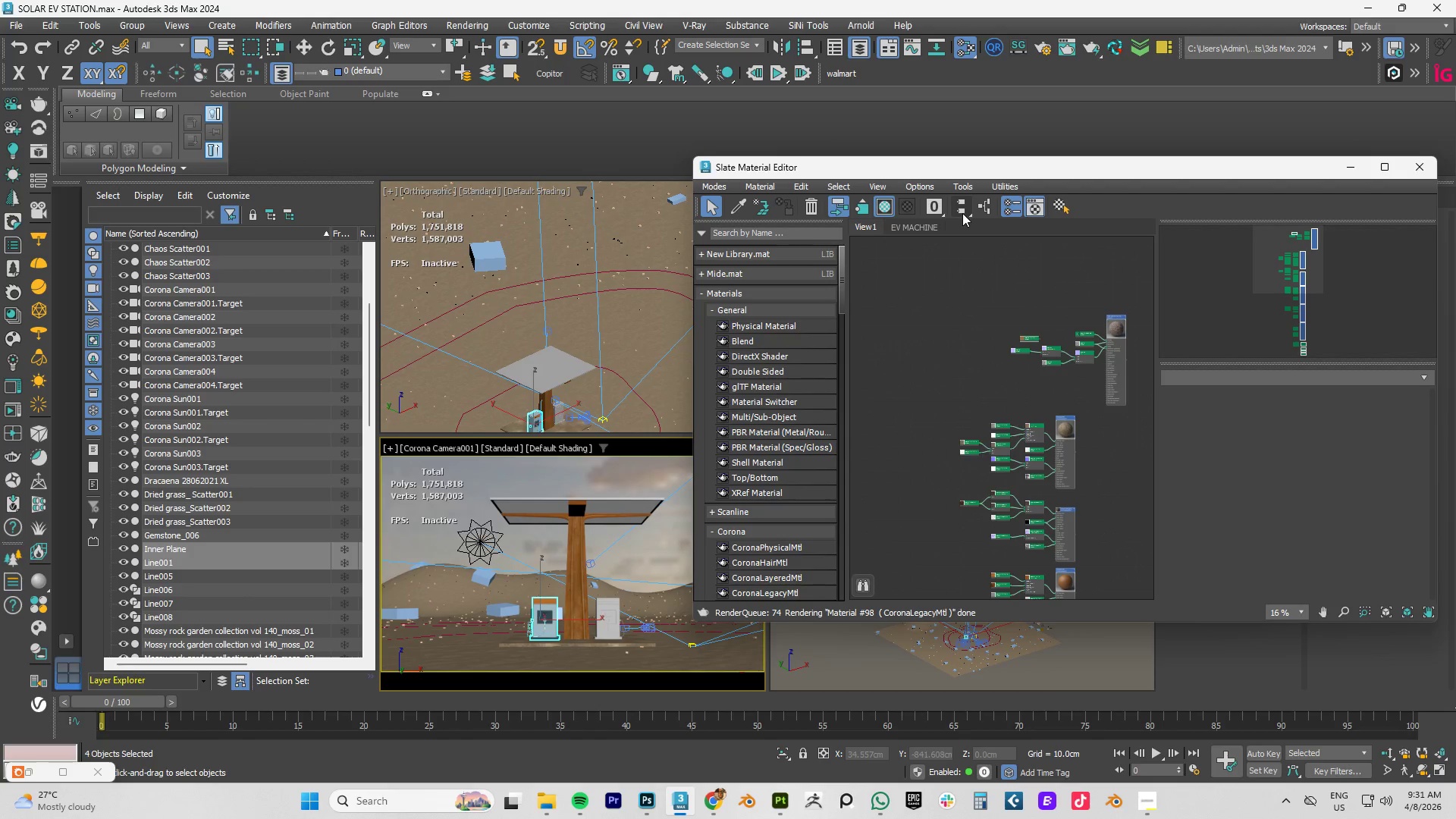 
left_click([958, 212])
 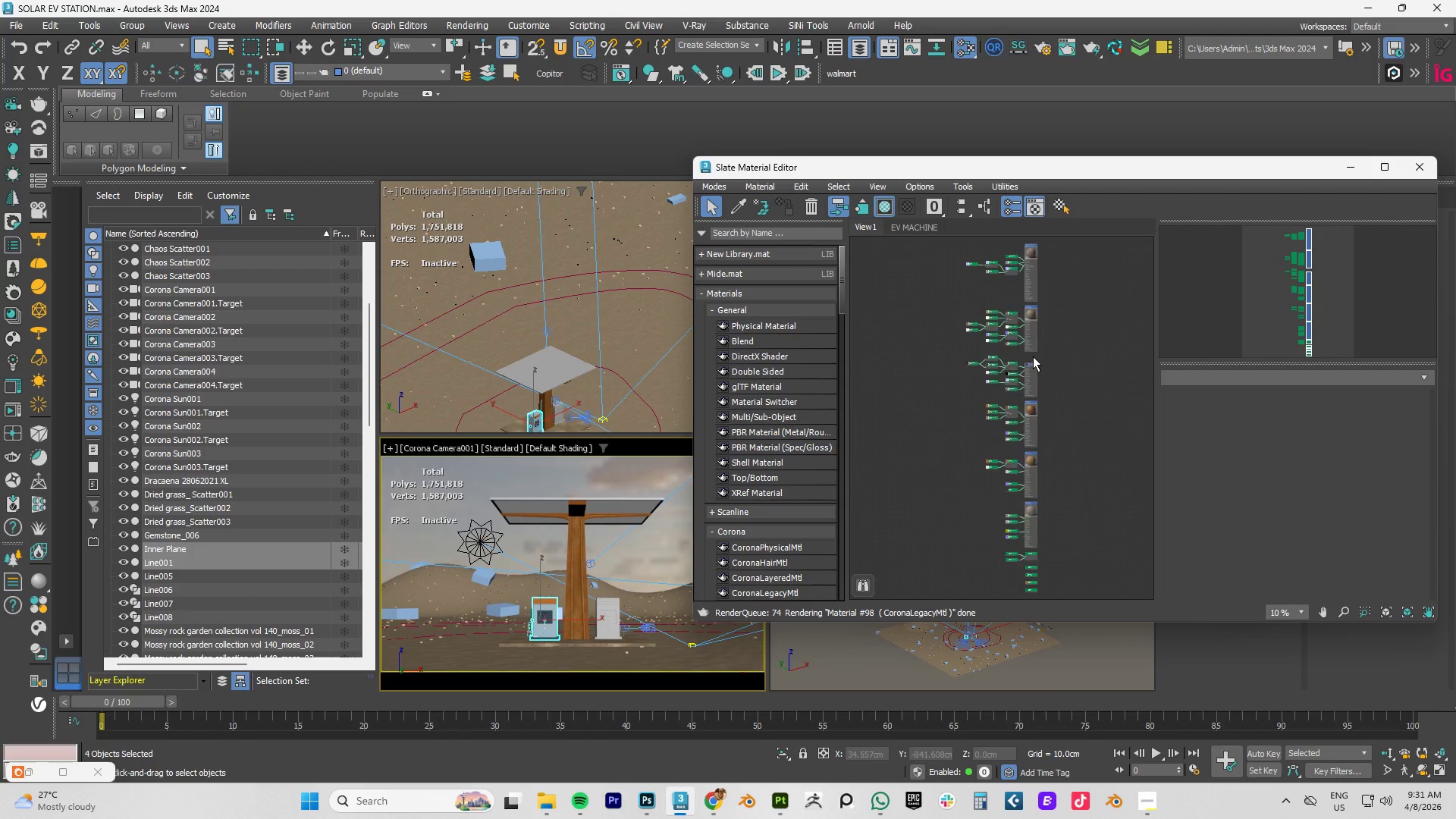 
scroll: coordinate [1033, 356], scroll_direction: down, amount: 3.0
 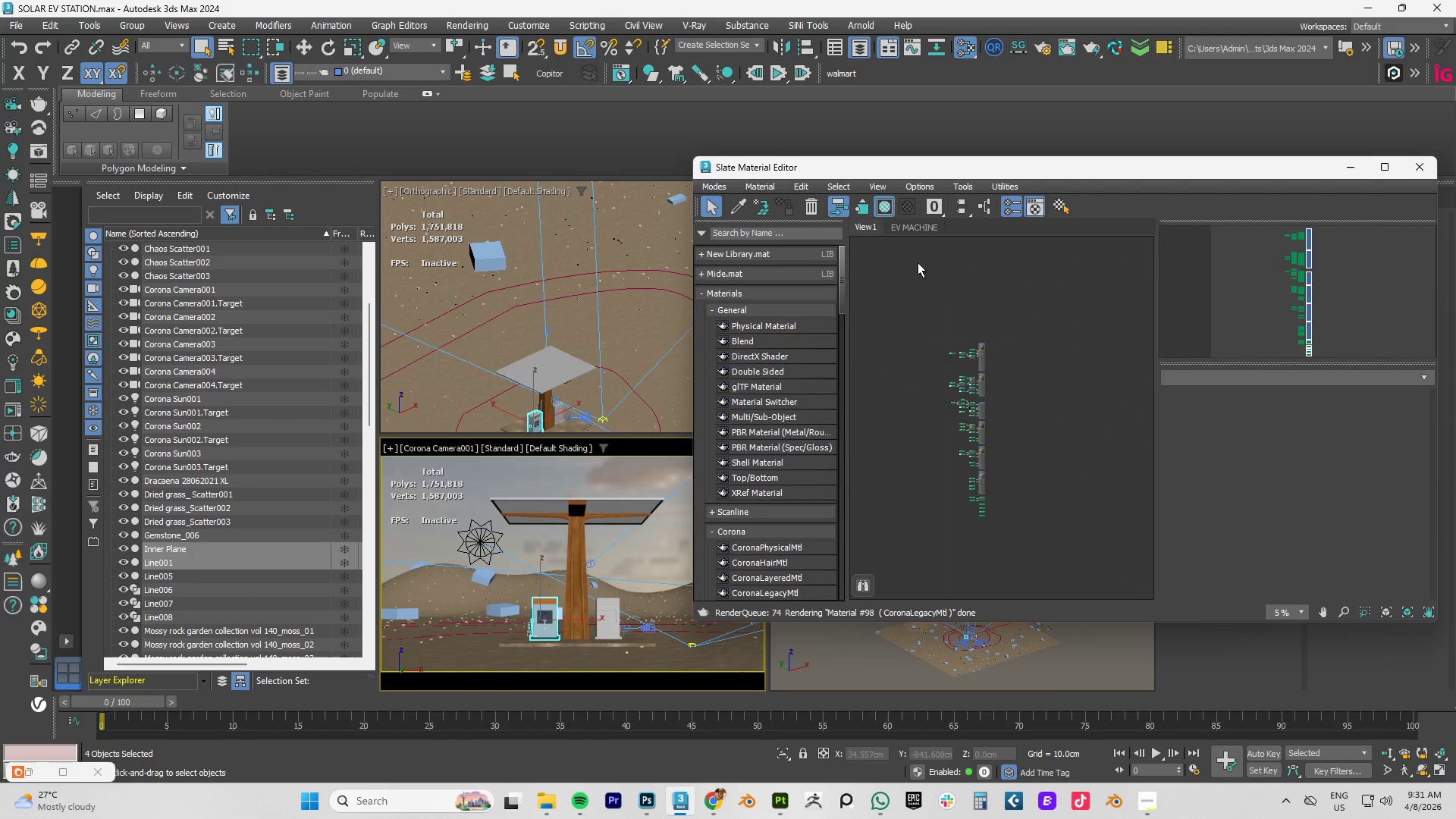 
left_click([916, 227])
 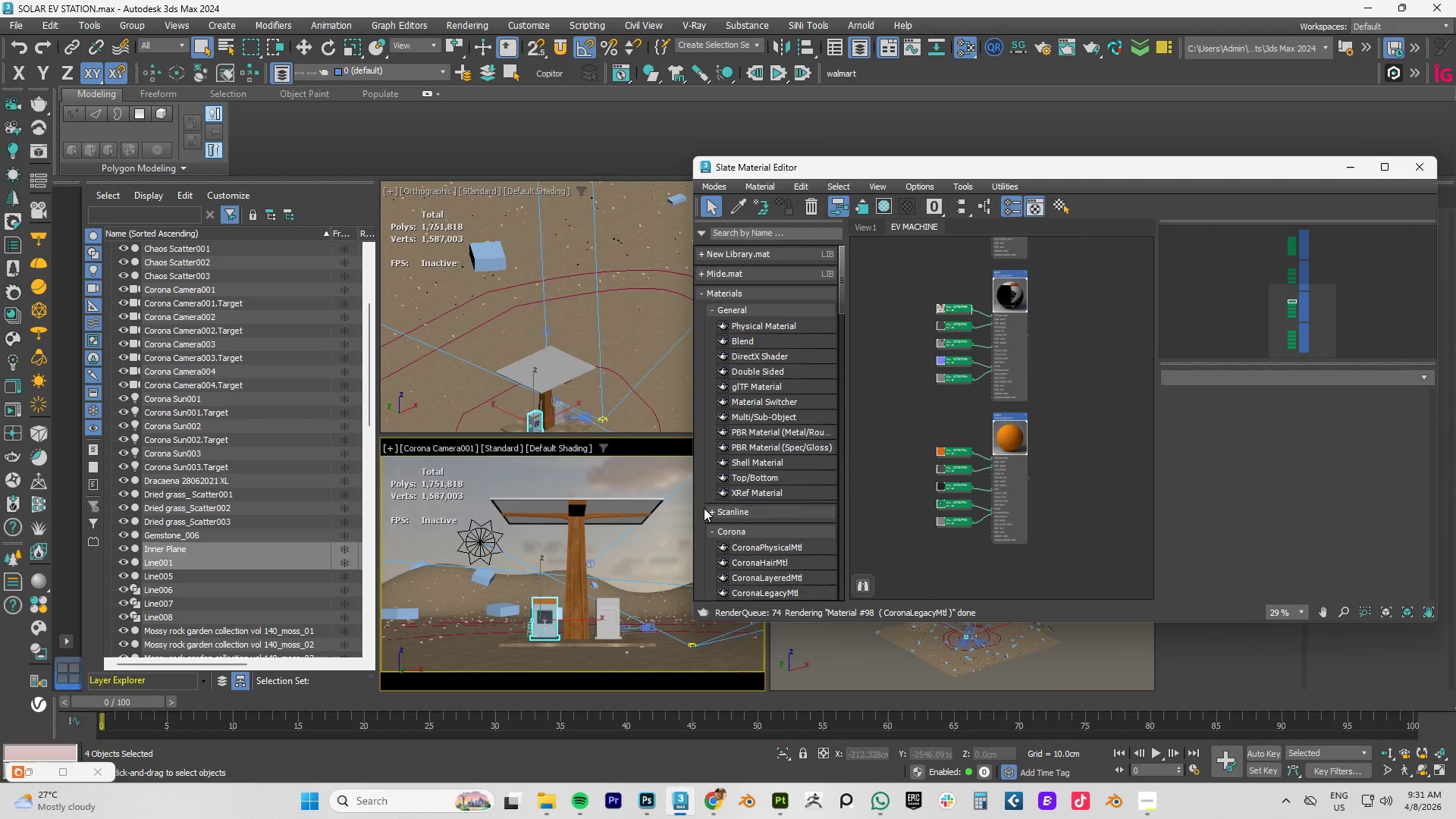 
scroll: coordinate [539, 582], scroll_direction: down, amount: 1.0
 